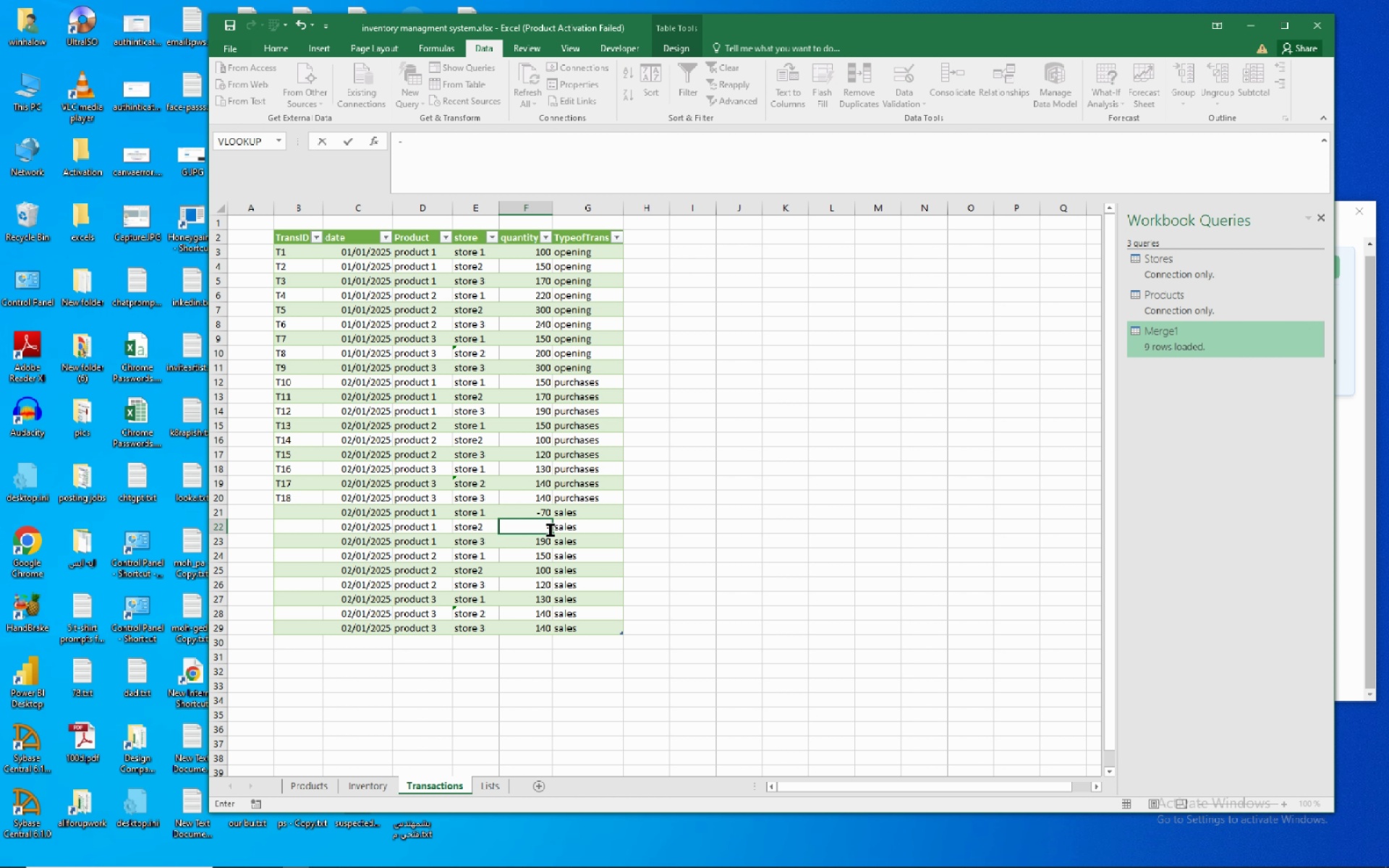 
key(Numpad7)
 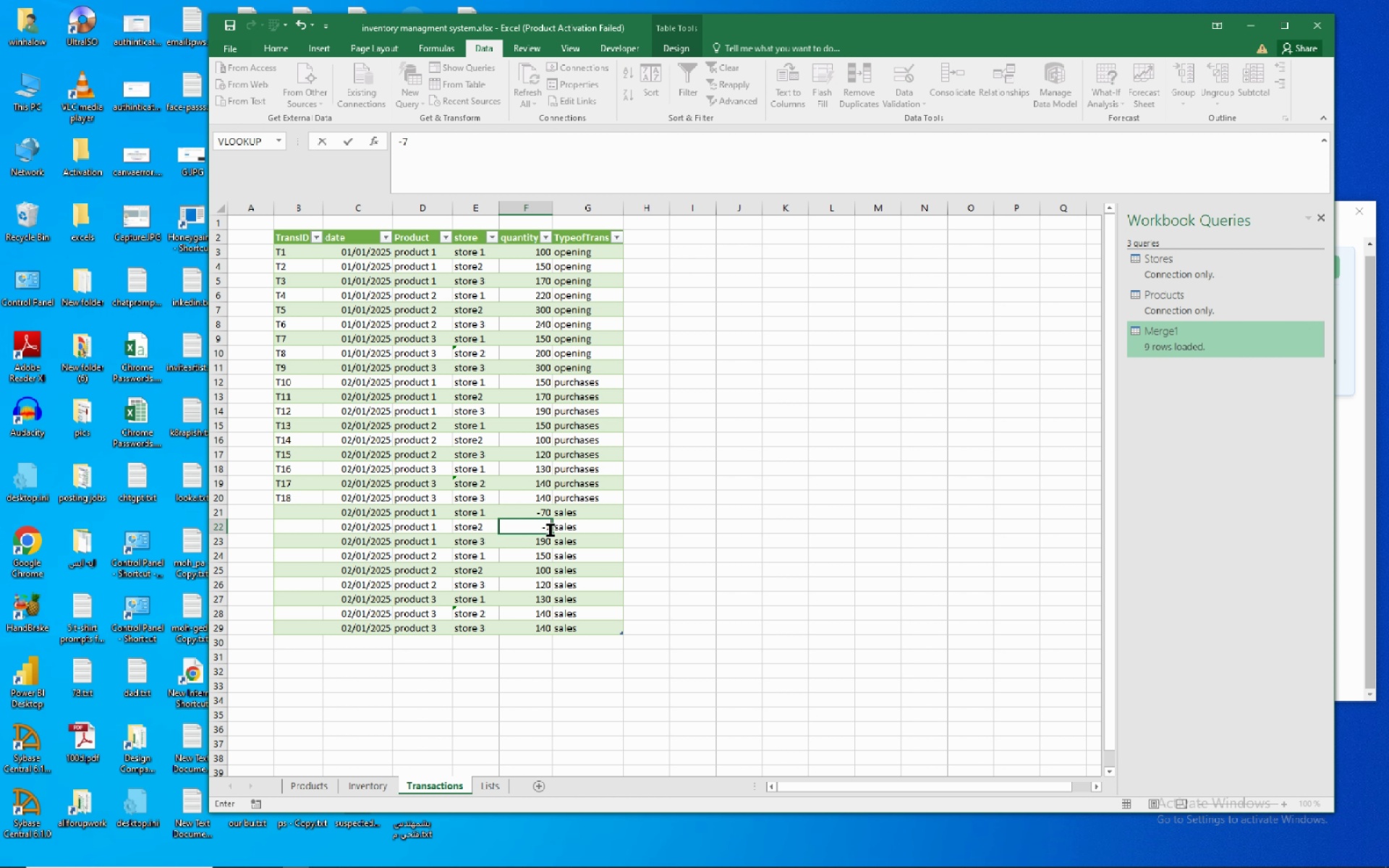 
key(Numpad5)
 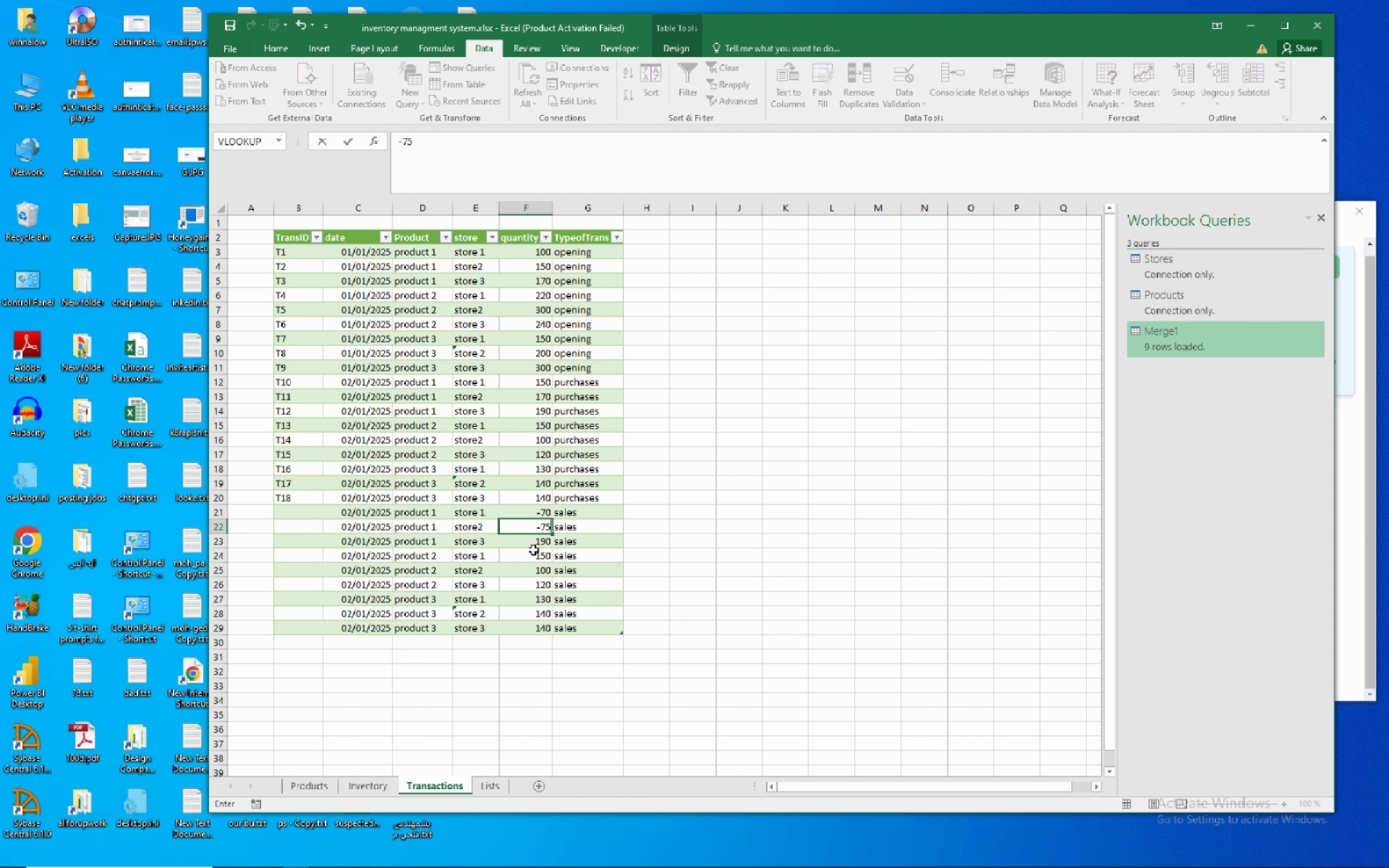 
left_click([533, 550])
 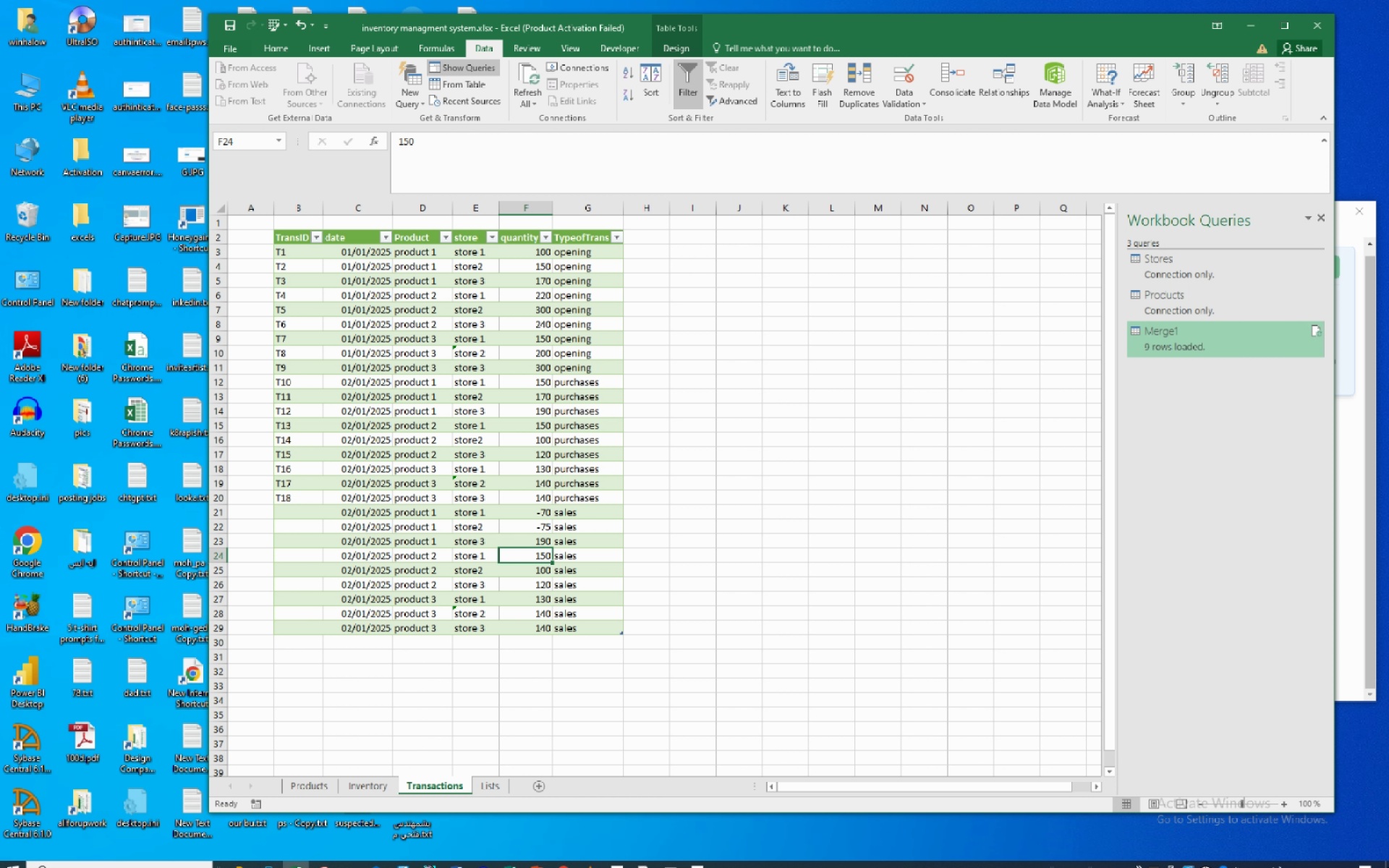 
wait(5.66)
 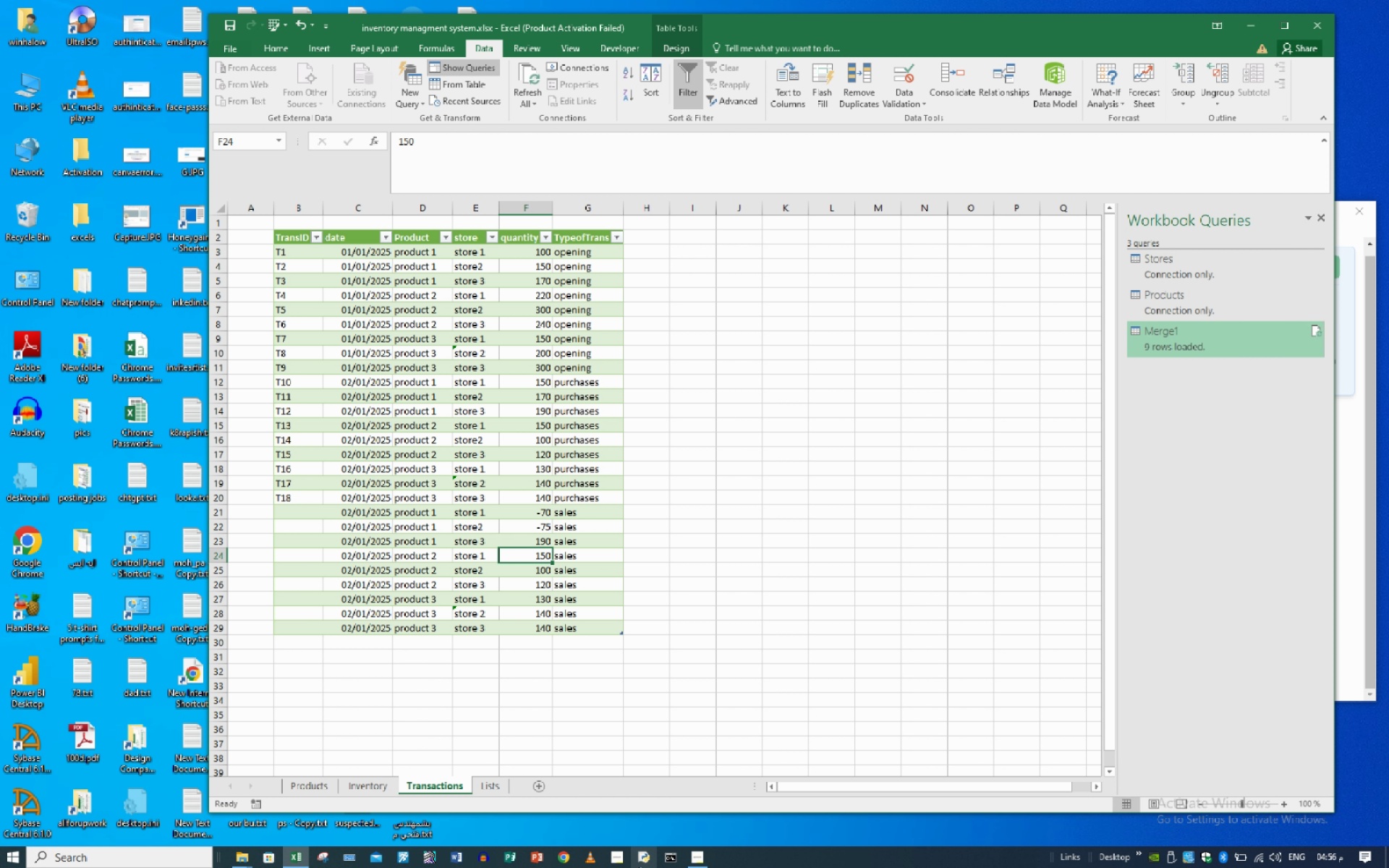 
key(ArrowUp)
 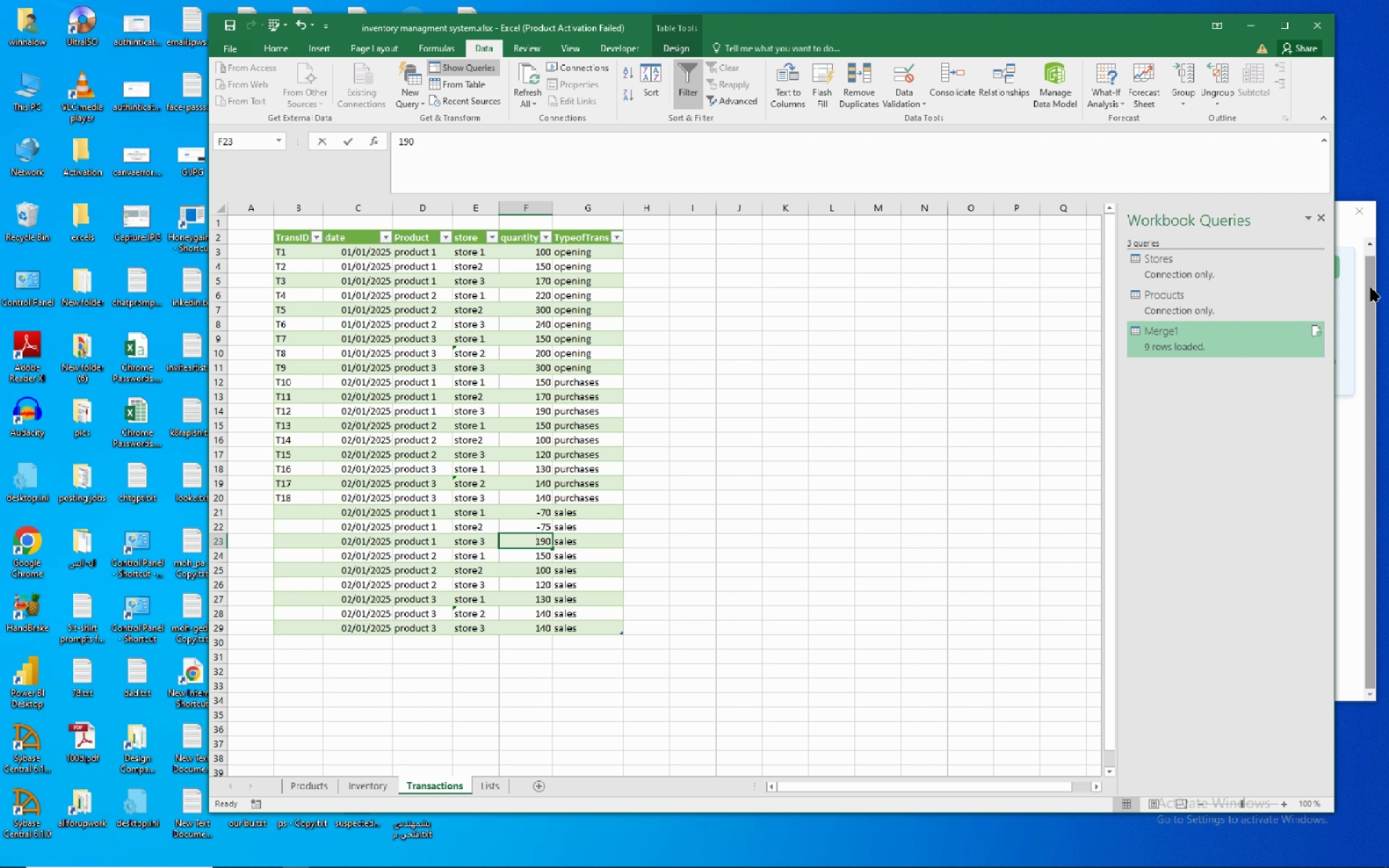 
key(NumpadSubtract)
 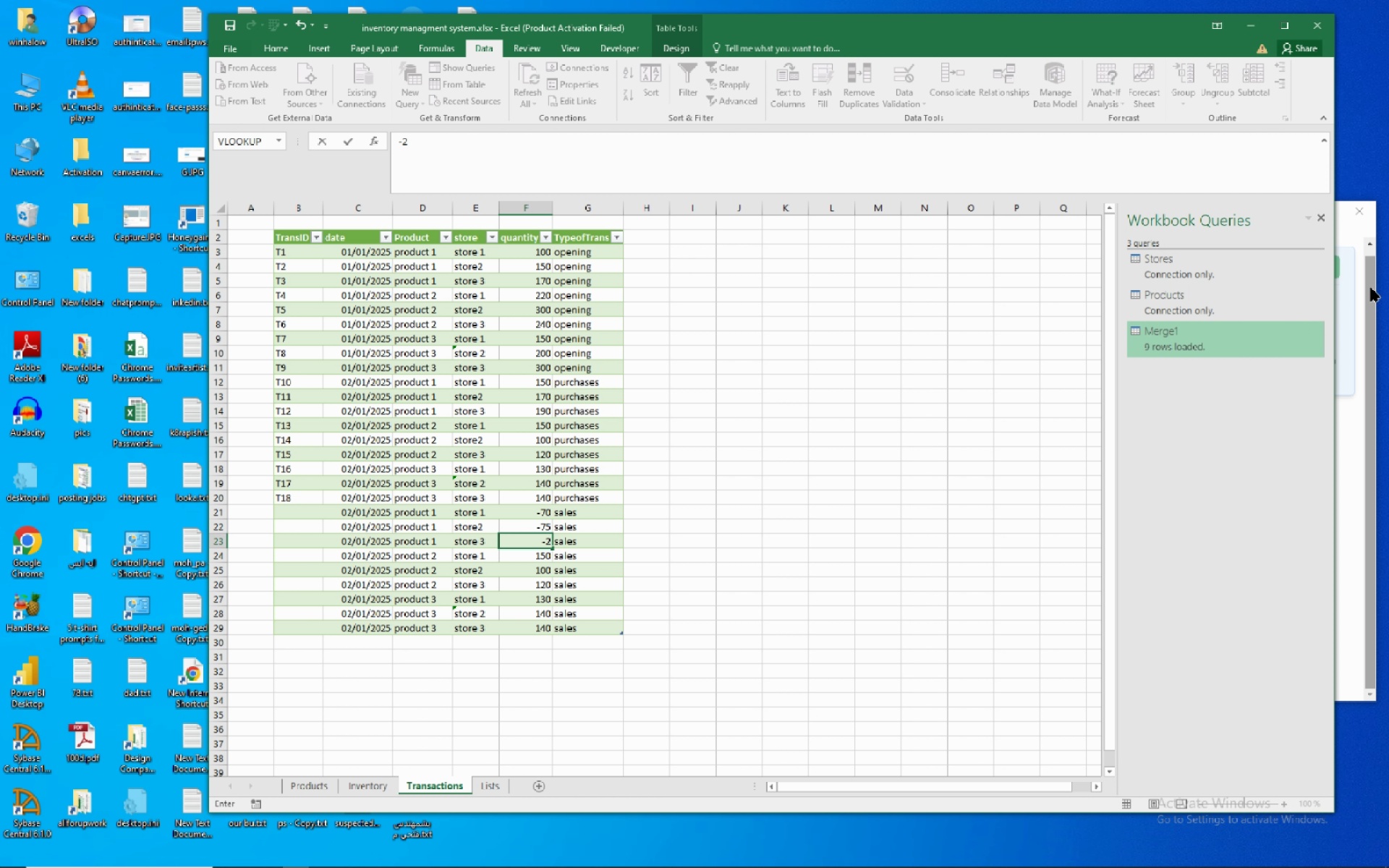 
key(Numpad2)
 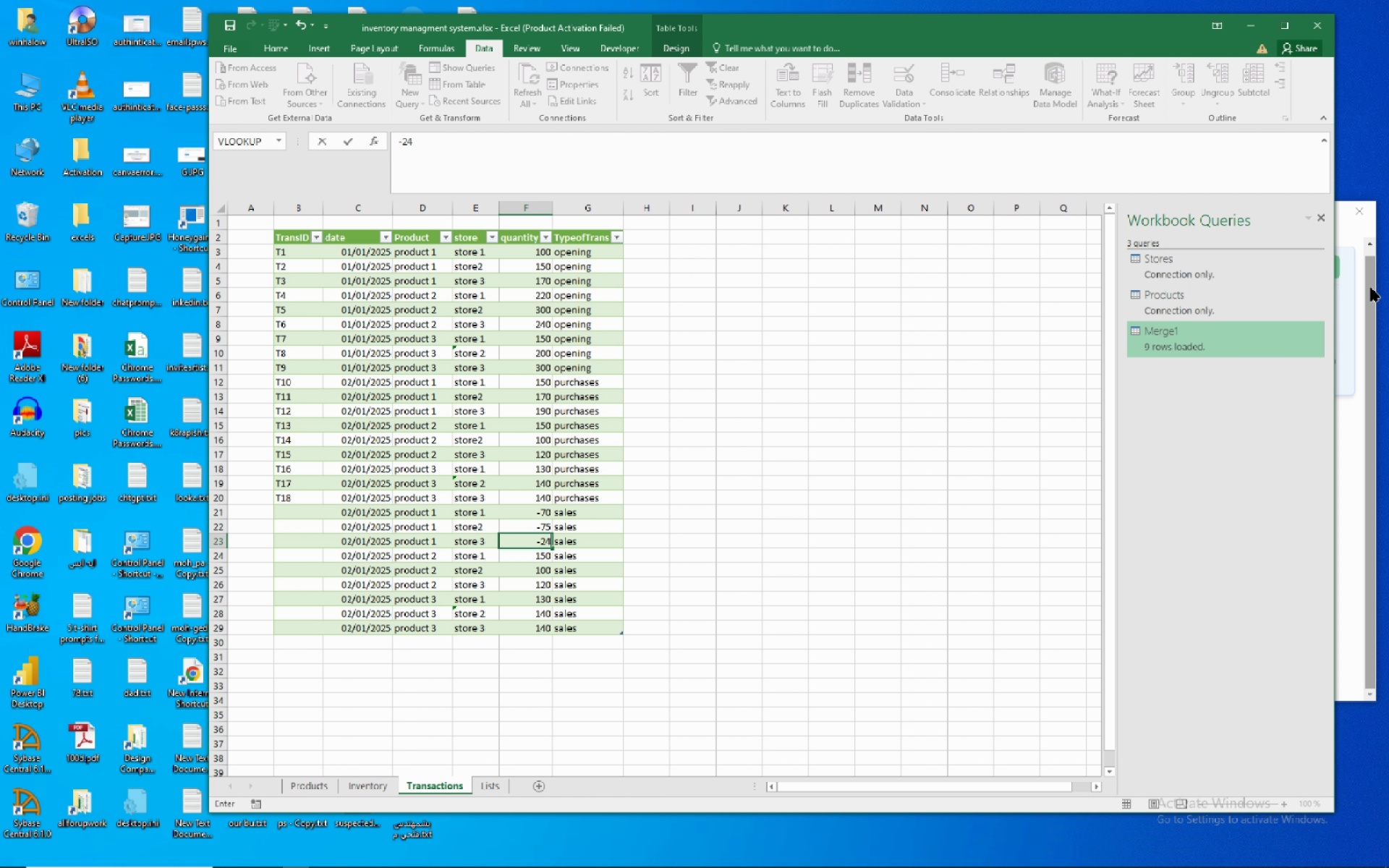 
key(Numpad4)
 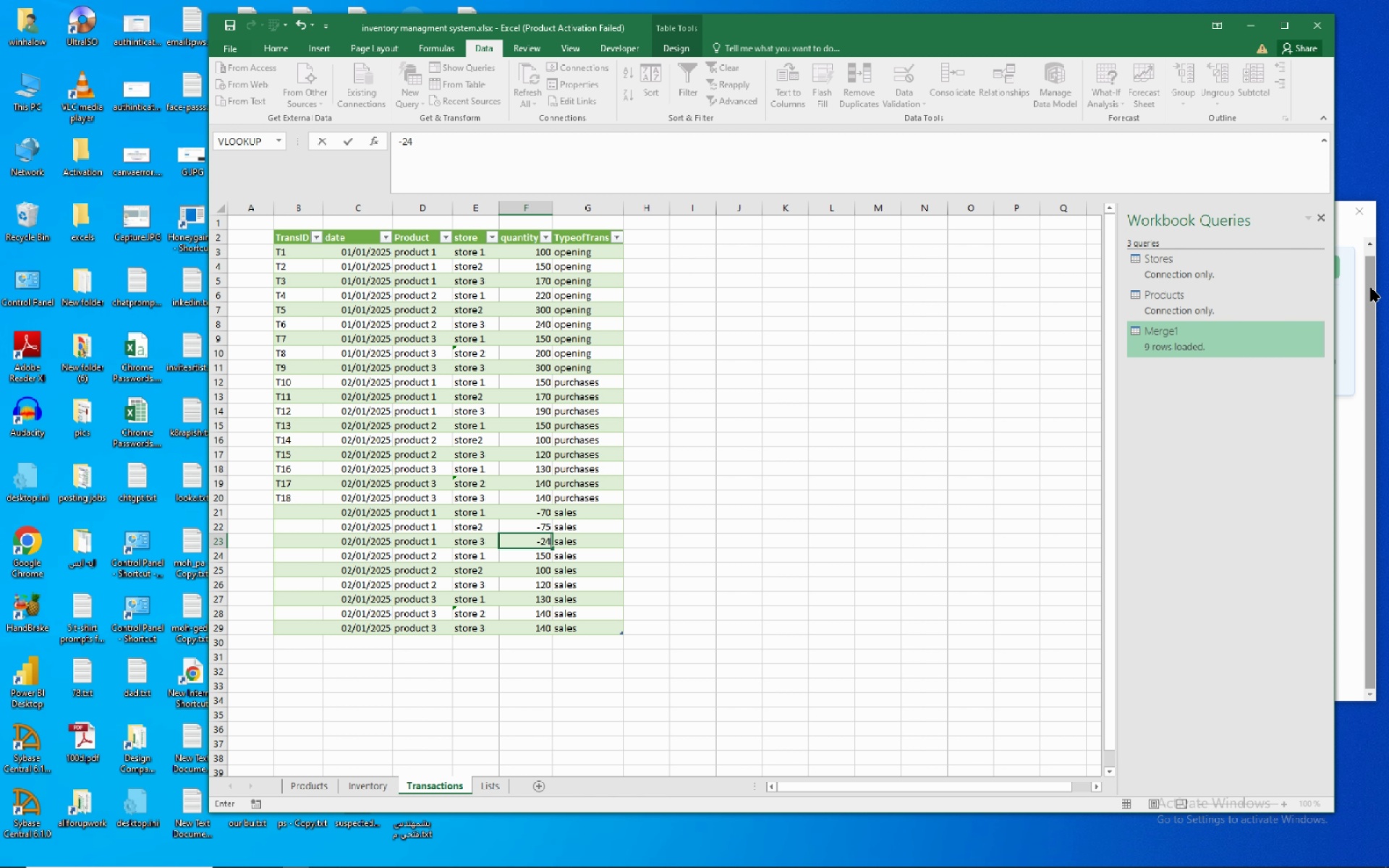 
key(Numpad0)
 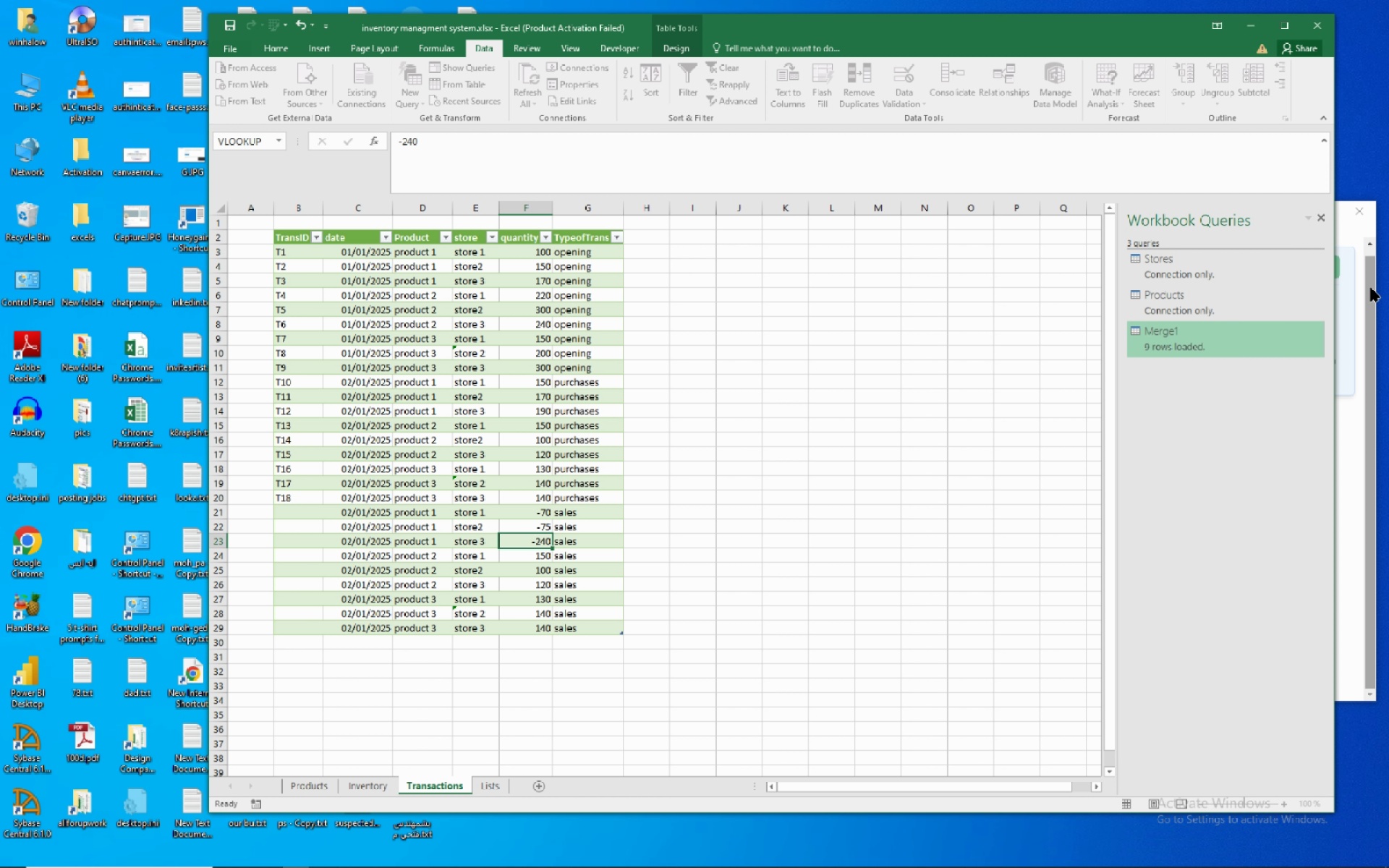 
key(ArrowDown)
 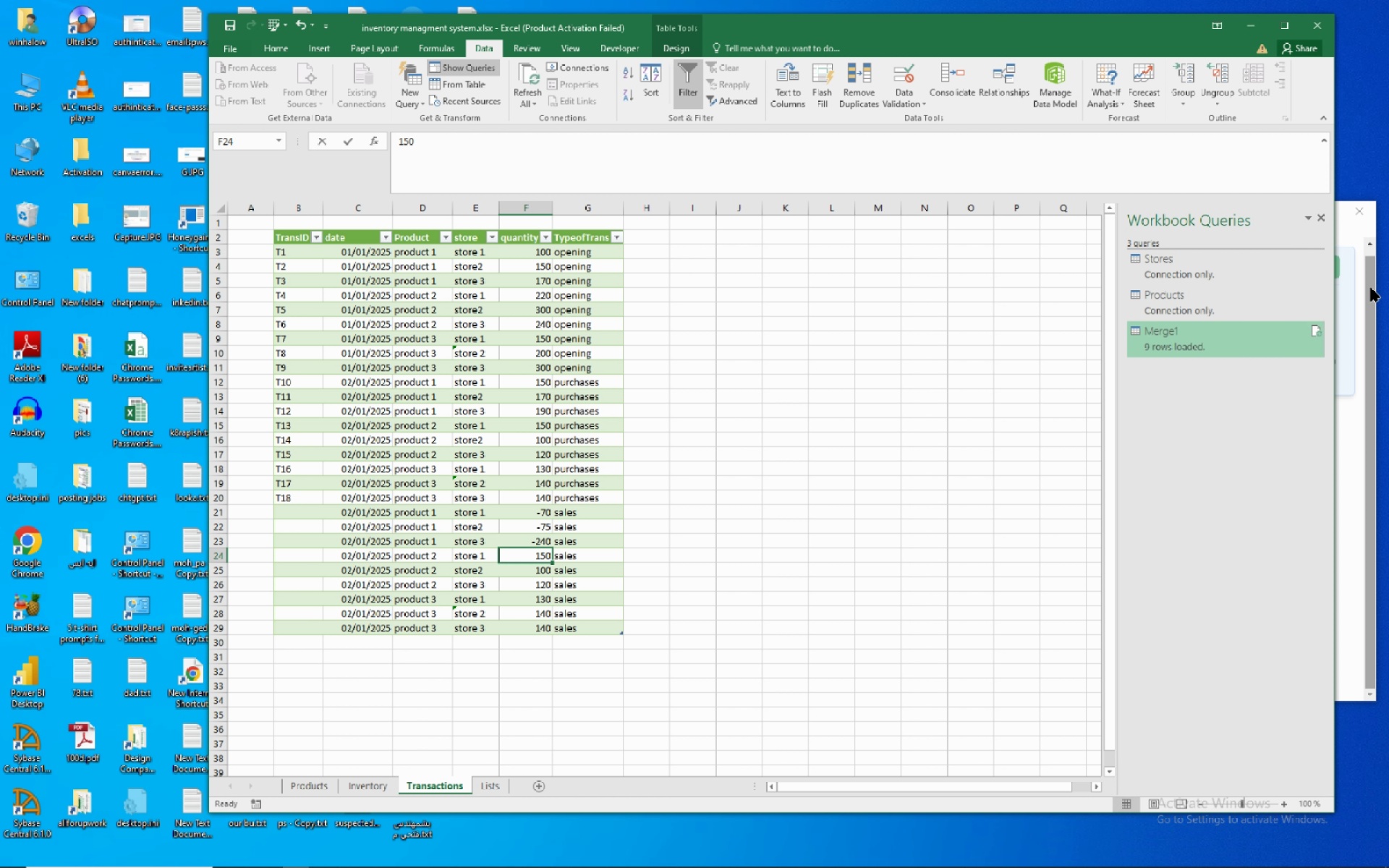 
key(Numpad2)
 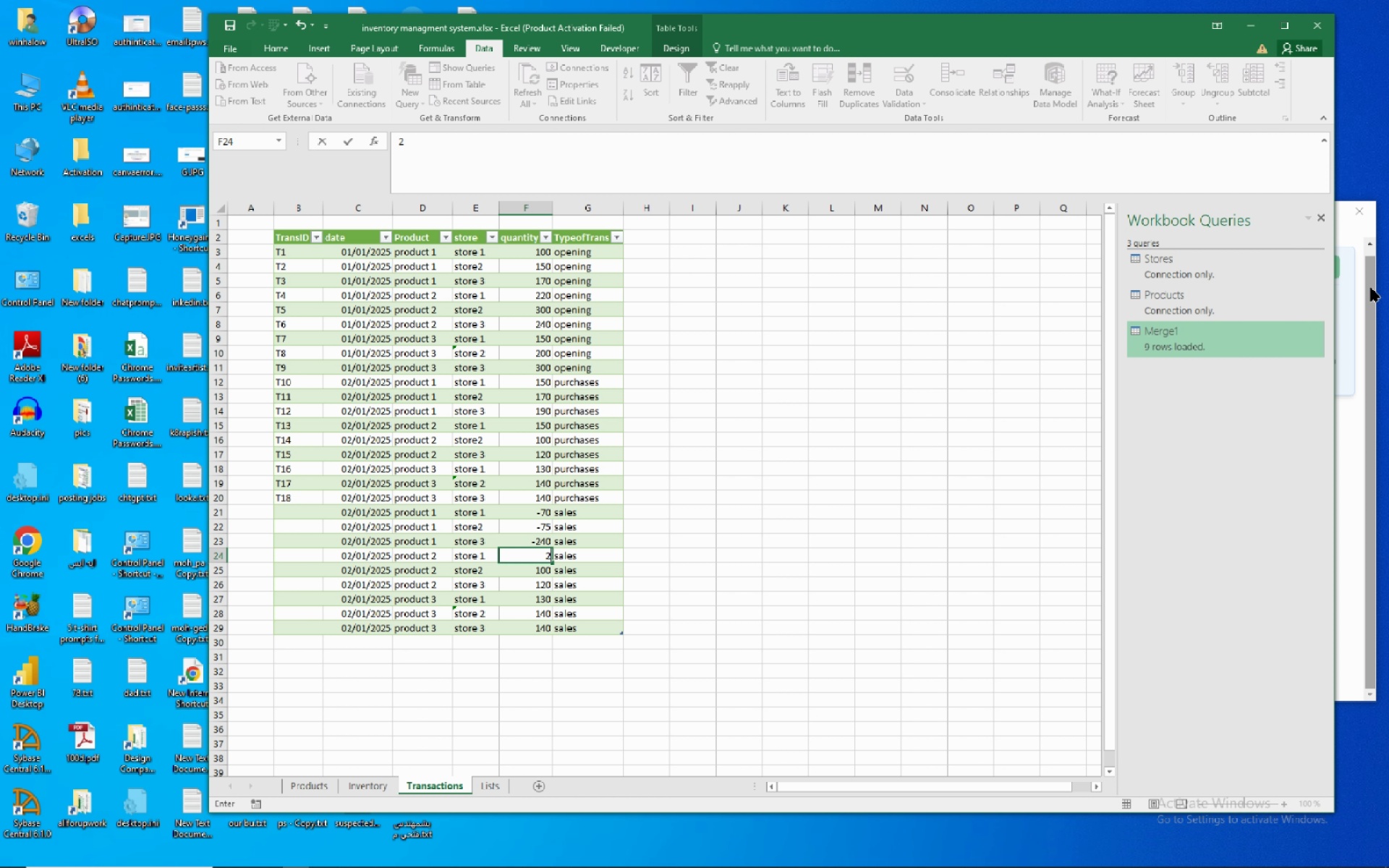 
key(Backspace)
 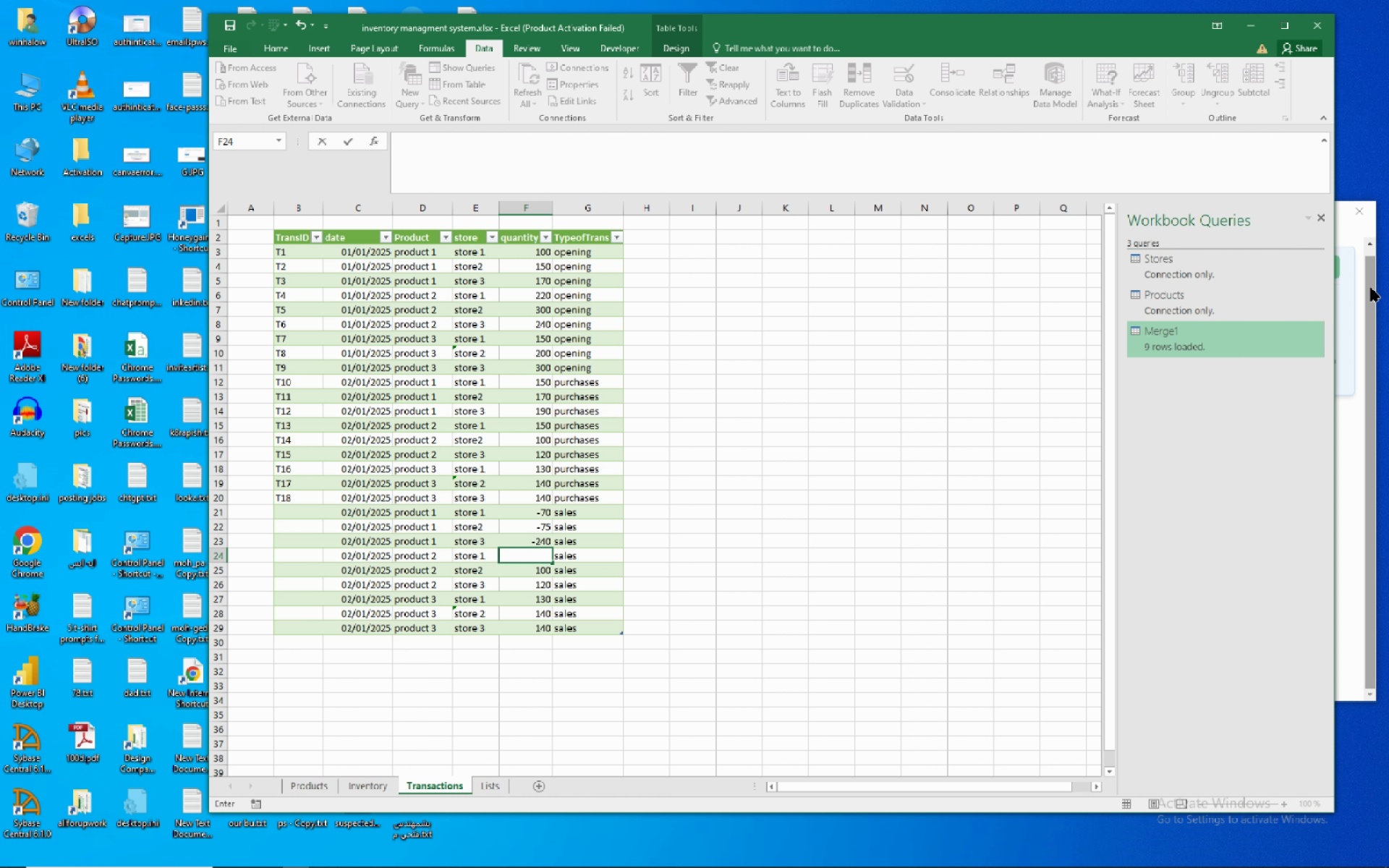 
key(NumpadSubtract)
 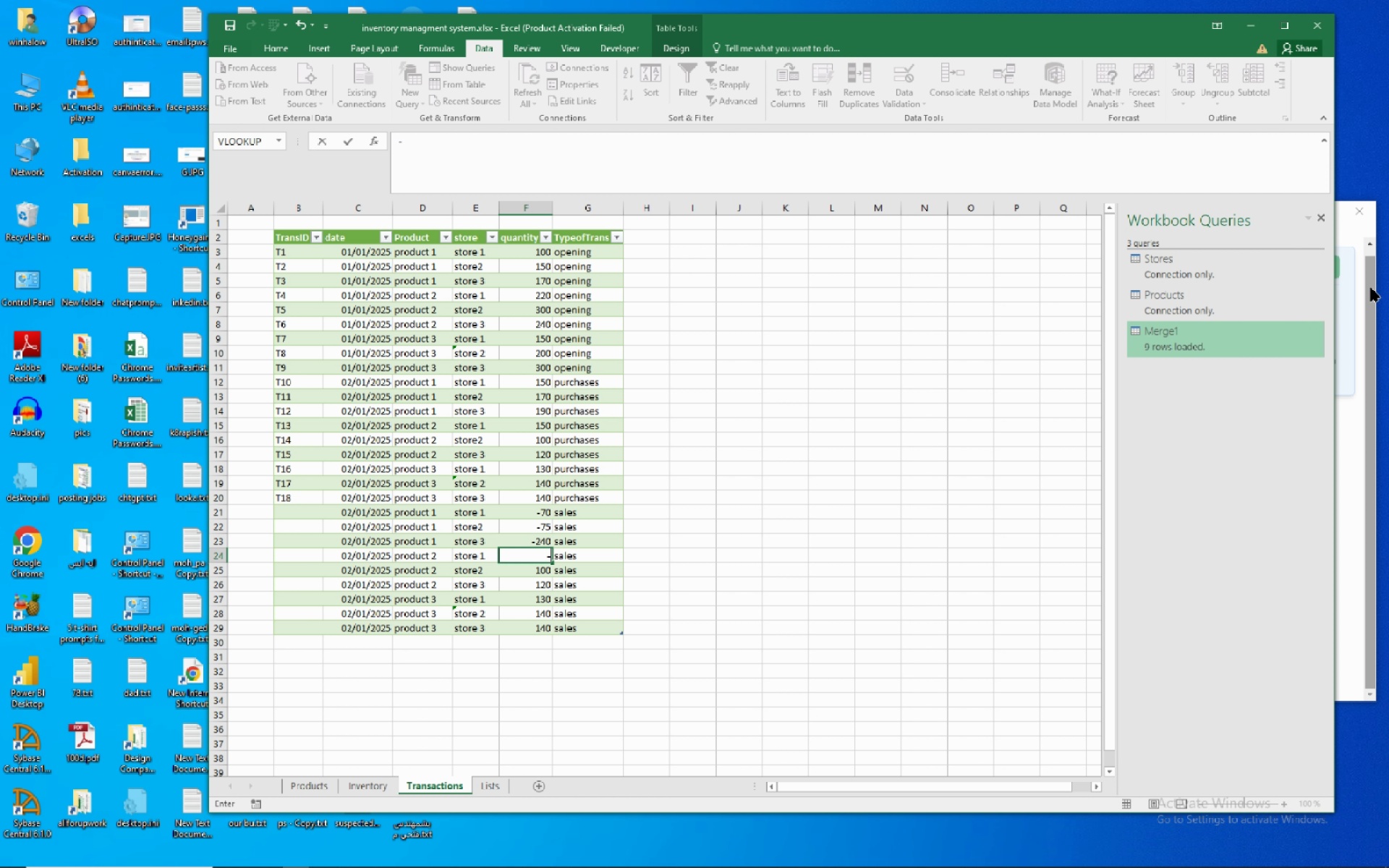 
key(Numpad1)
 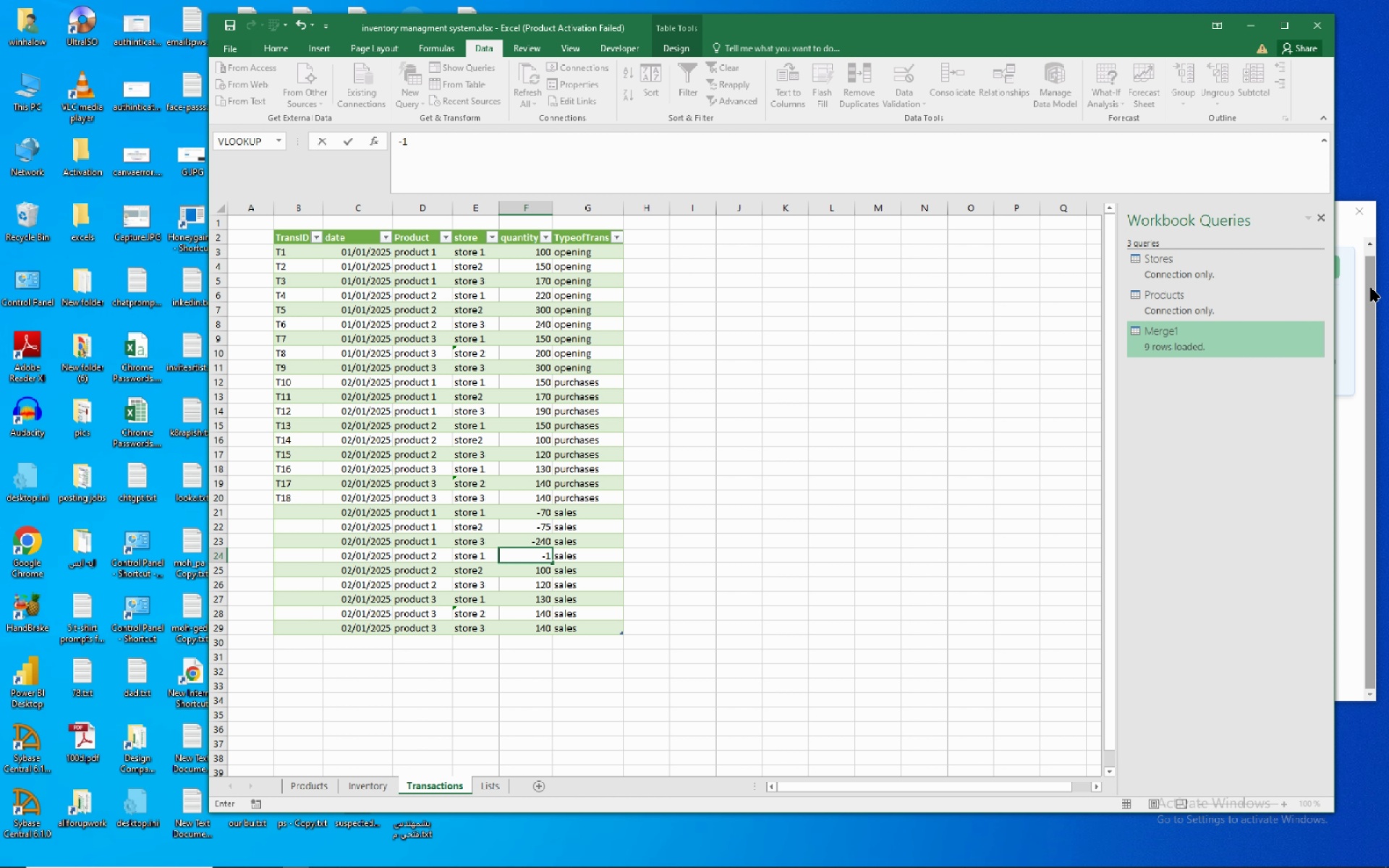 
key(Numpad0)
 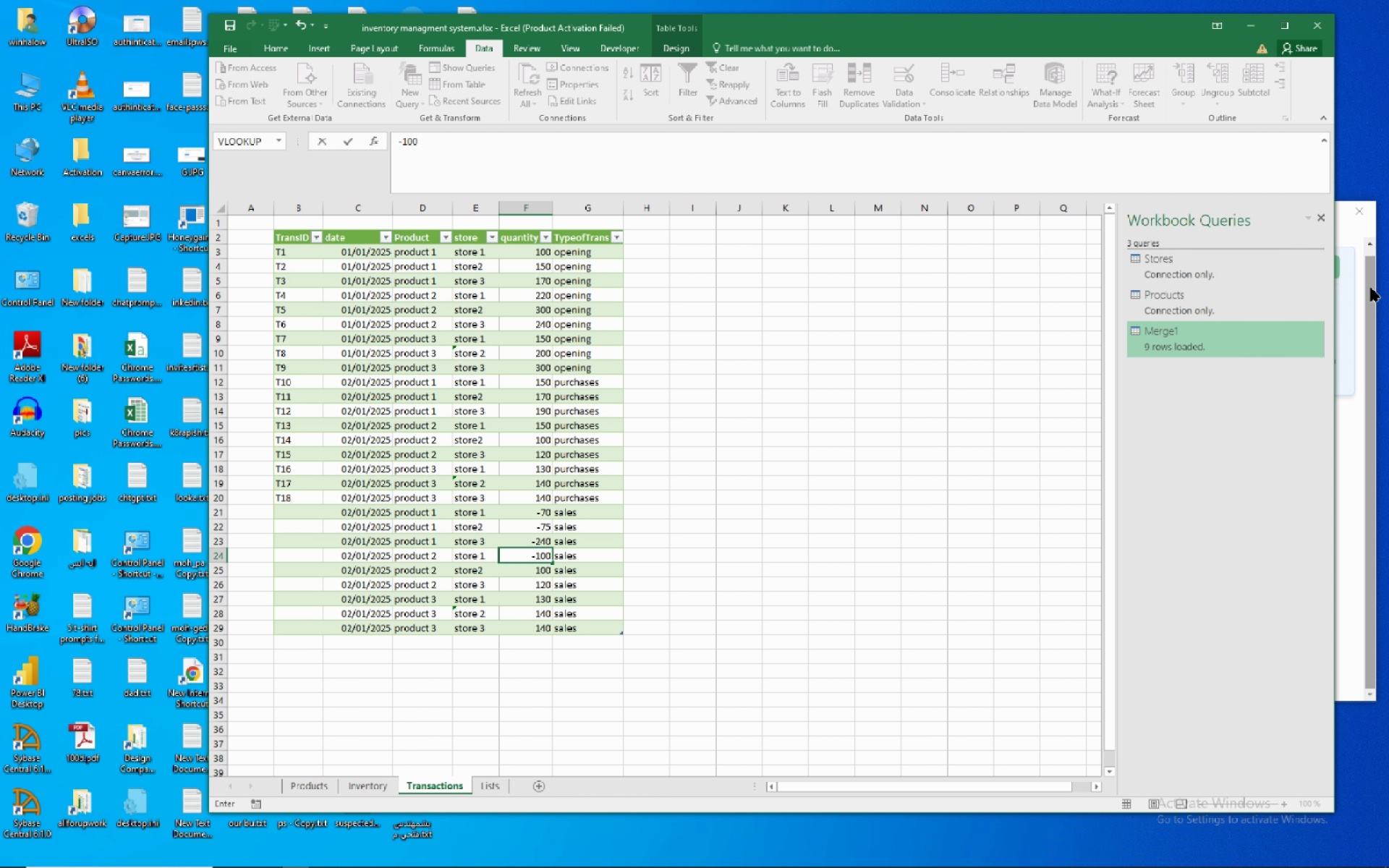 
key(Numpad0)
 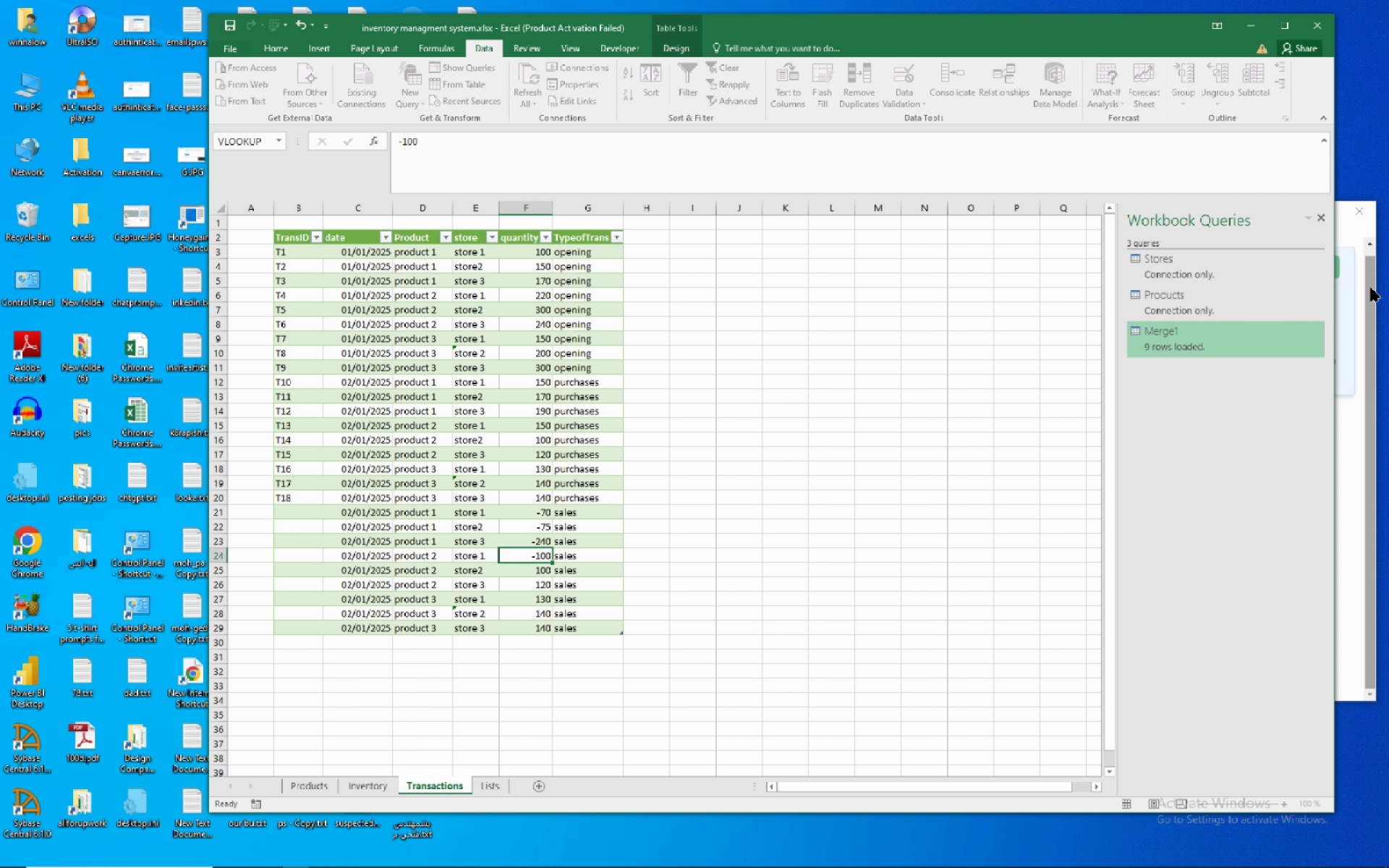 
key(NumpadEnter)
 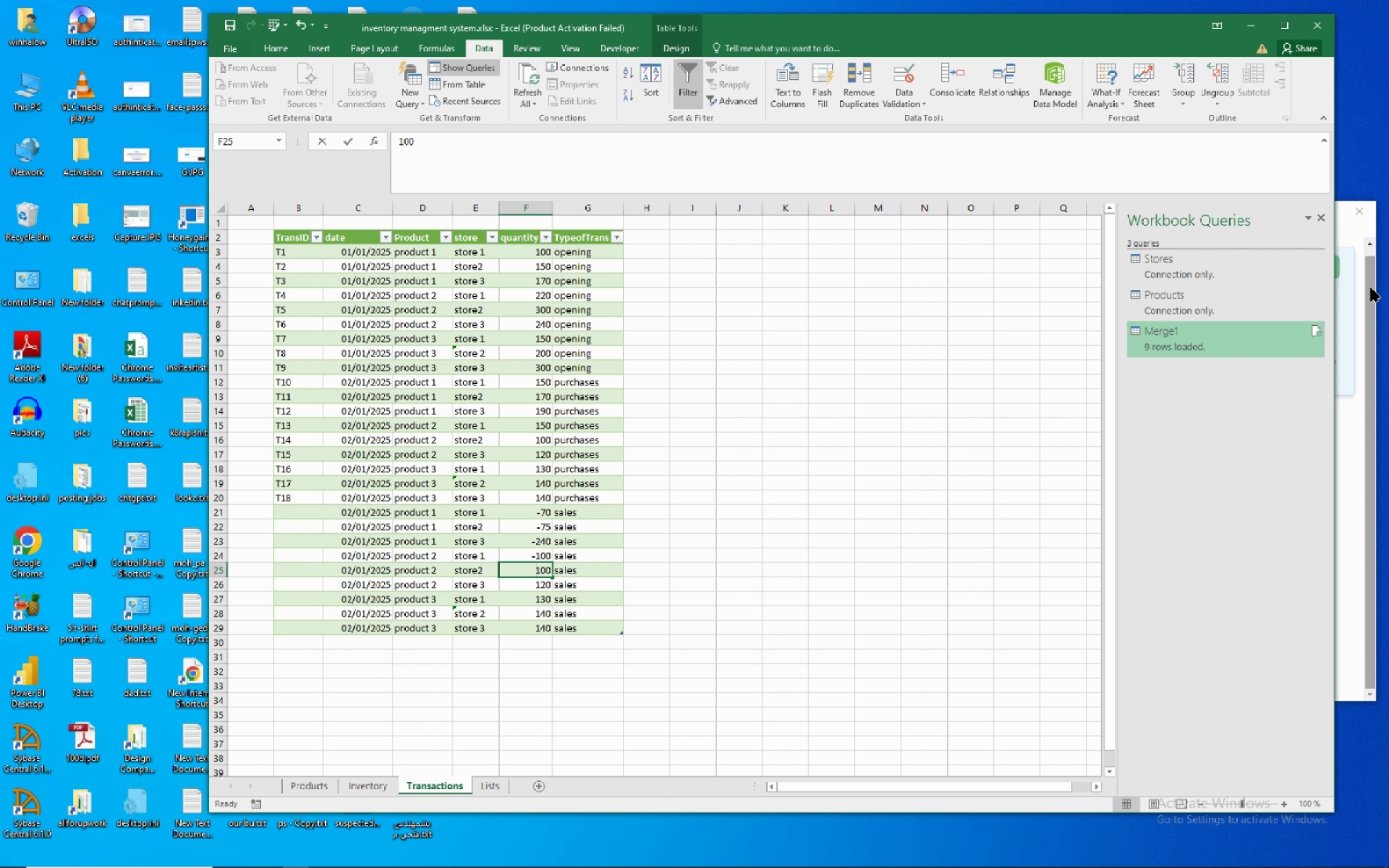 
key(NumpadSubtract)
 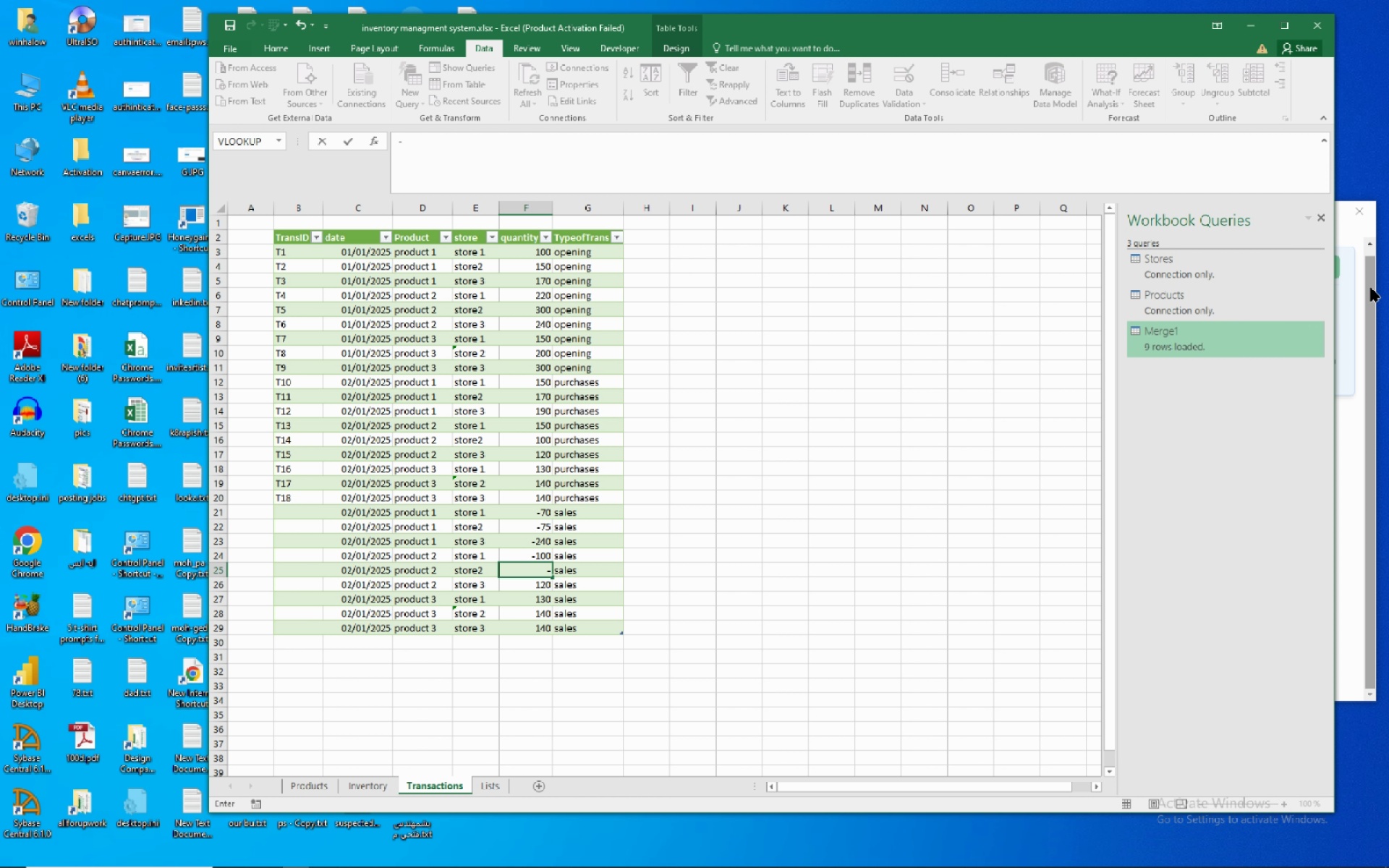 
key(Numpad9)
 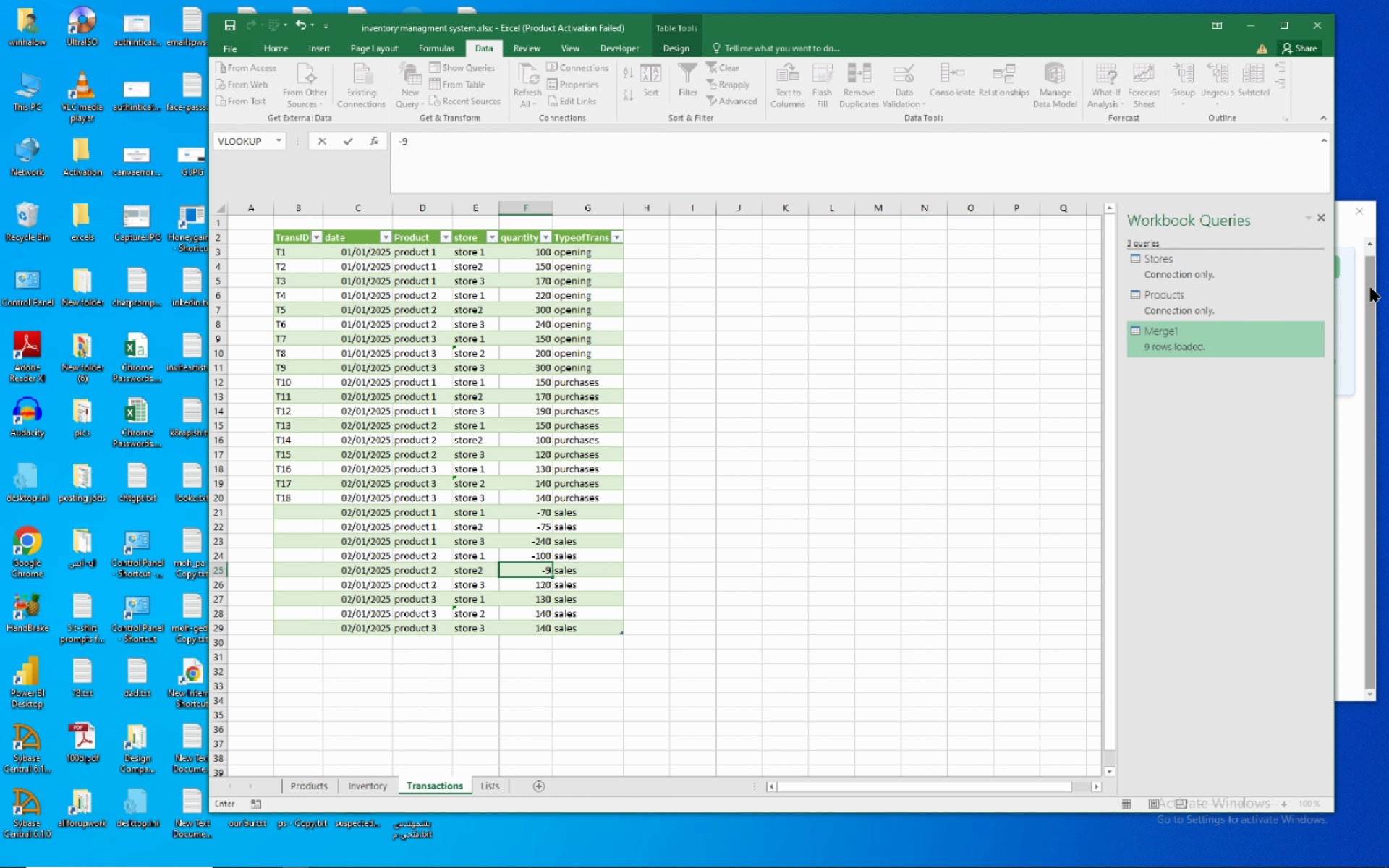 
key(Numpad5)
 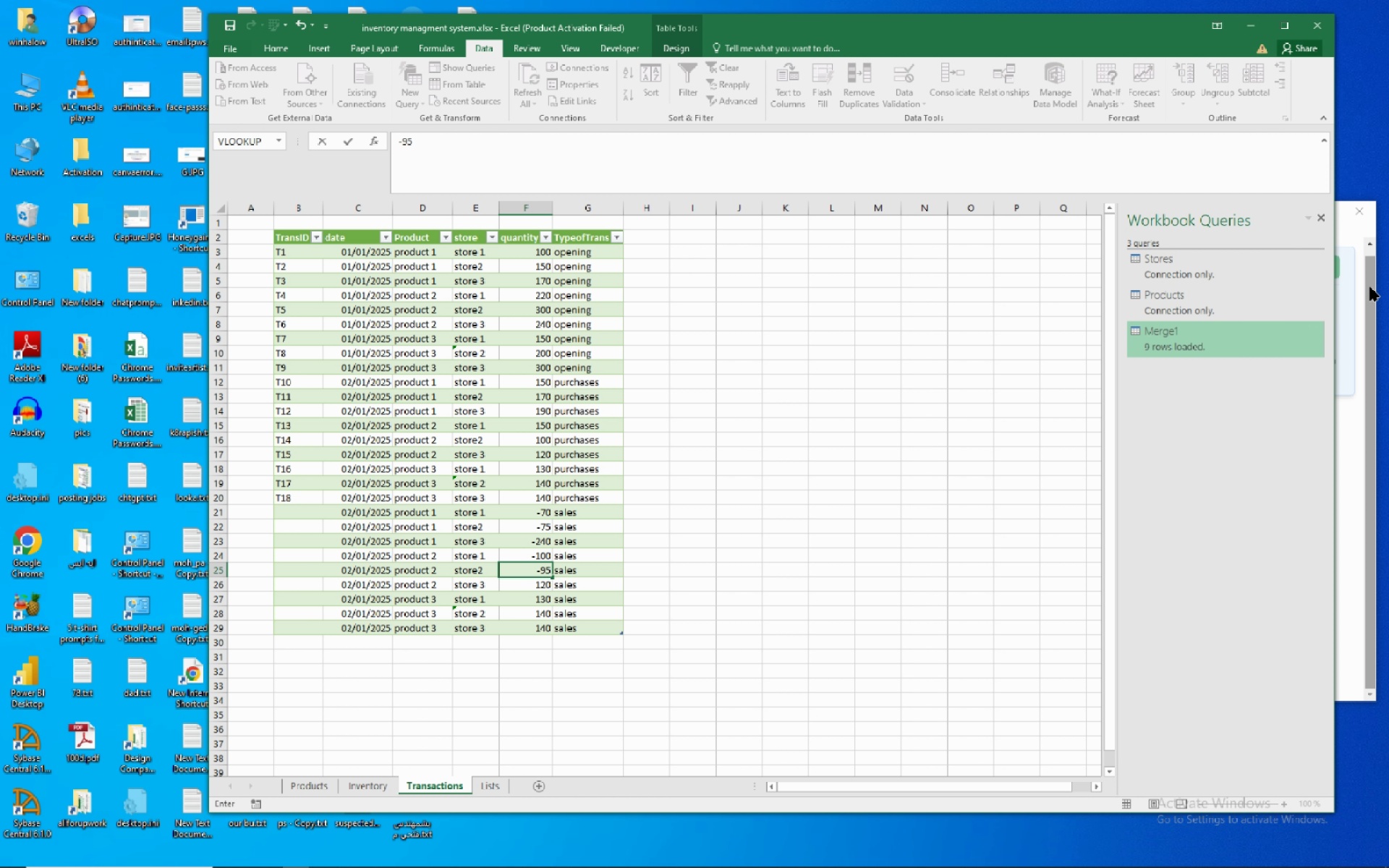 
key(NumpadEnter)
 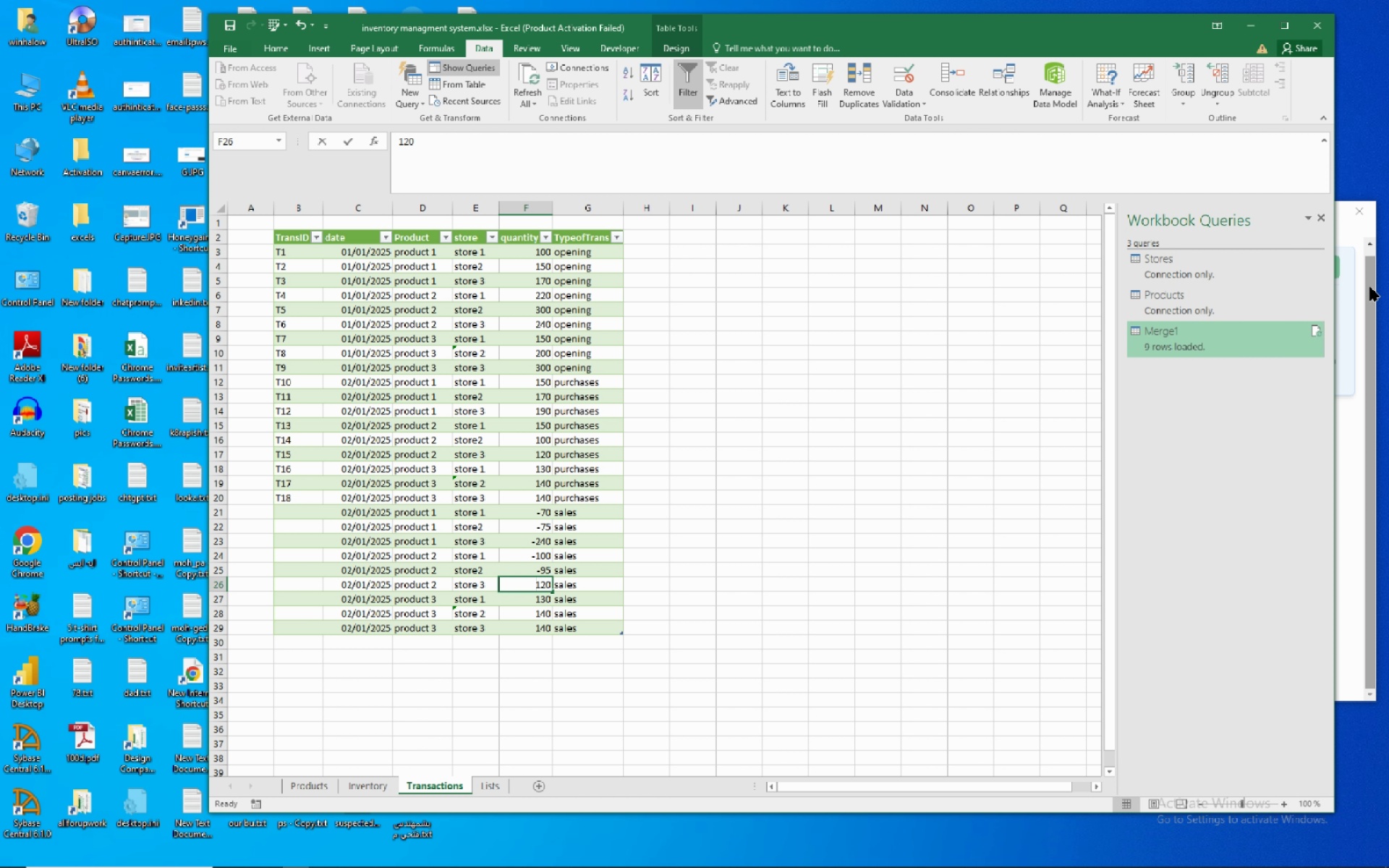 
key(NumpadSubtract)
 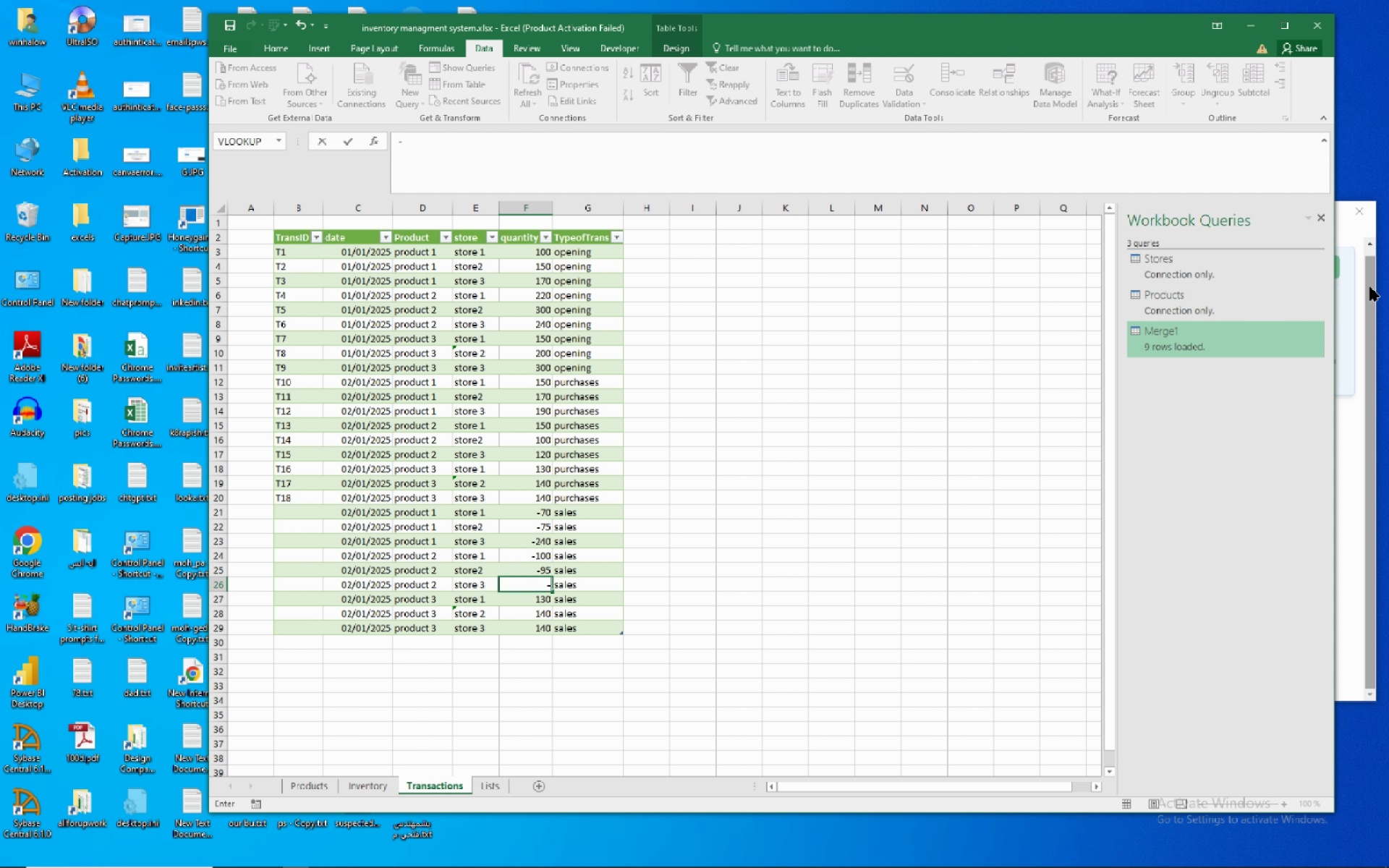 
key(Numpad6)
 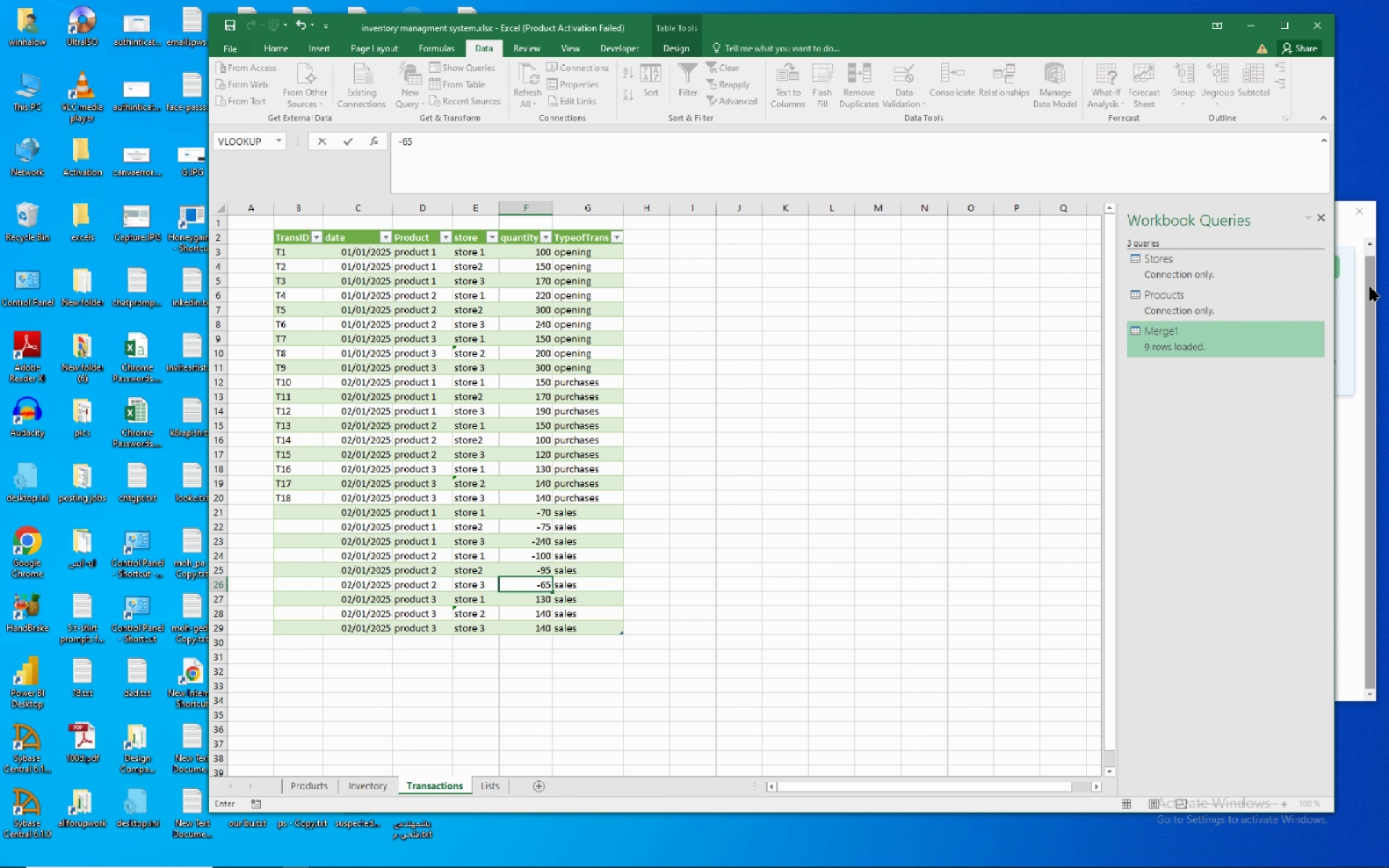 
key(Numpad5)
 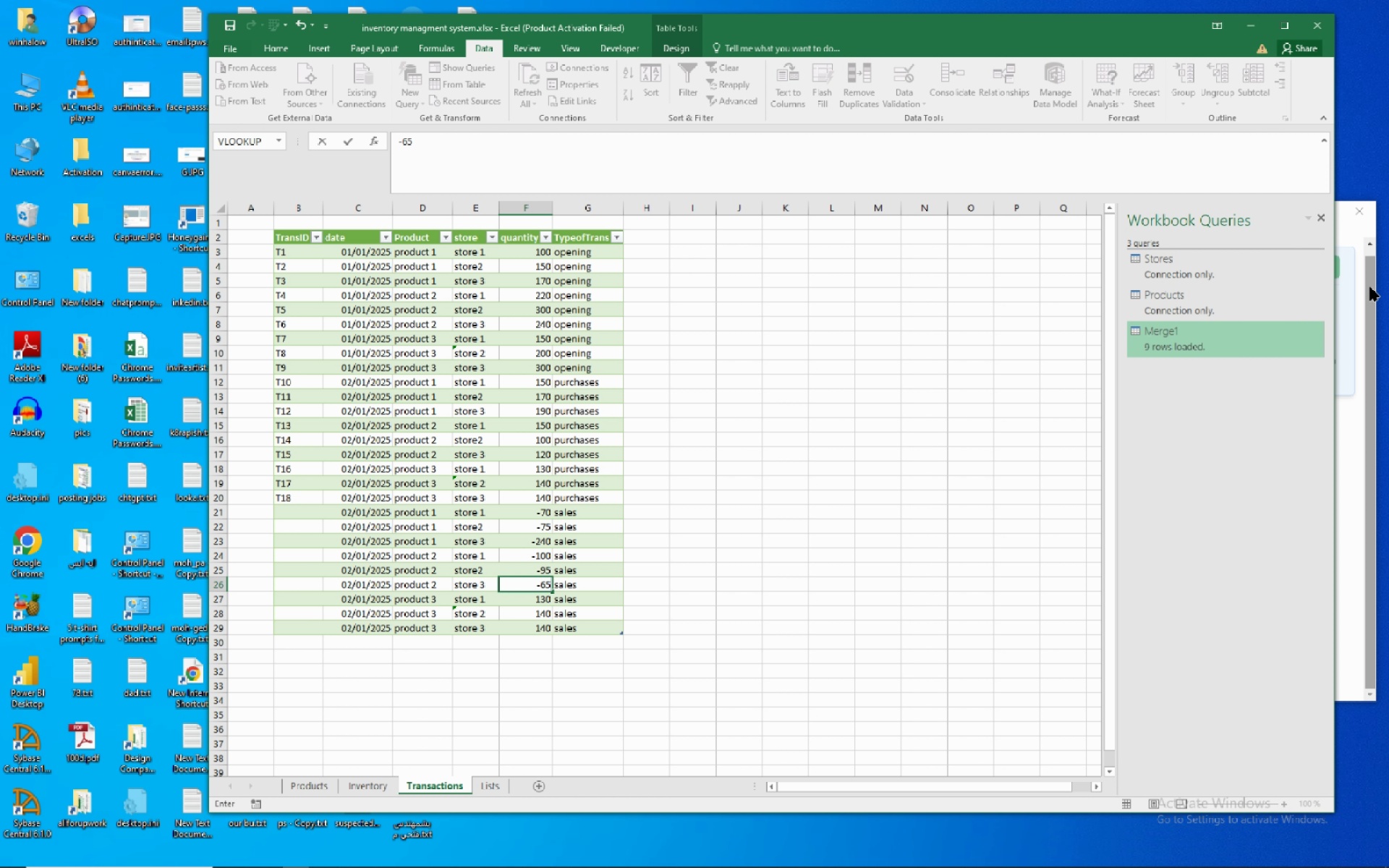 
key(NumpadEnter)
 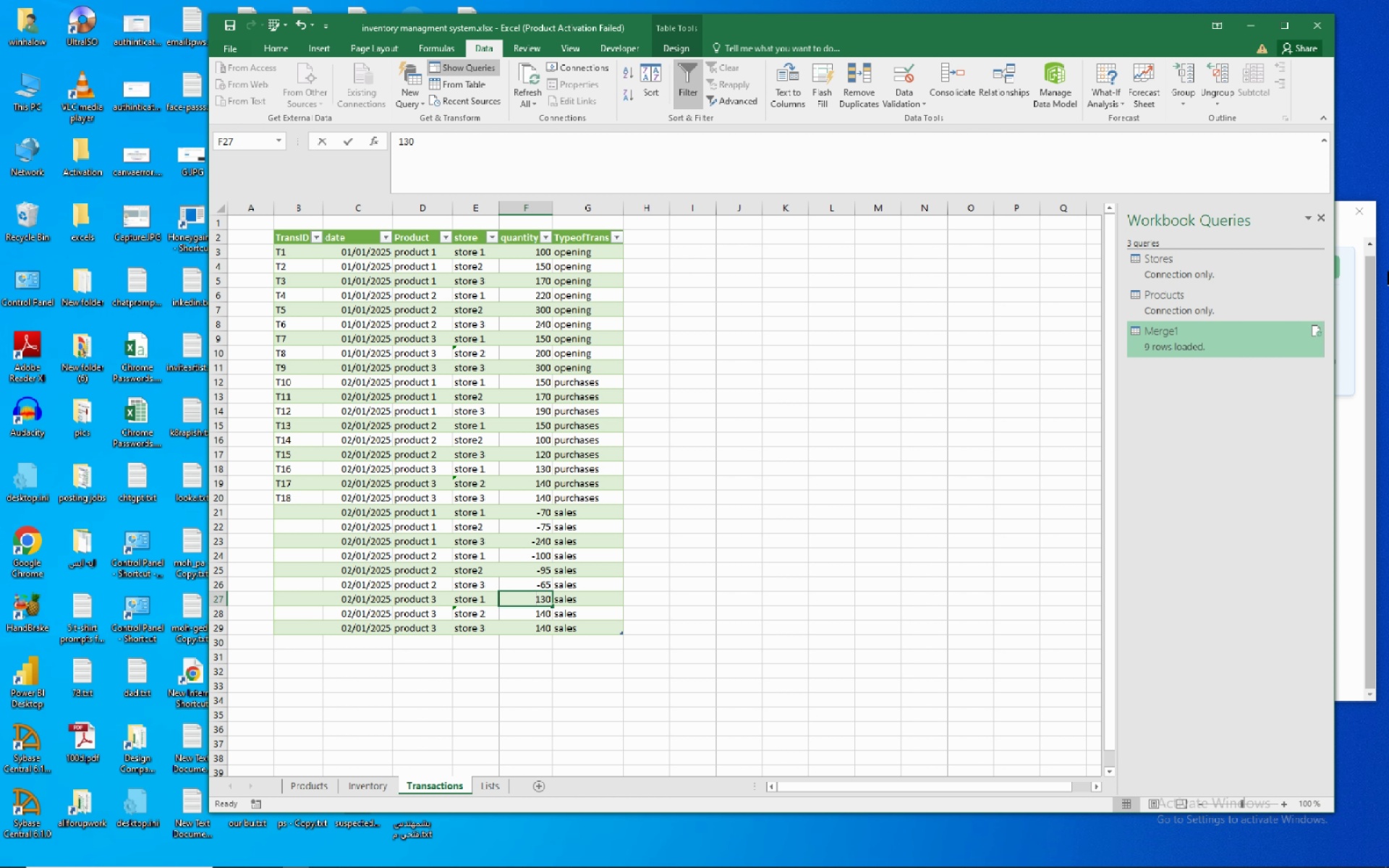 
key(NumpadSubtract)
 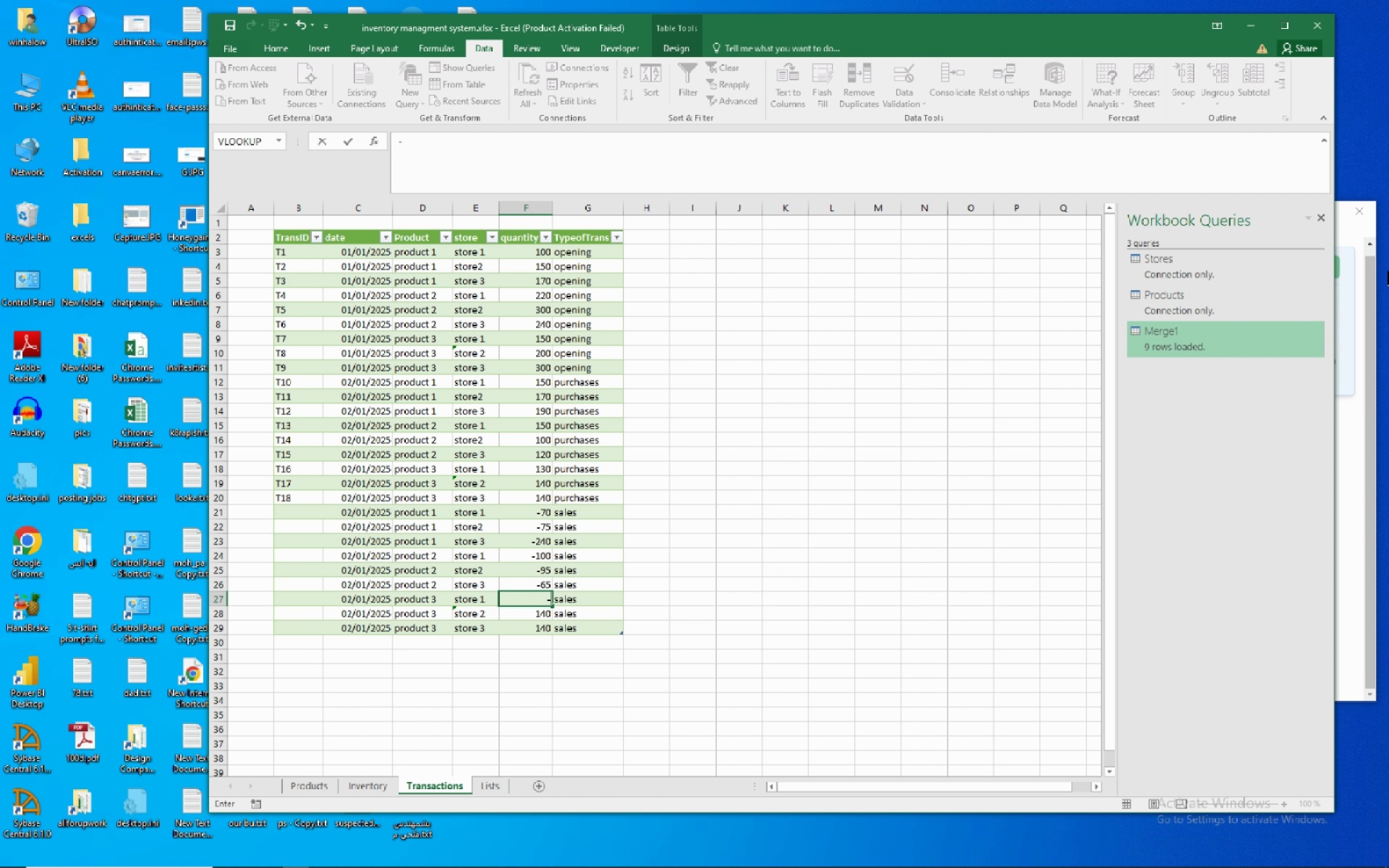 
key(Numpad7)
 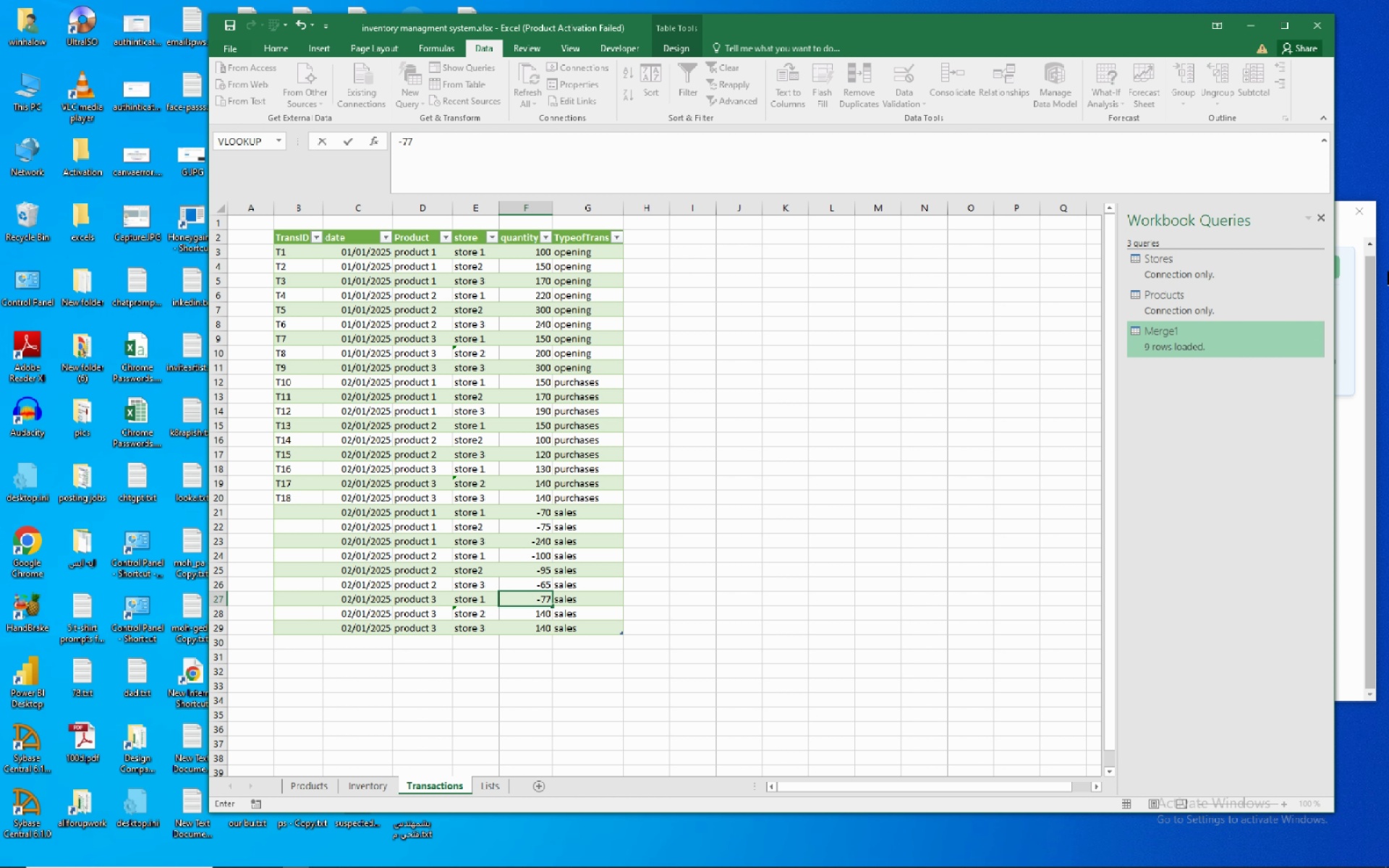 
key(Numpad7)
 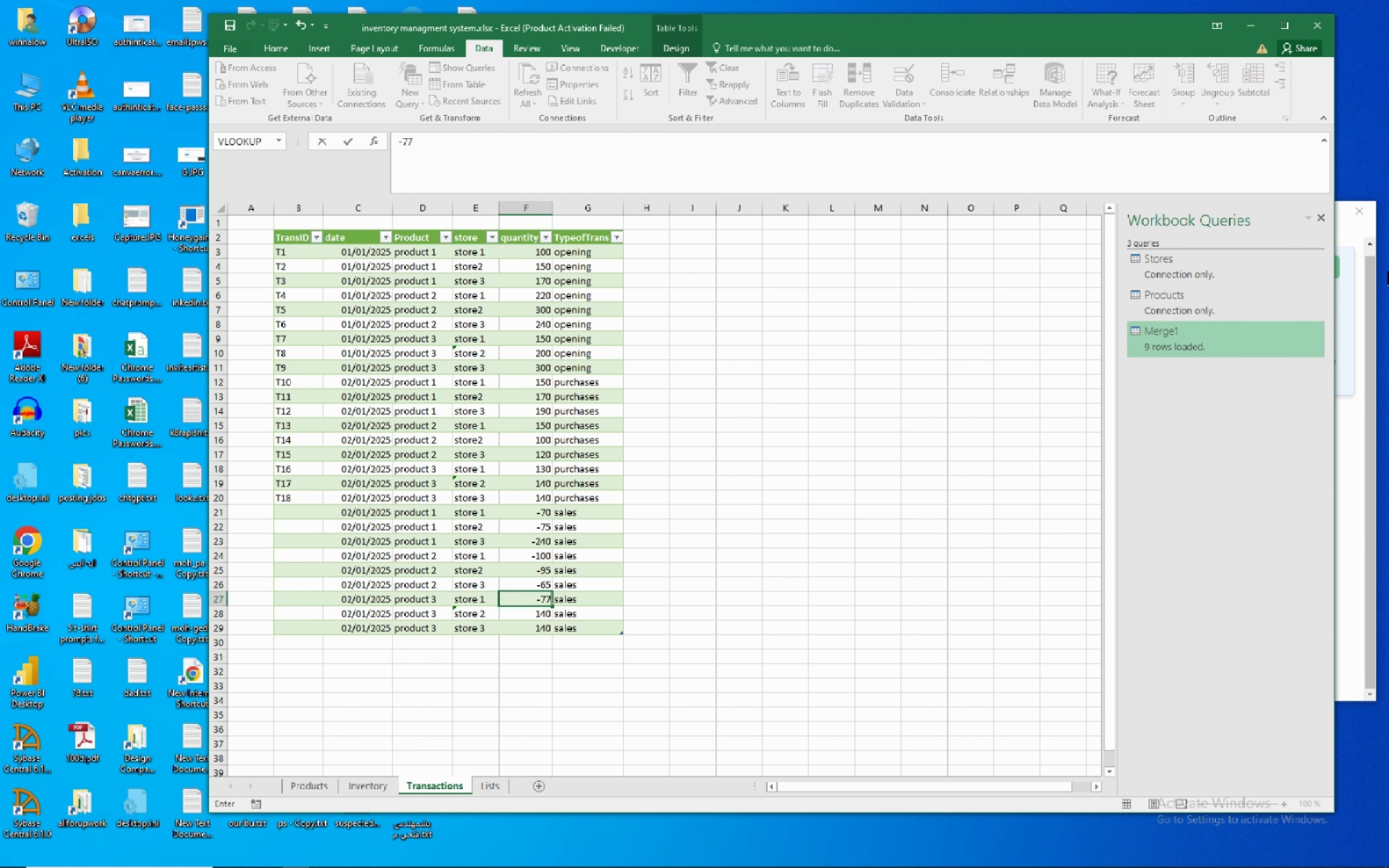 
key(NumpadEnter)
 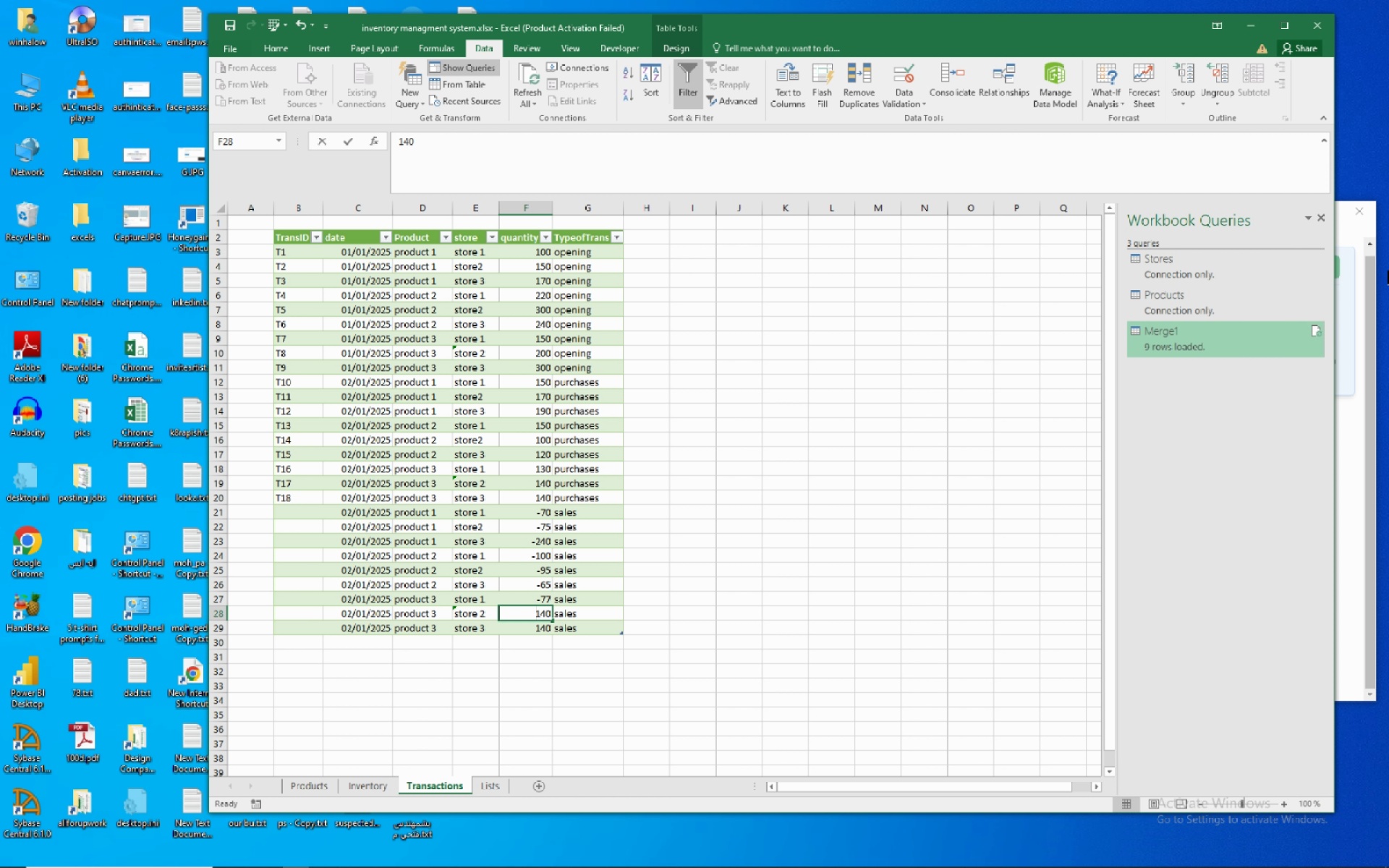 
key(NumpadSubtract)
 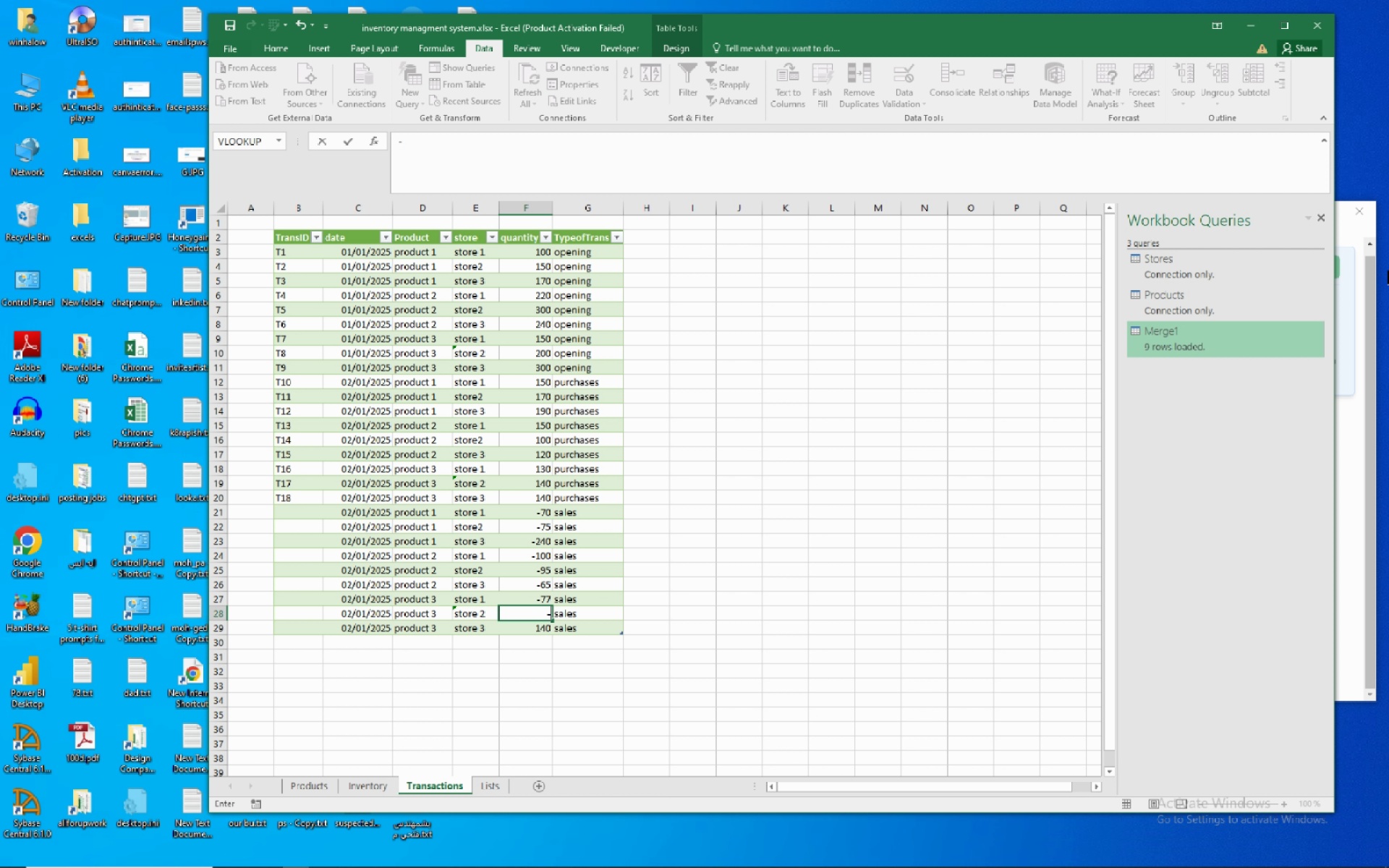 
key(Numpad5)
 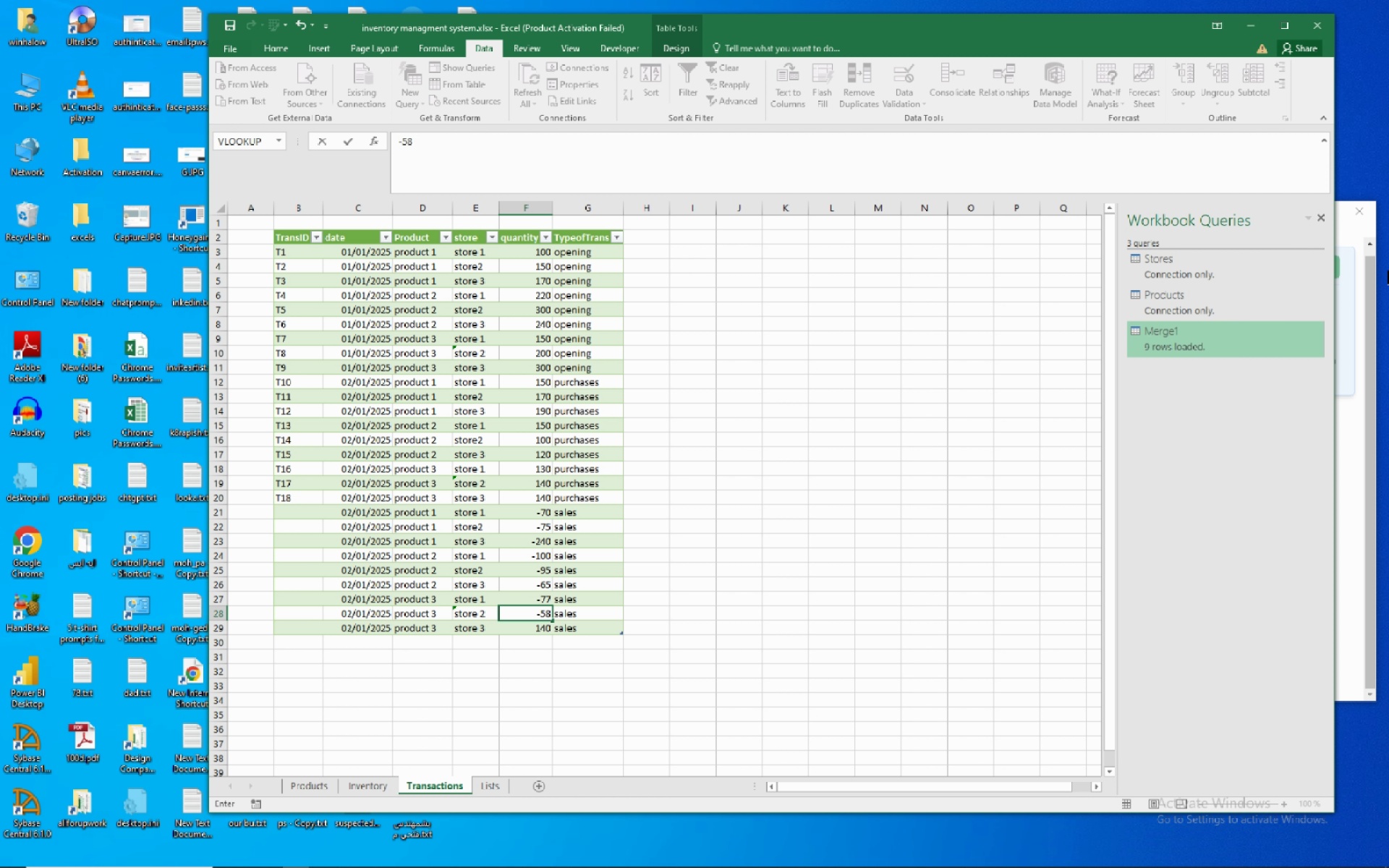 
key(Numpad8)
 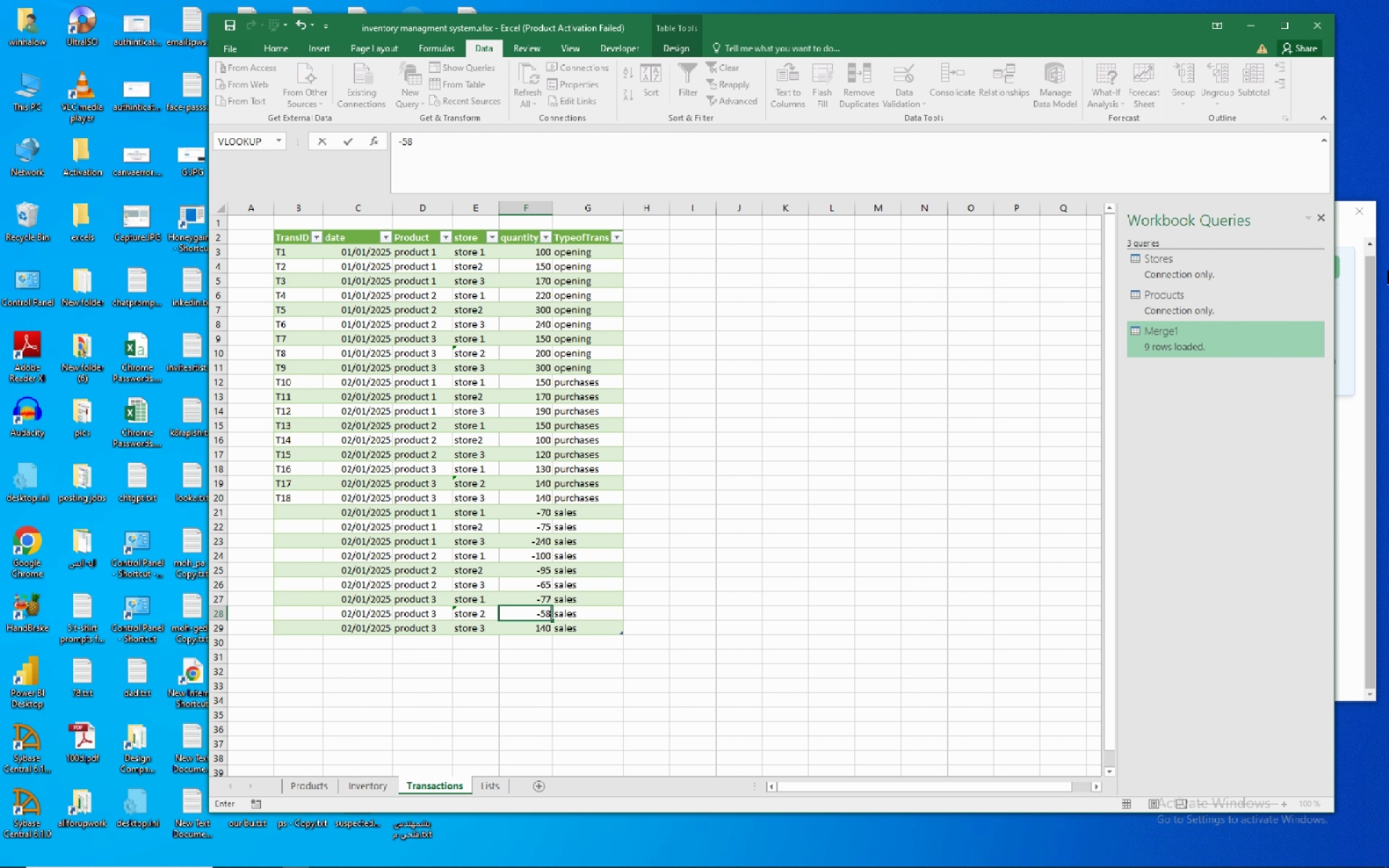 
key(NumpadEnter)
 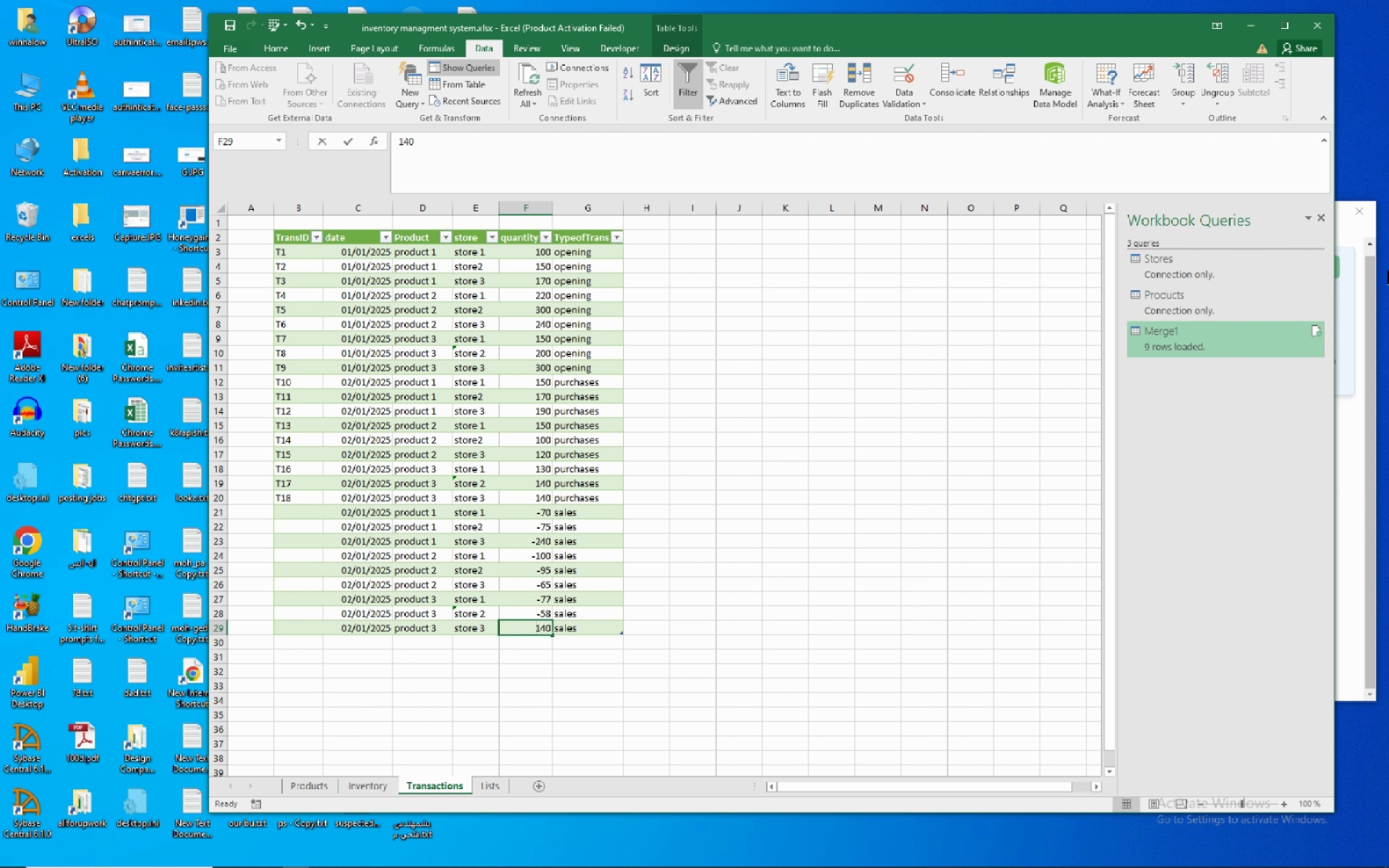 
key(NumpadSubtract)
 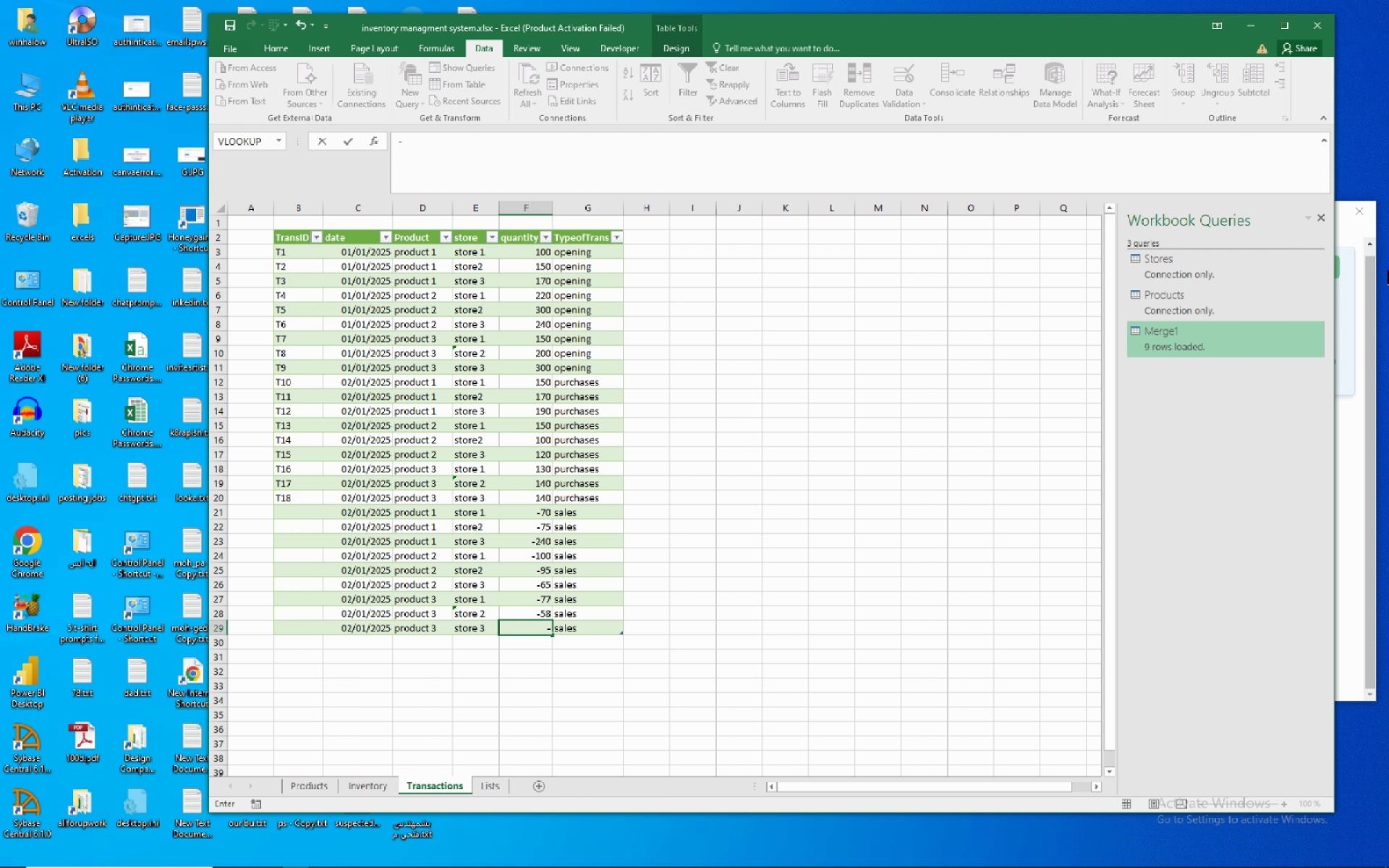 
key(Numpad9)
 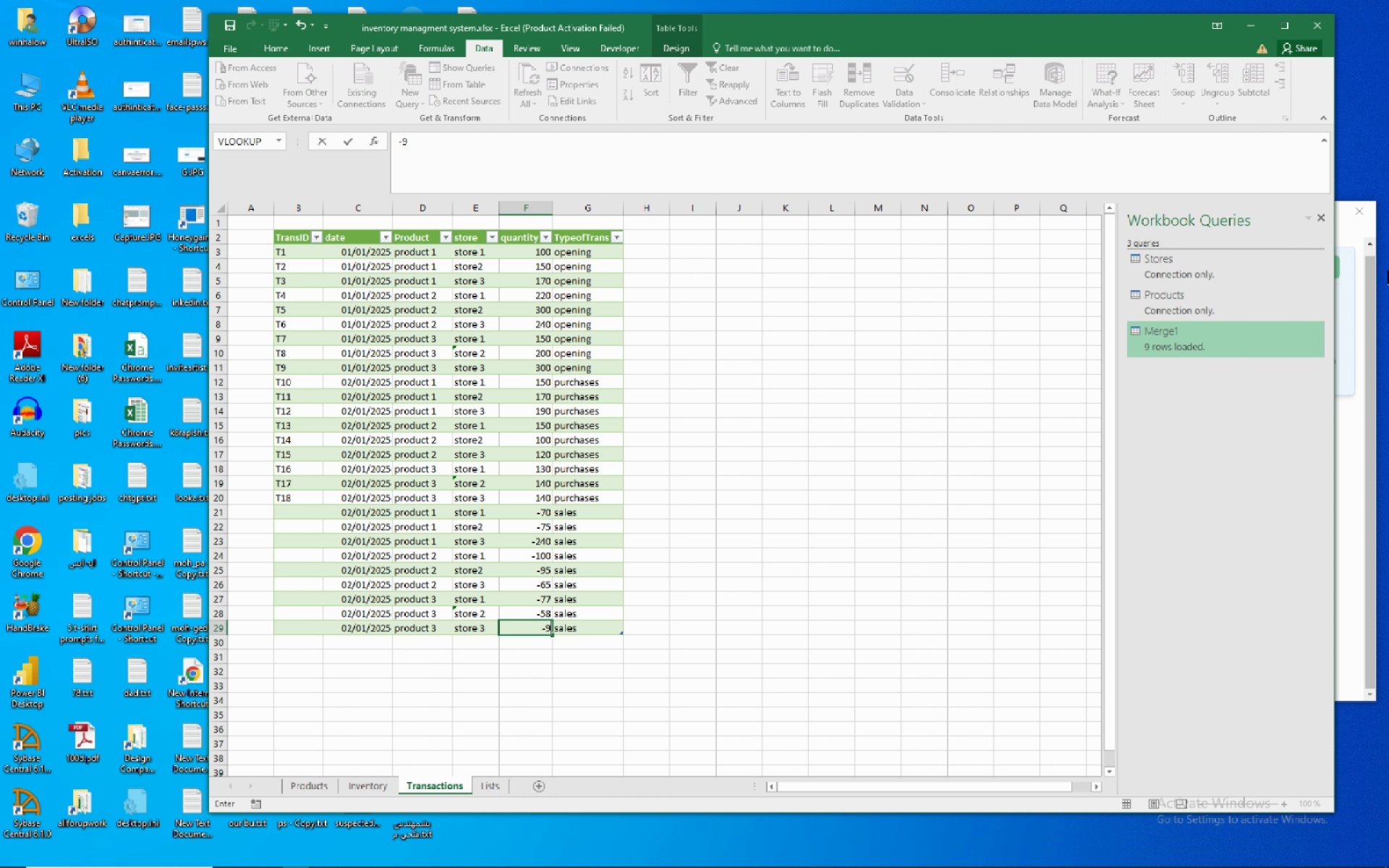 
key(Numpad0)
 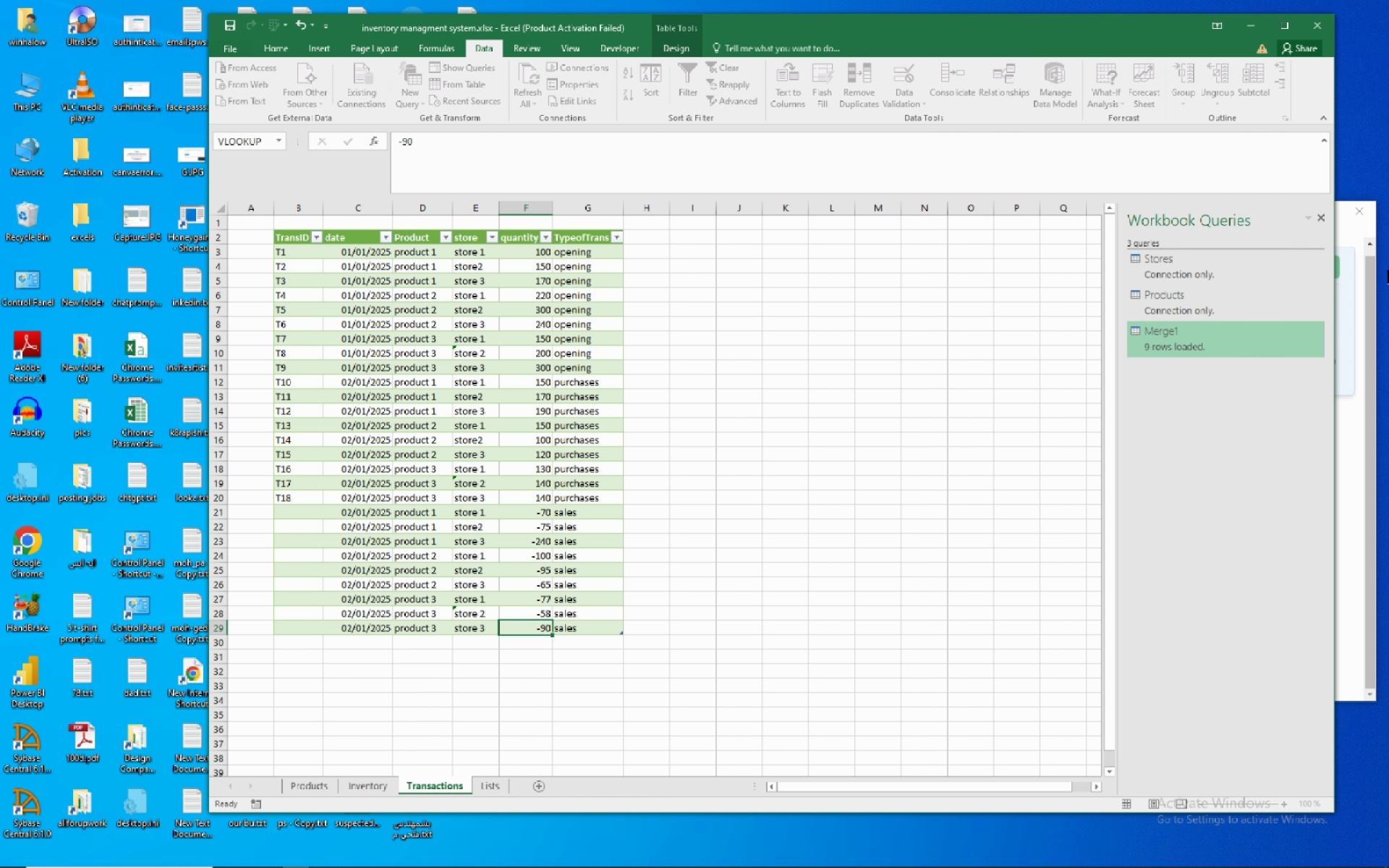 
key(NumpadEnter)
 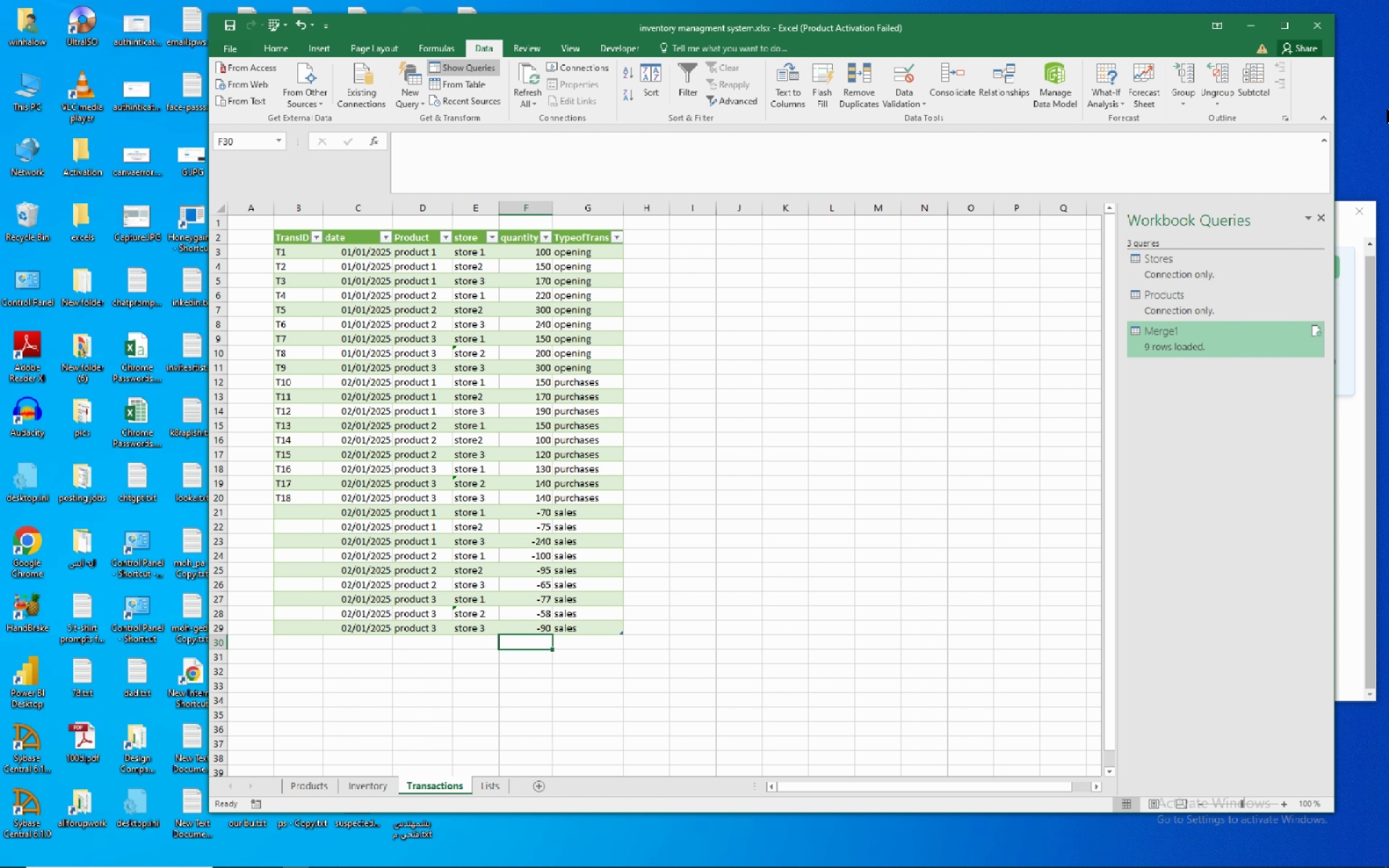 
wait(8.37)
 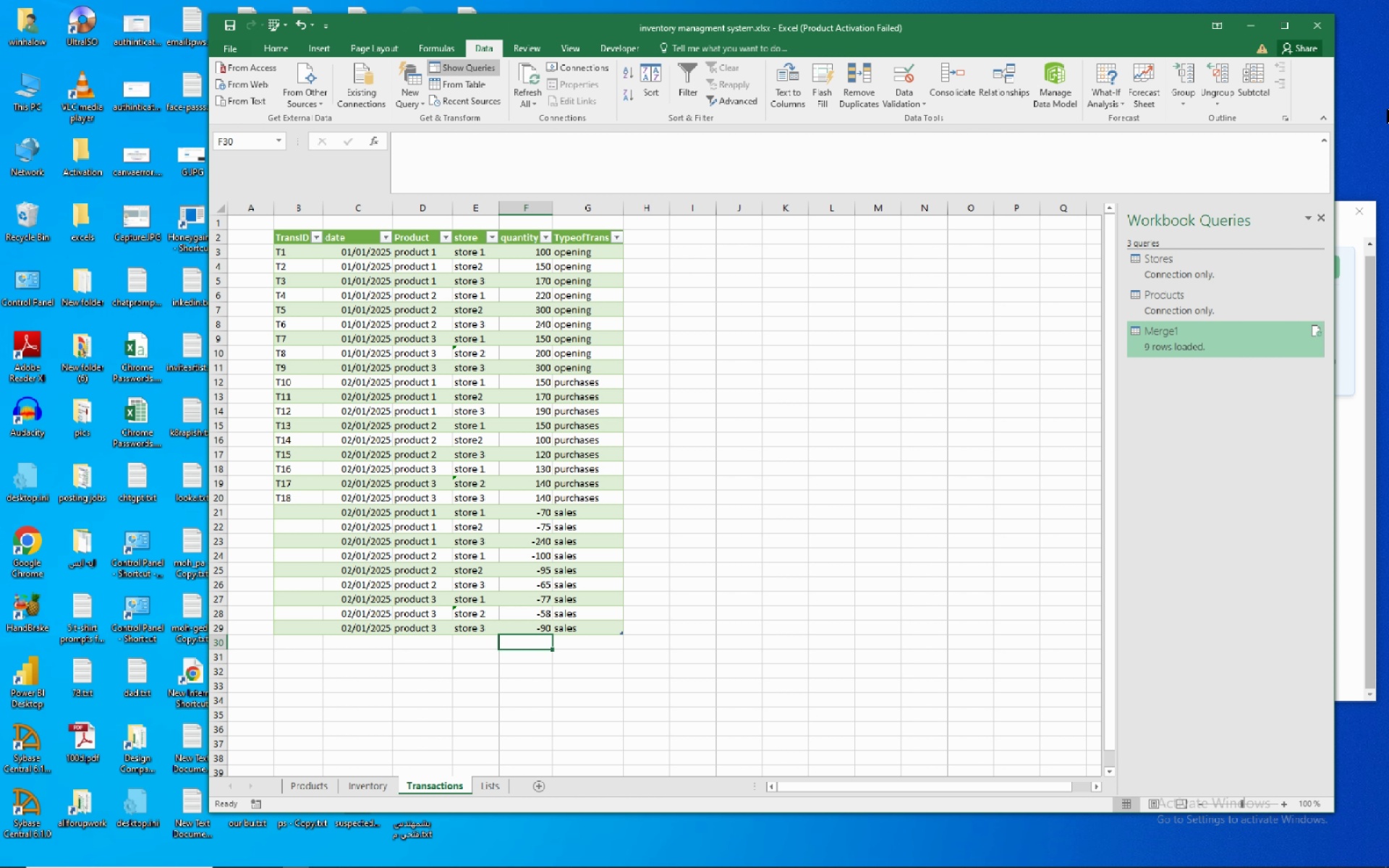 
left_click([775, 513])
 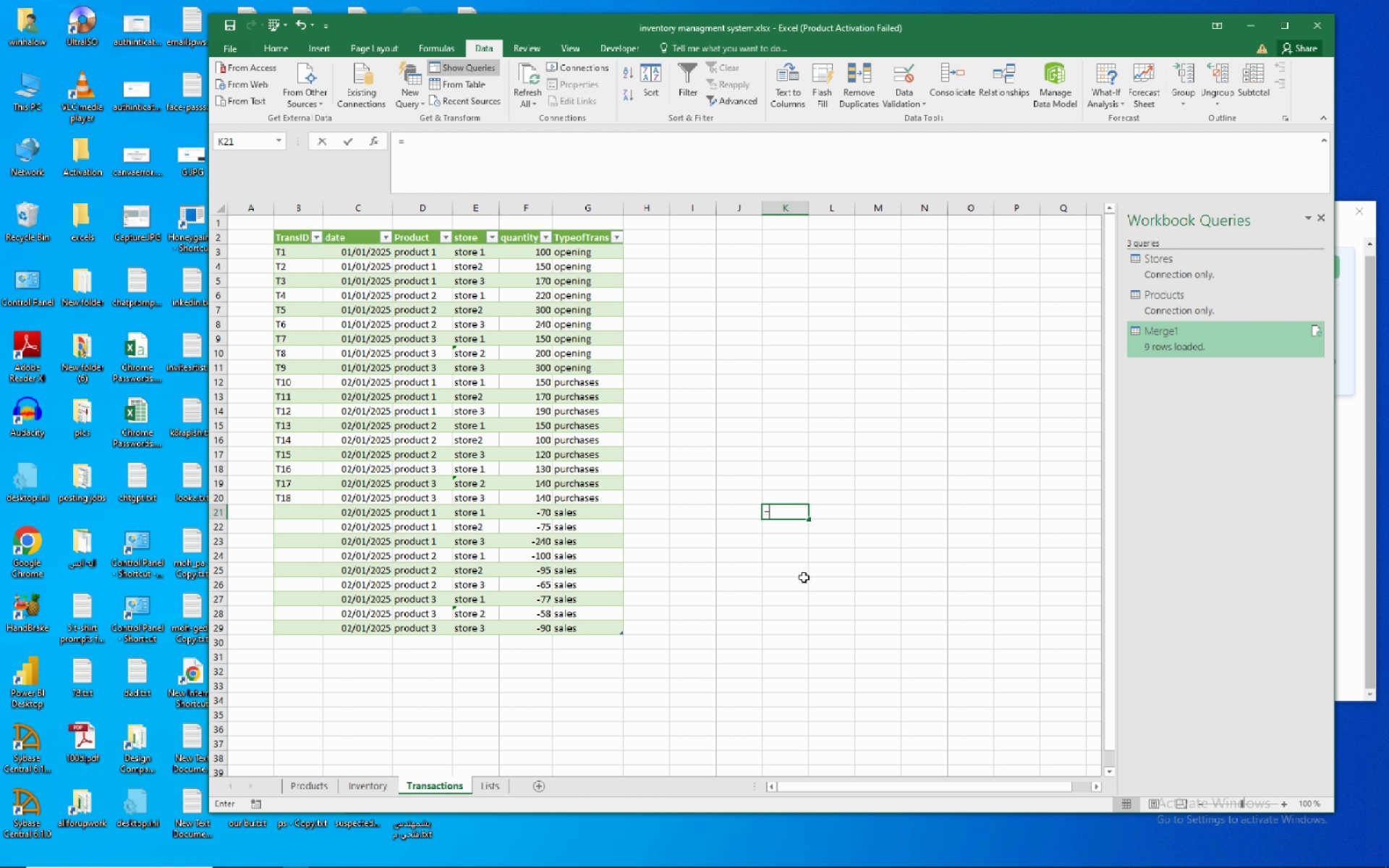 
key(Equal)
 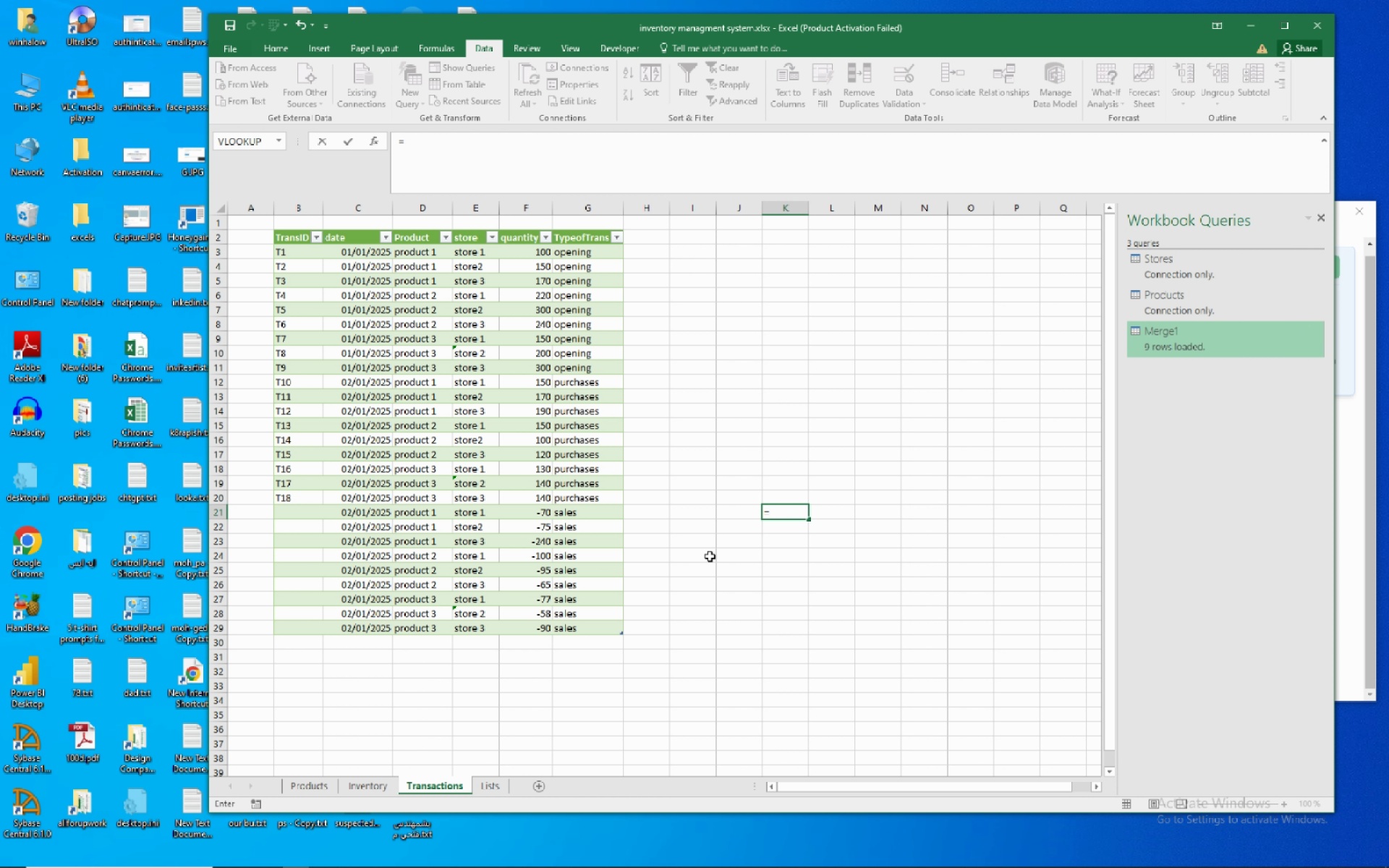 
key(Backspace)
 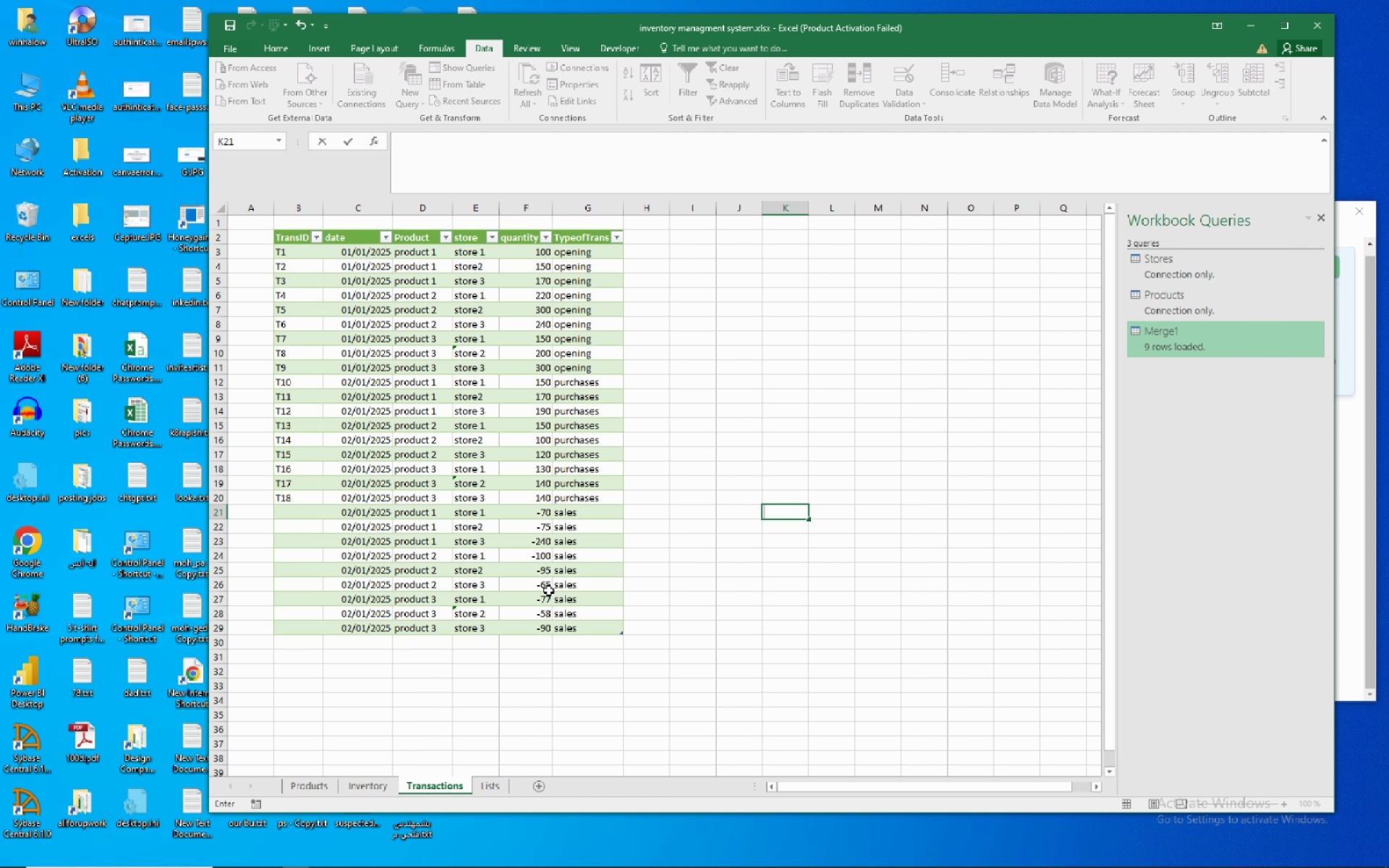 
left_click([548, 590])
 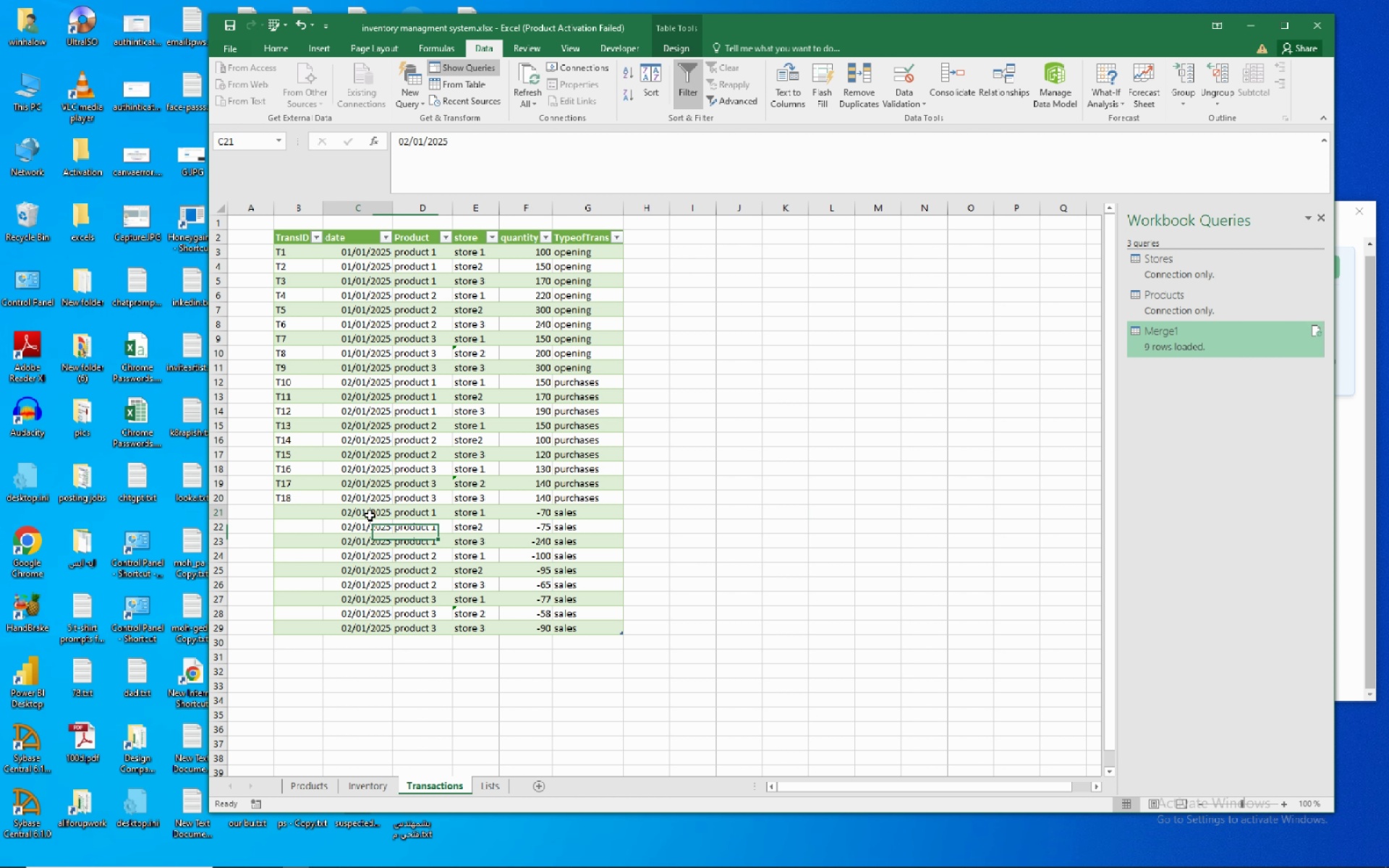 
left_click([370, 515])
 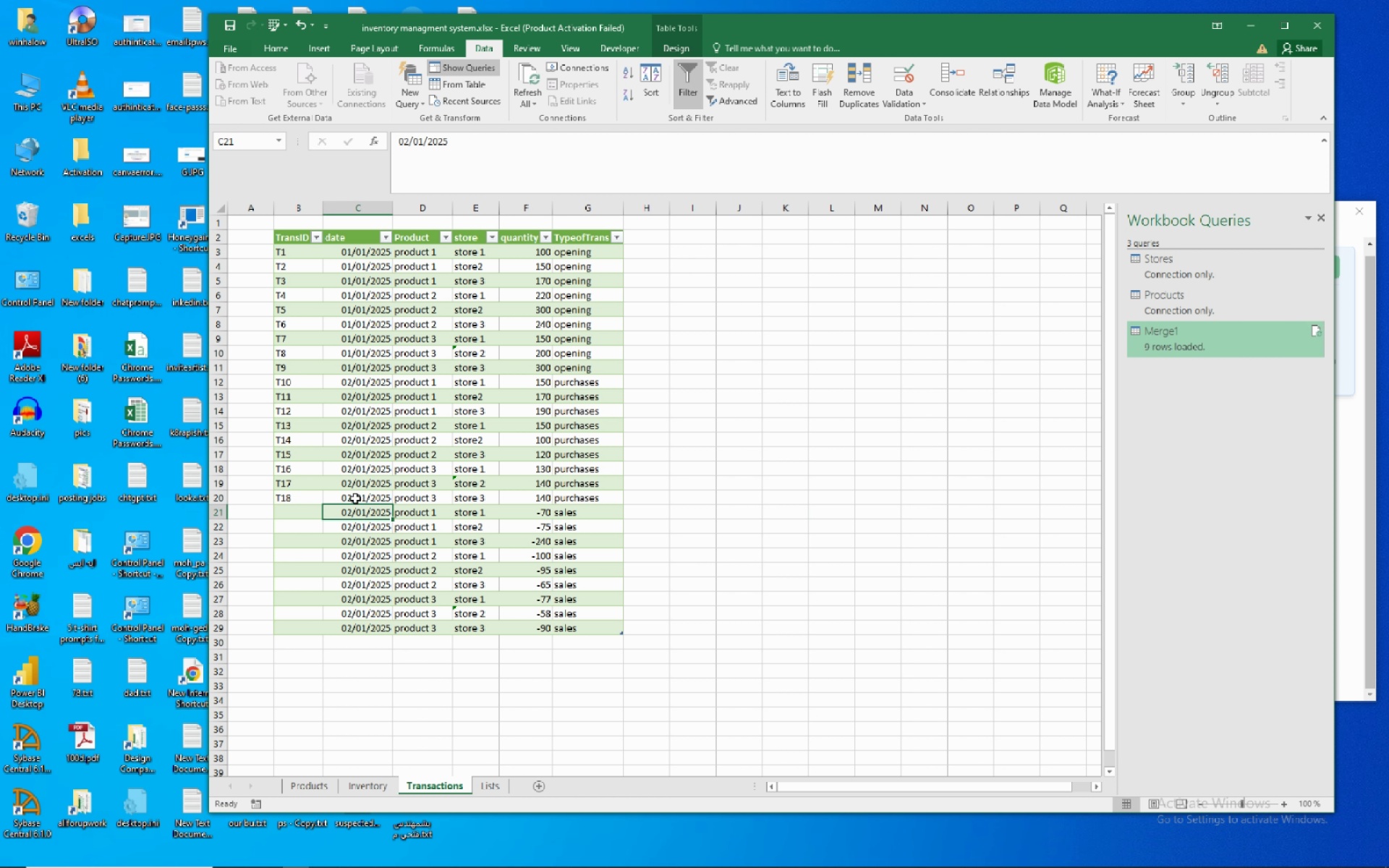 
left_click([355, 498])
 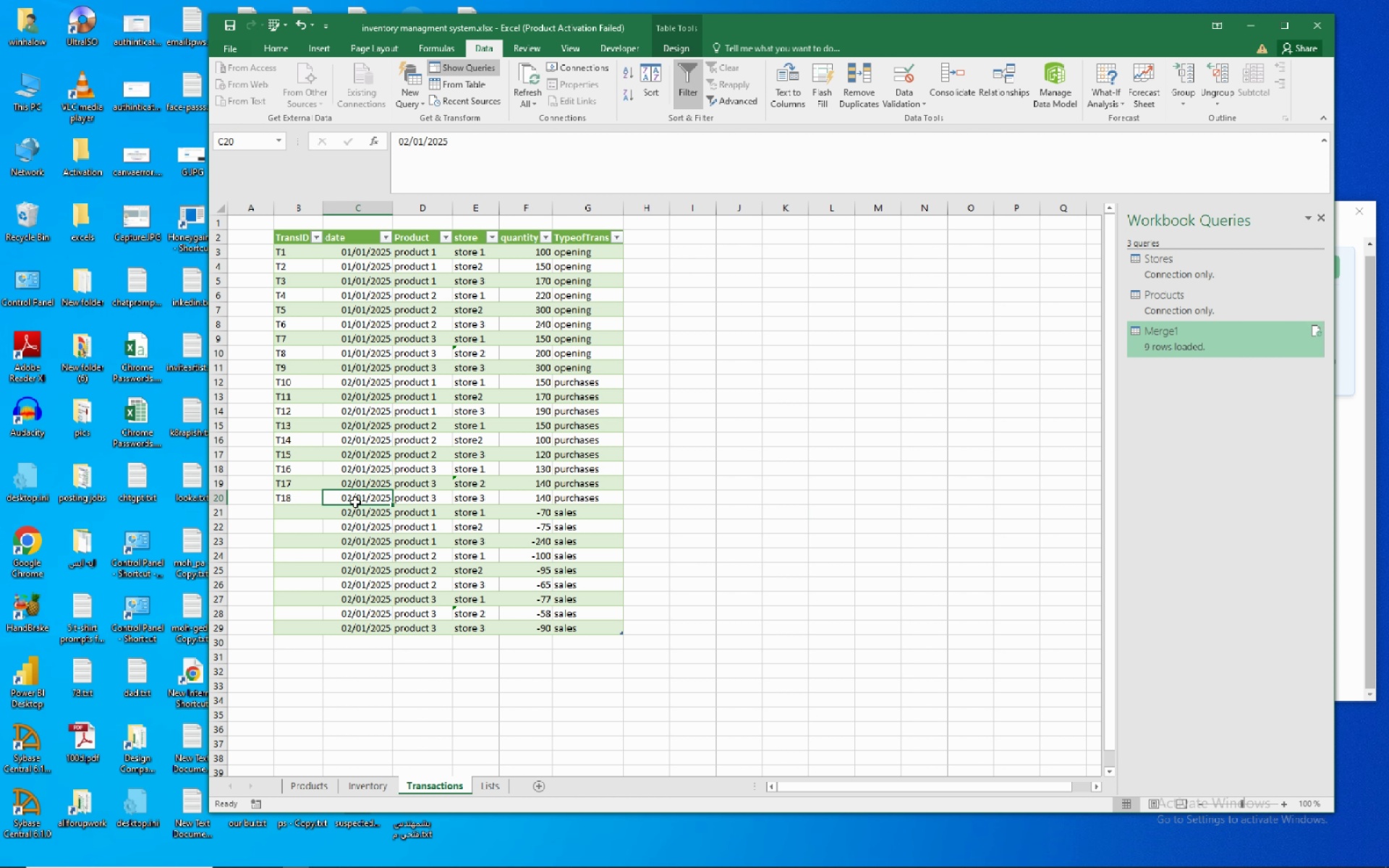 
mouse_move([391, 514])
 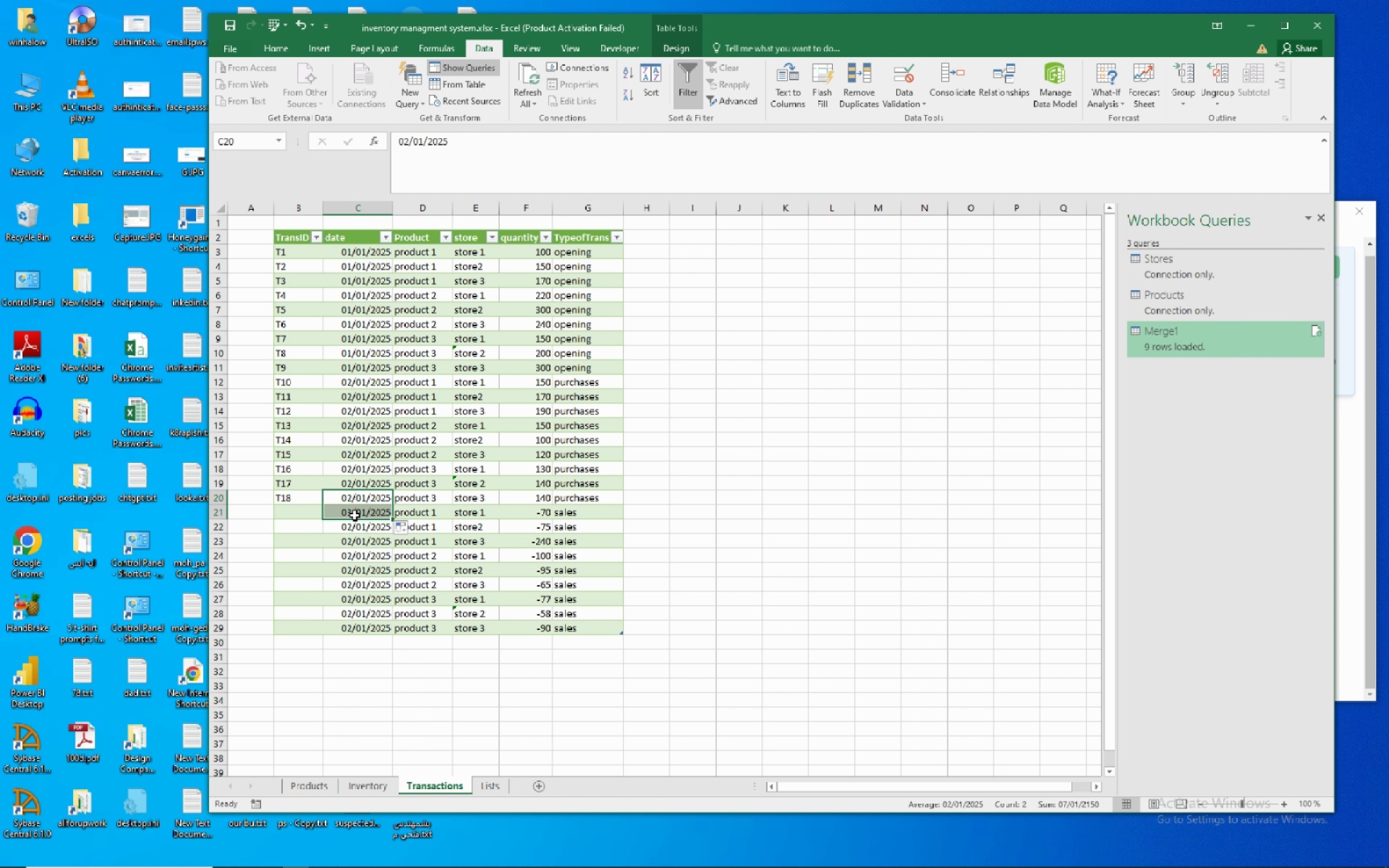 
left_click([354, 515])
 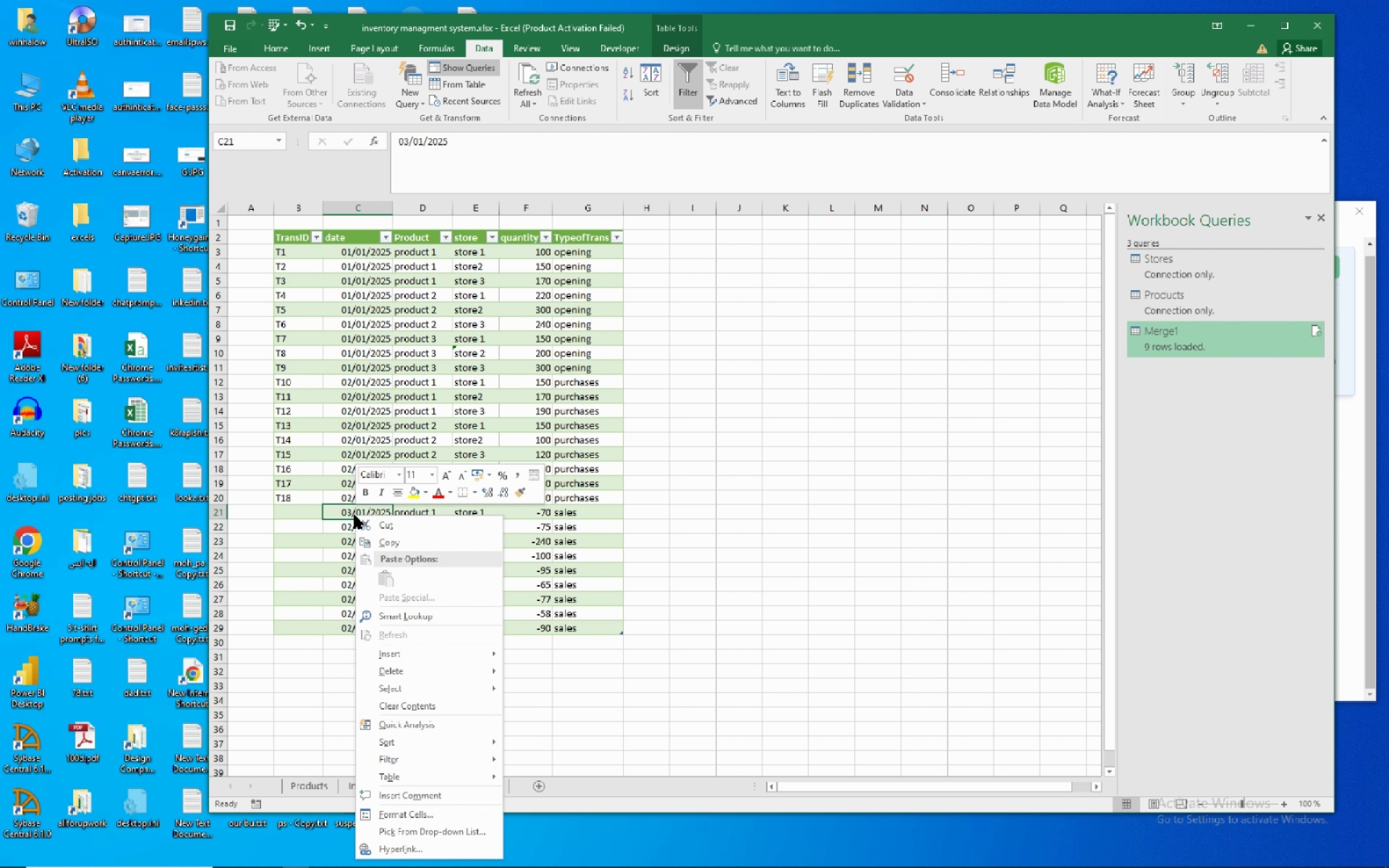 
right_click([354, 515])
 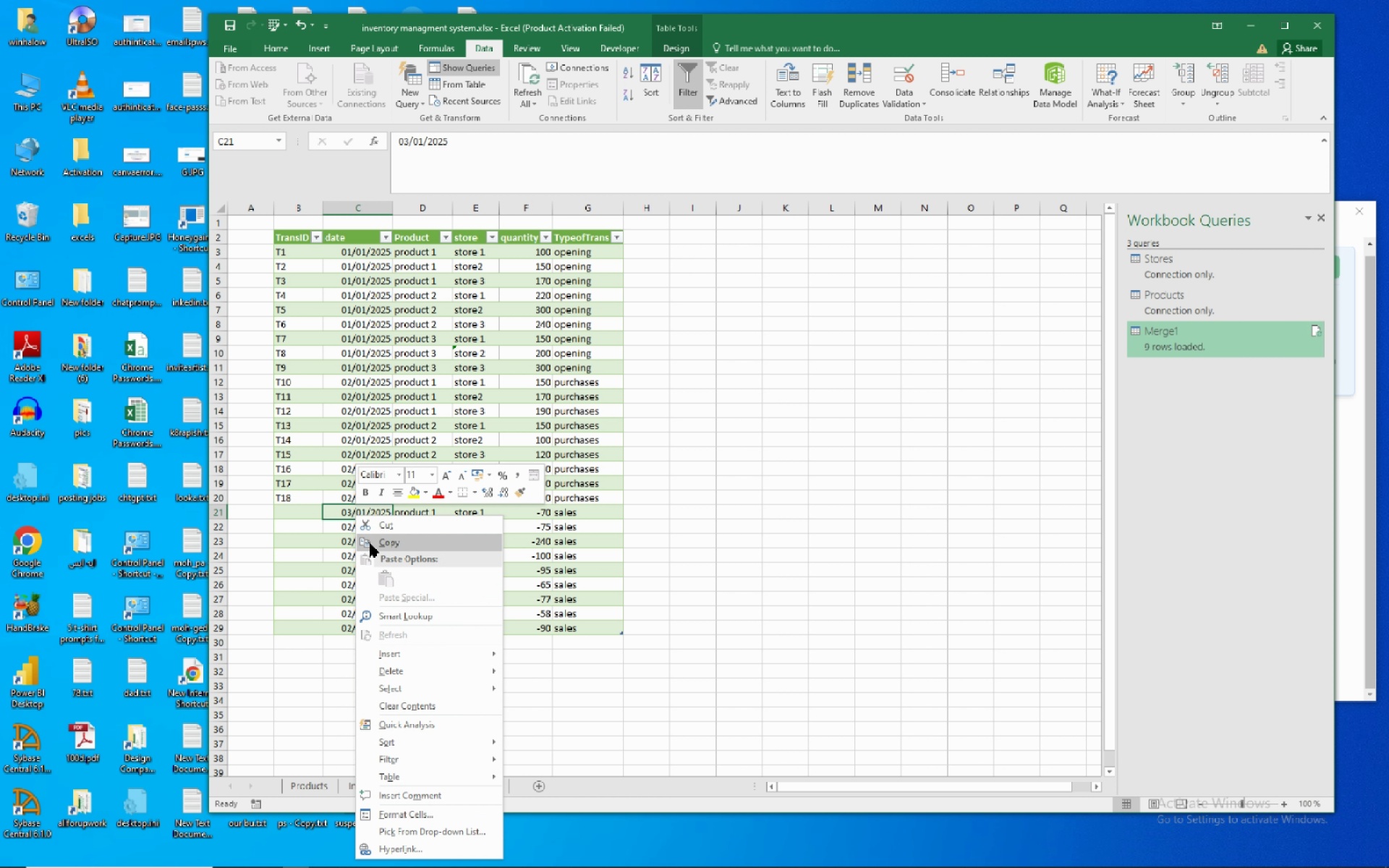 
left_click([370, 543])
 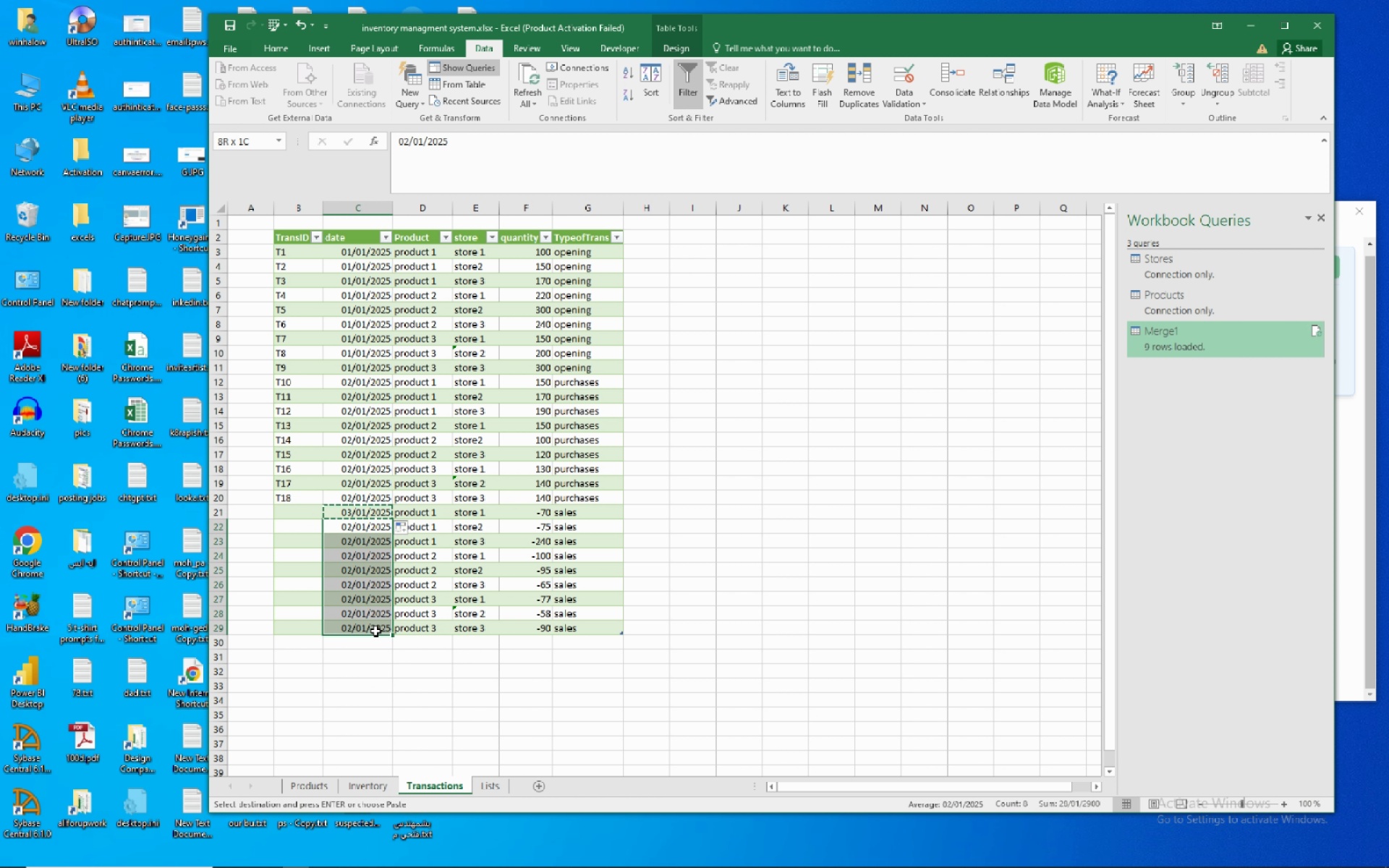 
right_click([375, 631])
 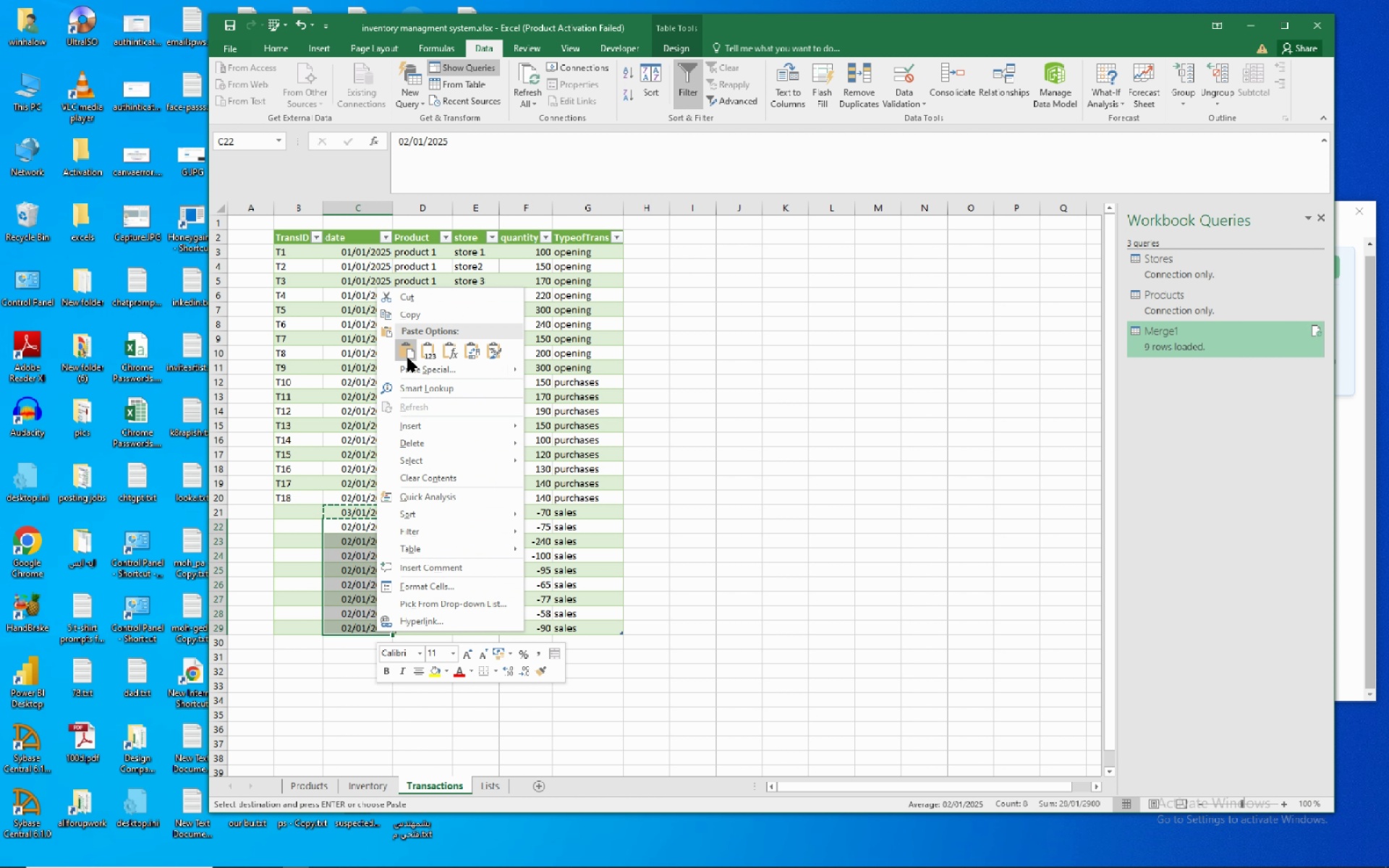 
left_click([408, 358])
 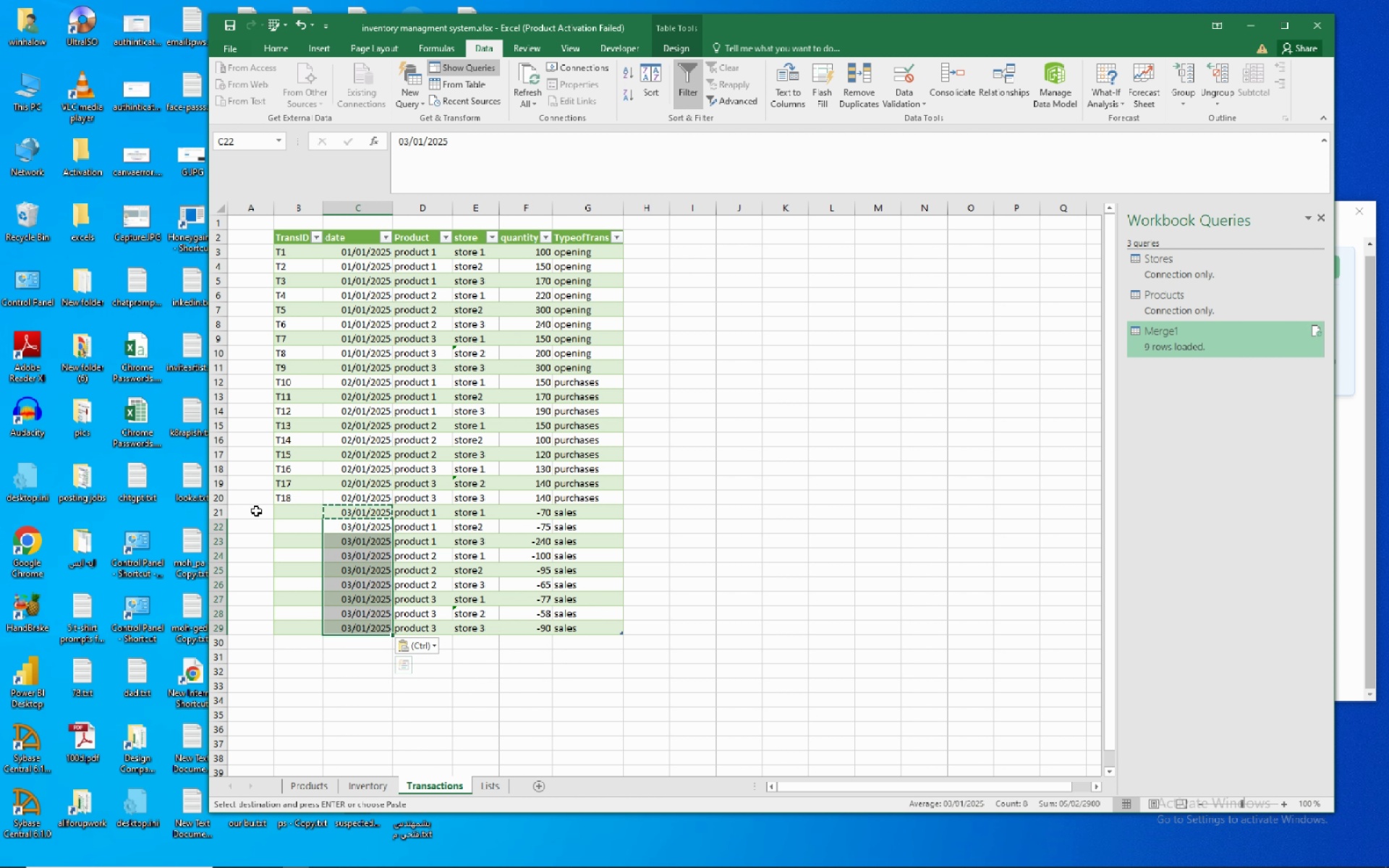 
wait(5.12)
 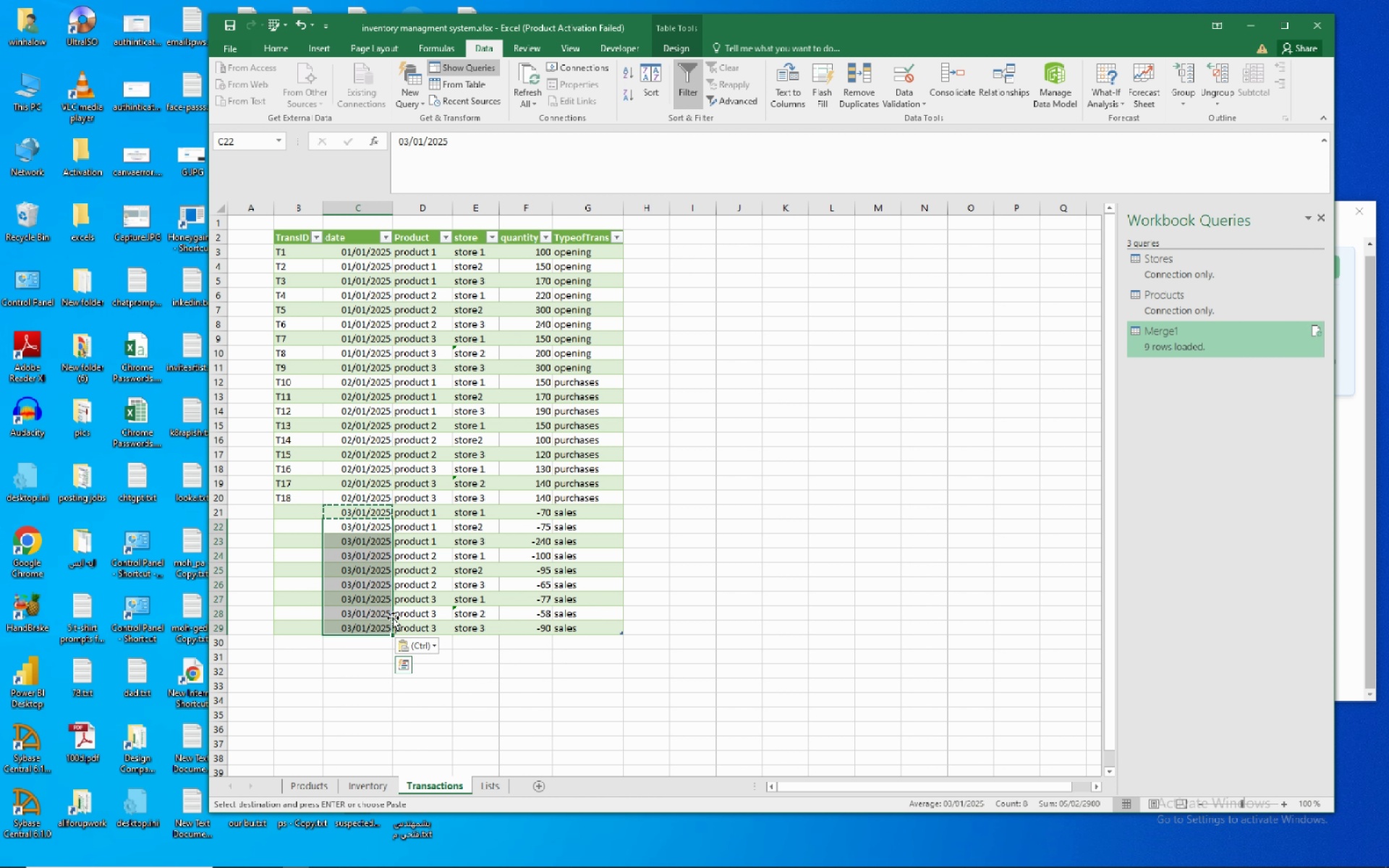 
left_click([300, 493])
 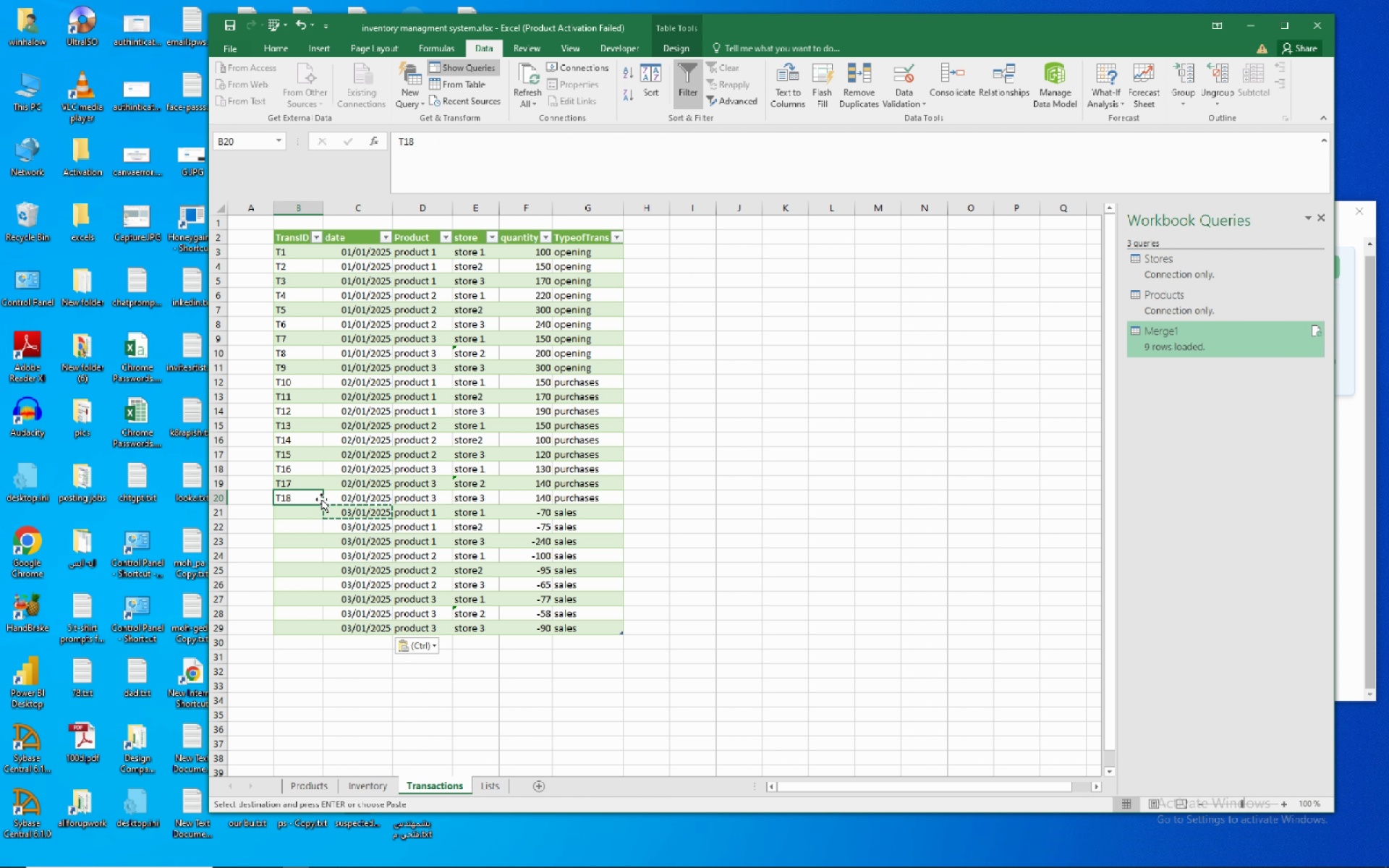 
wait(5.85)
 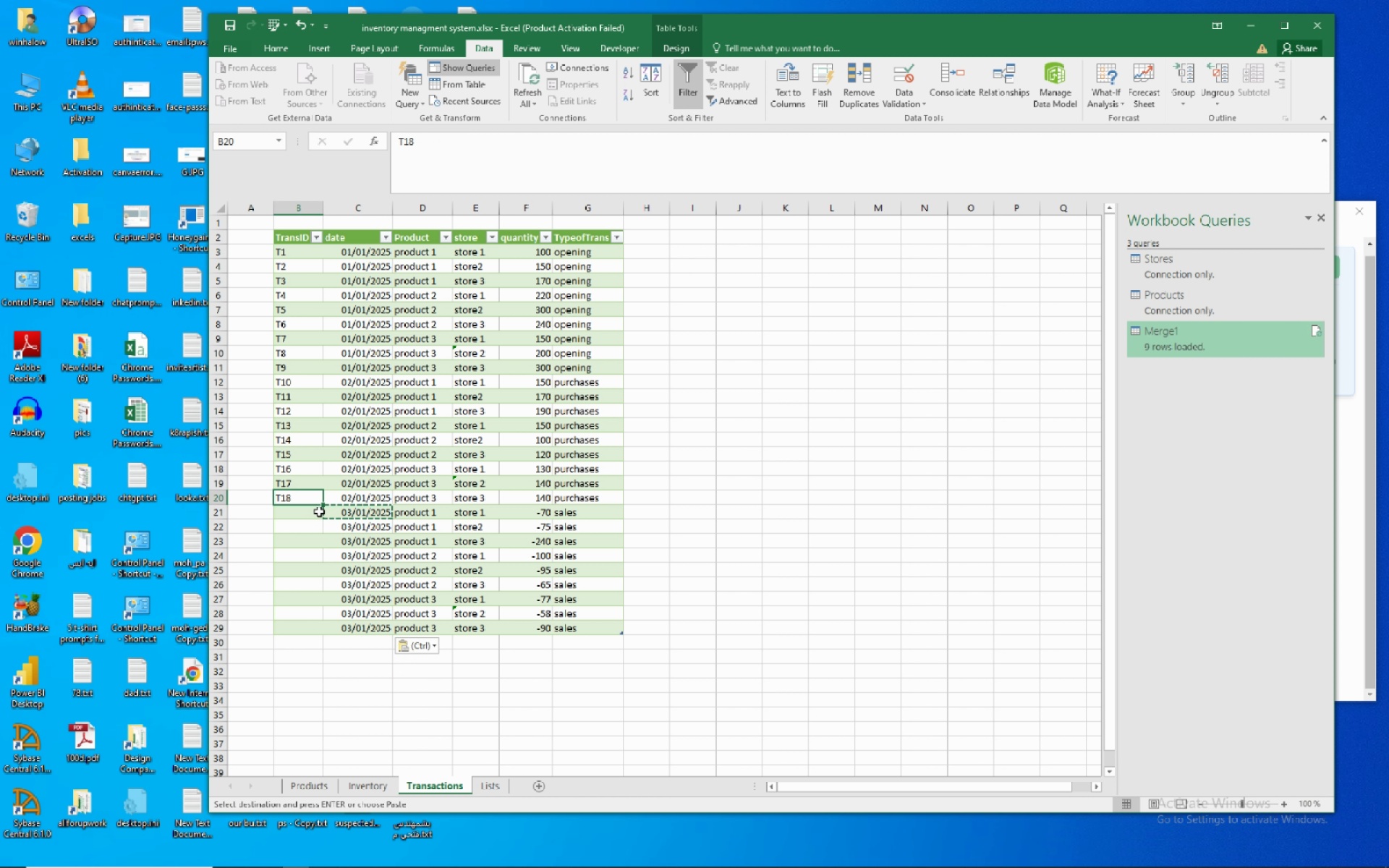 
double_click([321, 505])
 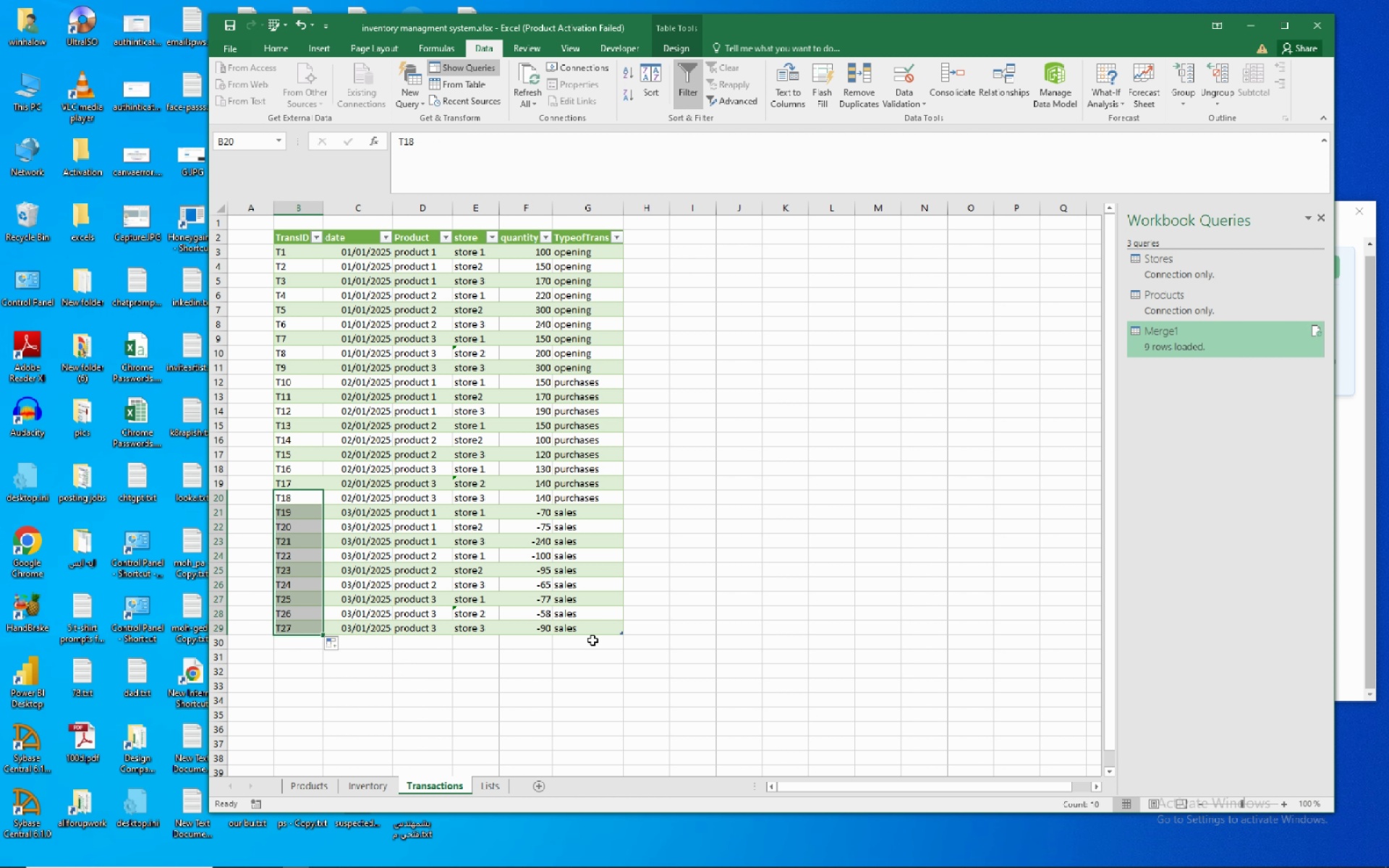 
left_click([595, 637])
 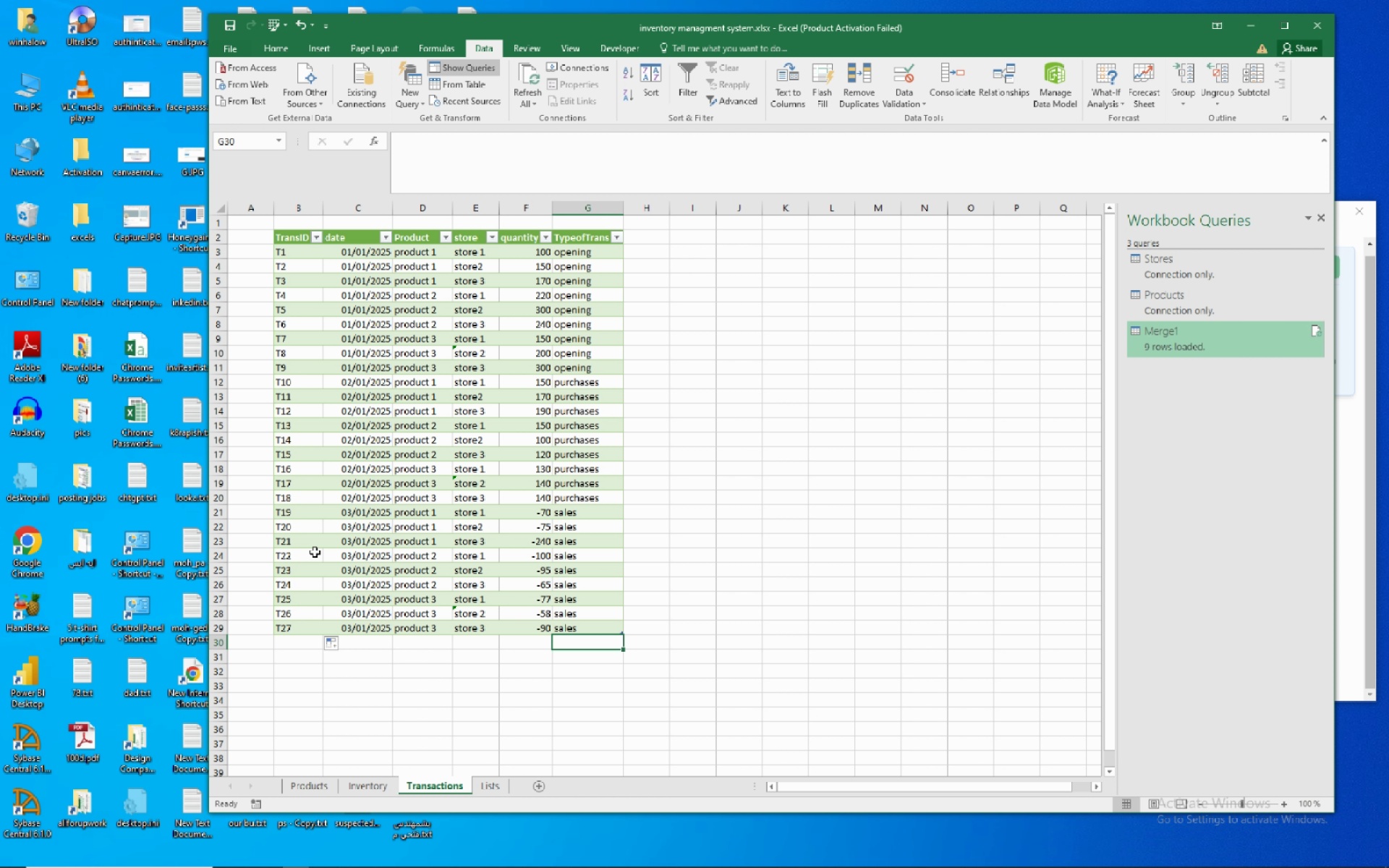 
wait(8.87)
 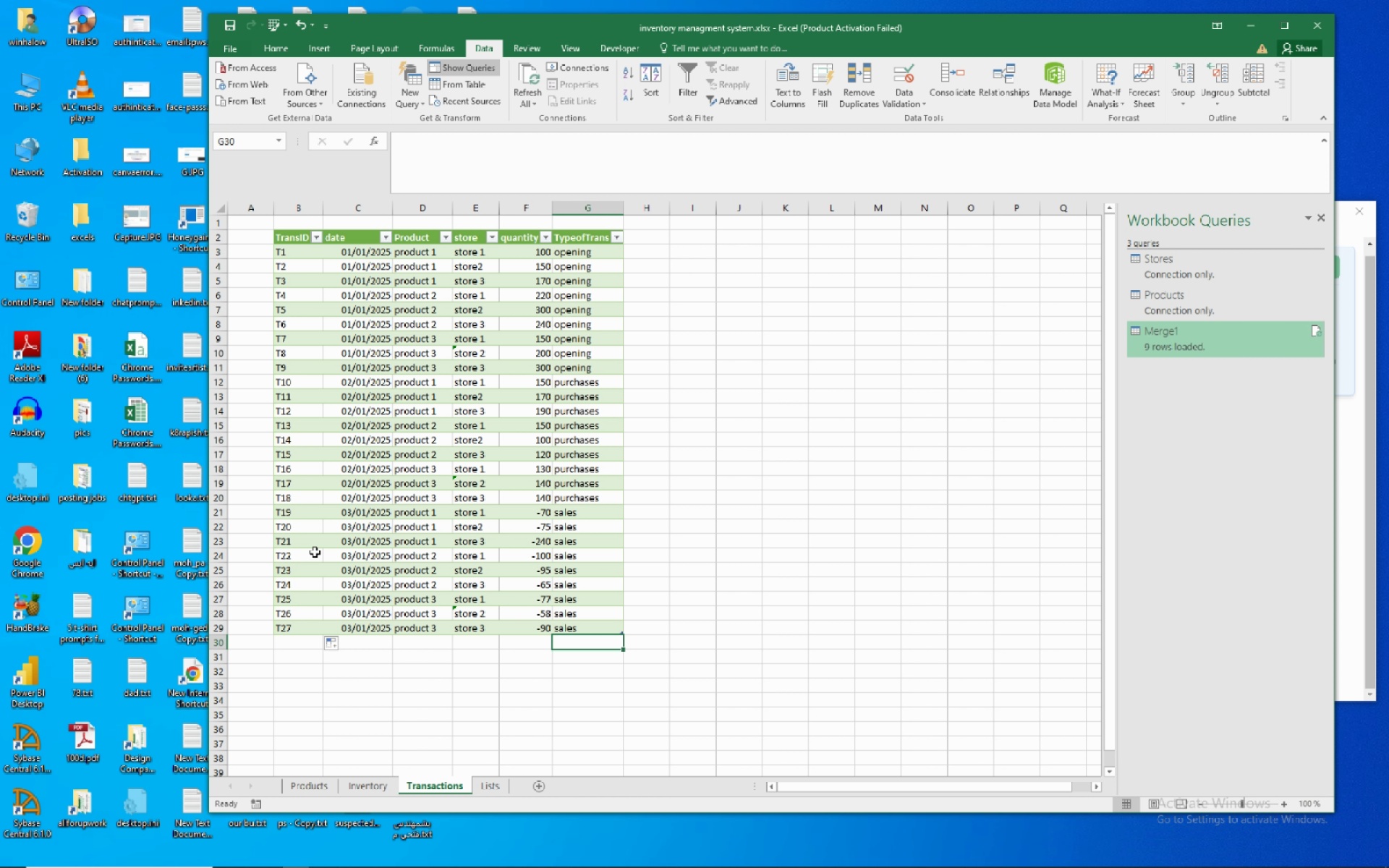 
right_click([490, 572])
 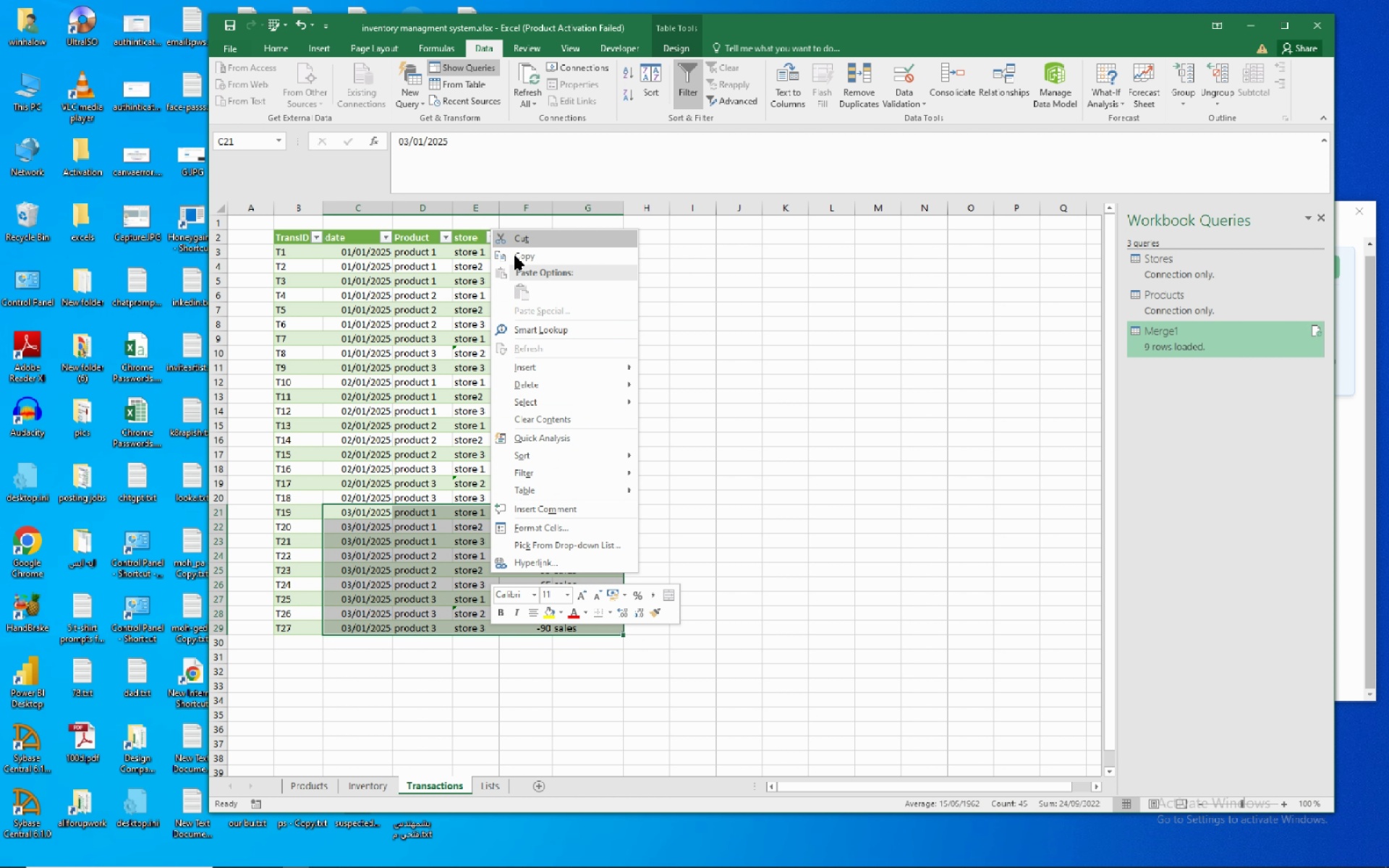 
left_click([514, 260])
 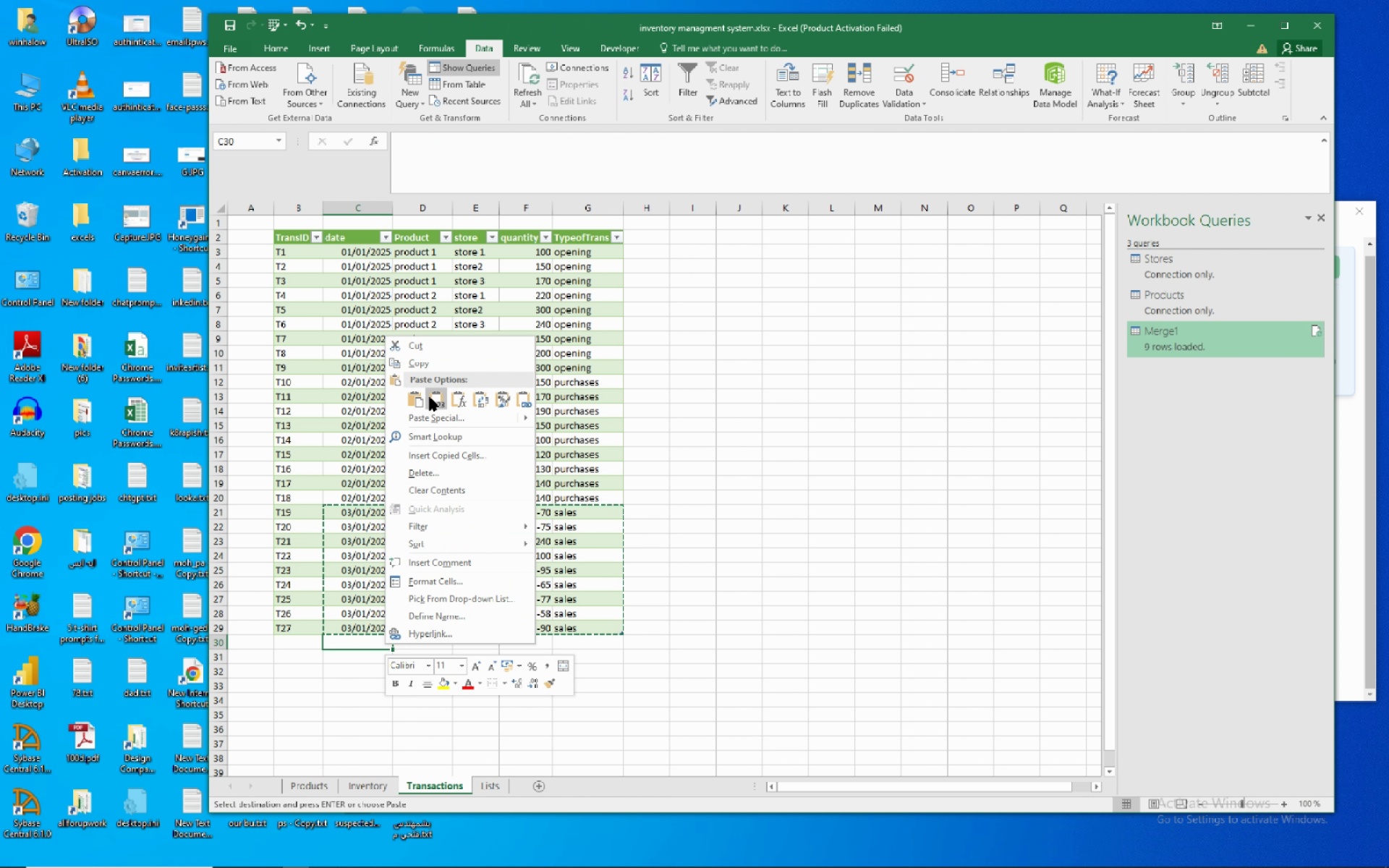 
wait(5.0)
 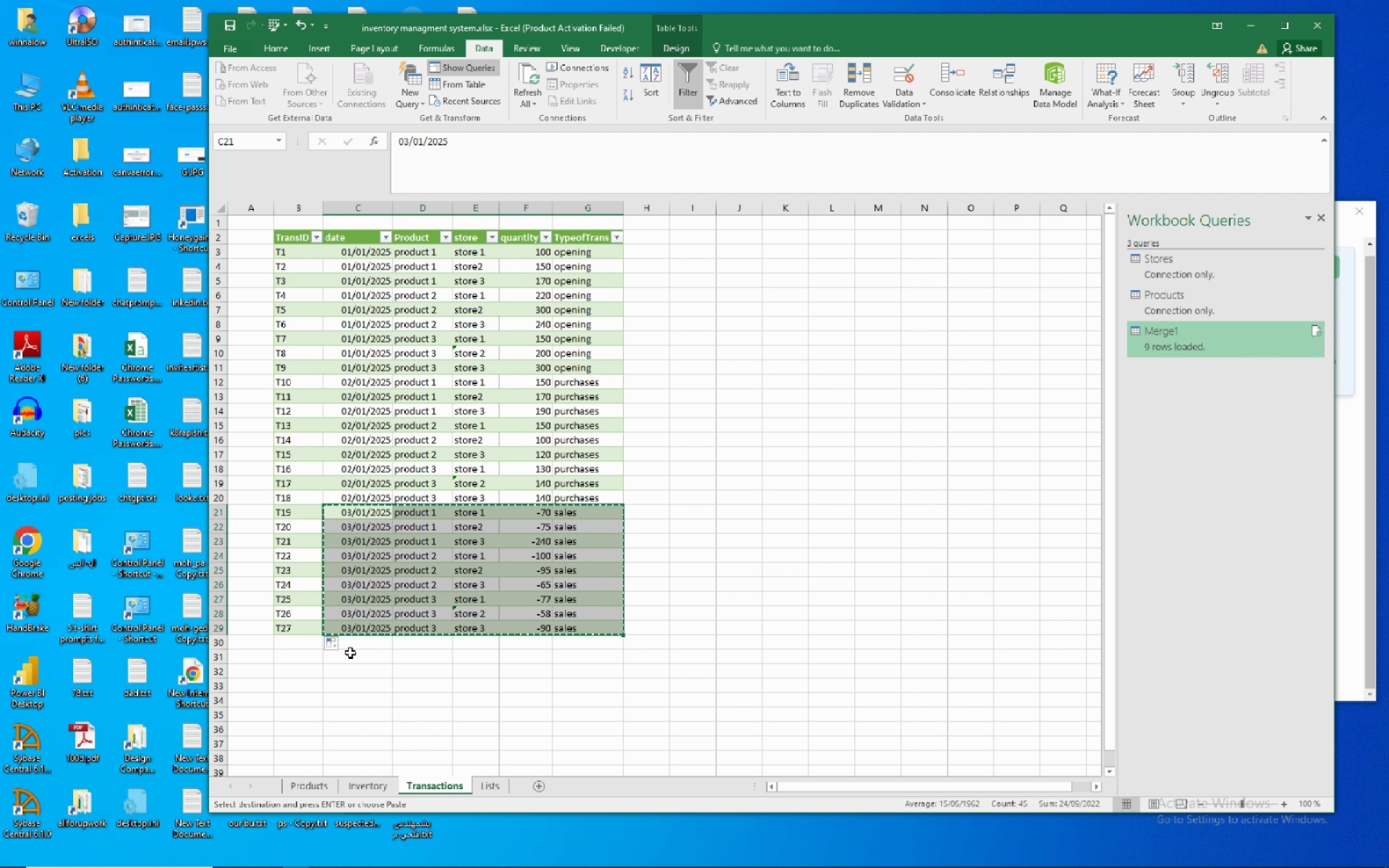 
left_click([419, 393])
 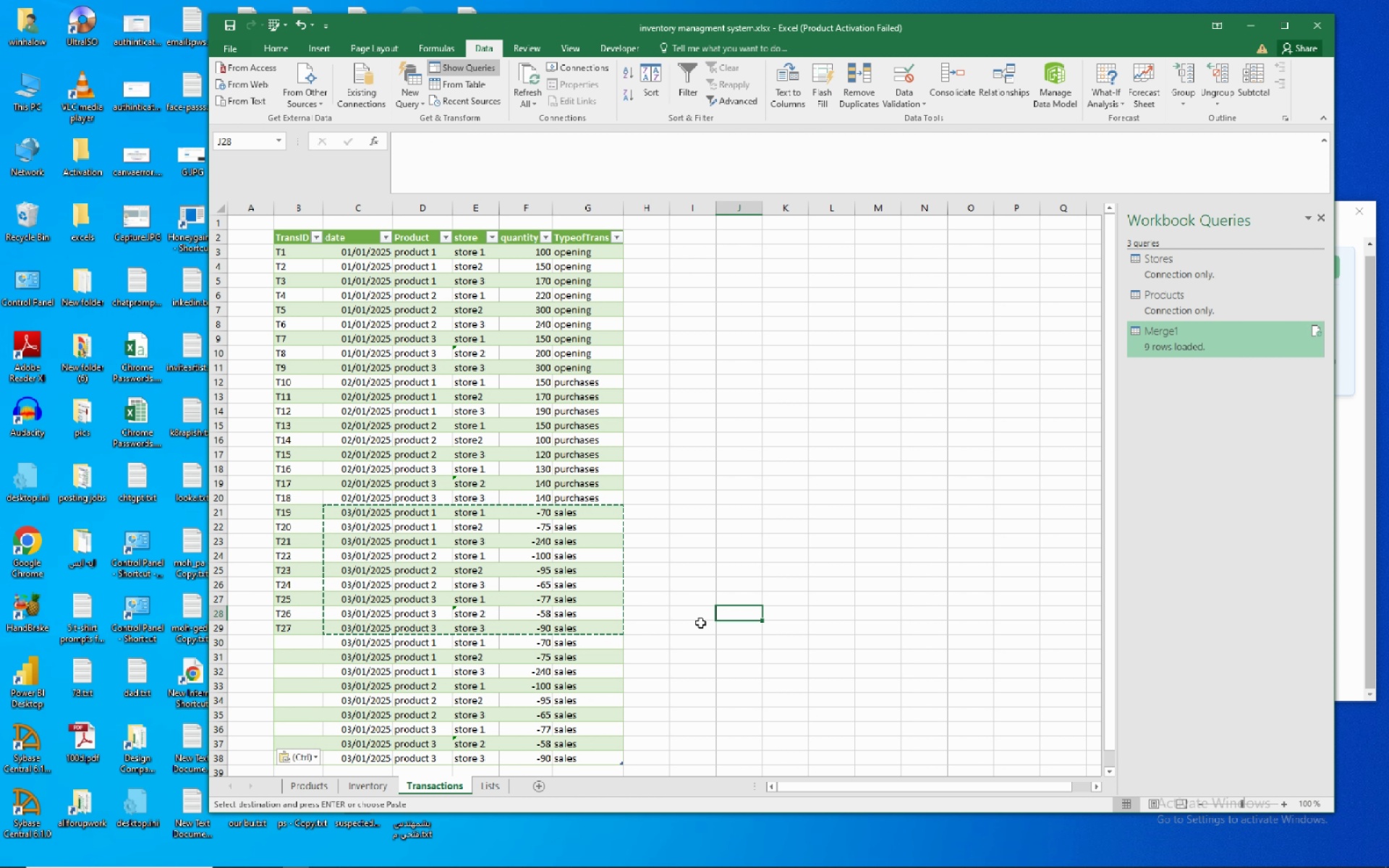 
scroll: coordinate [700, 623], scroll_direction: down, amount: 3.0
 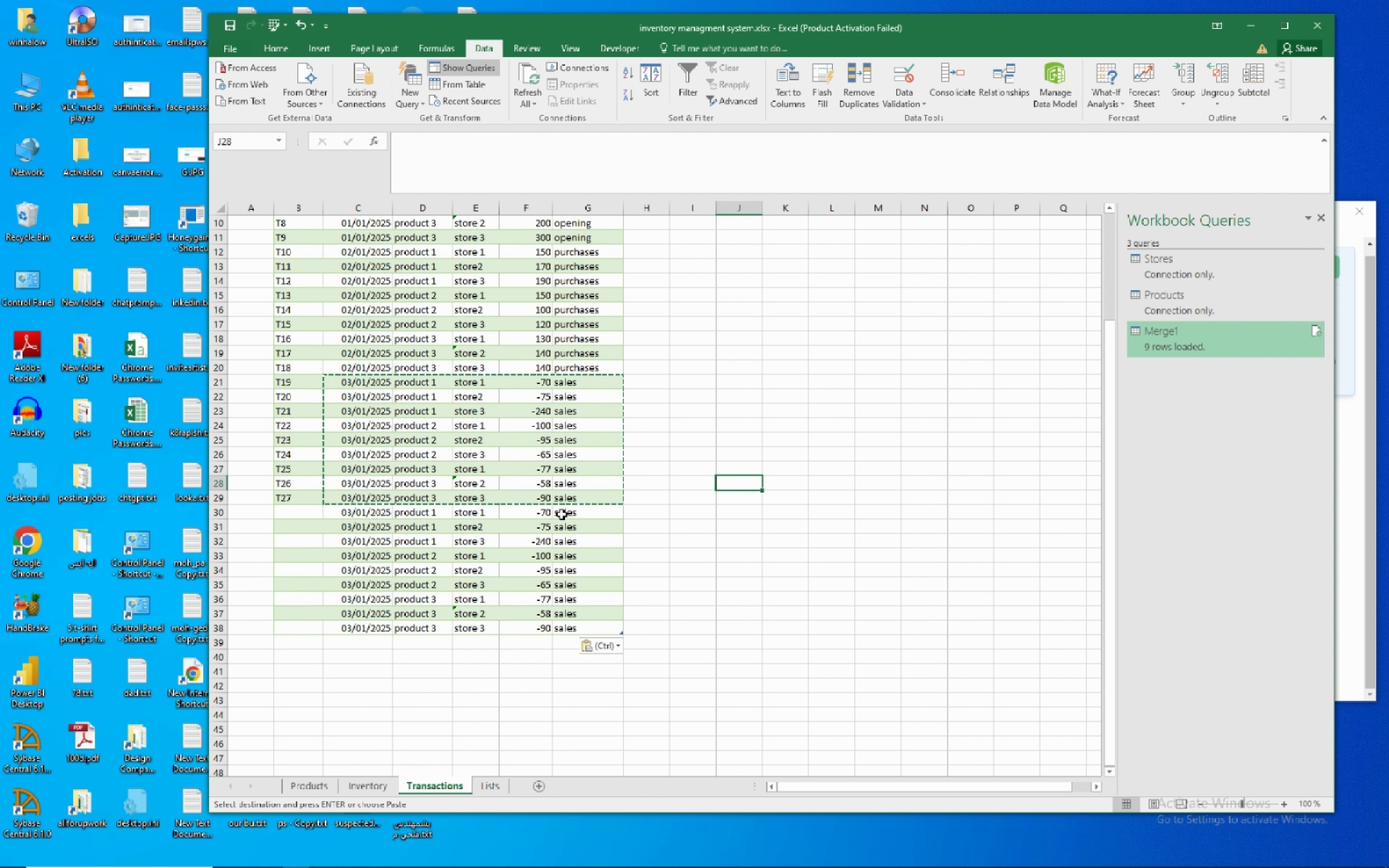 
left_click([566, 514])
 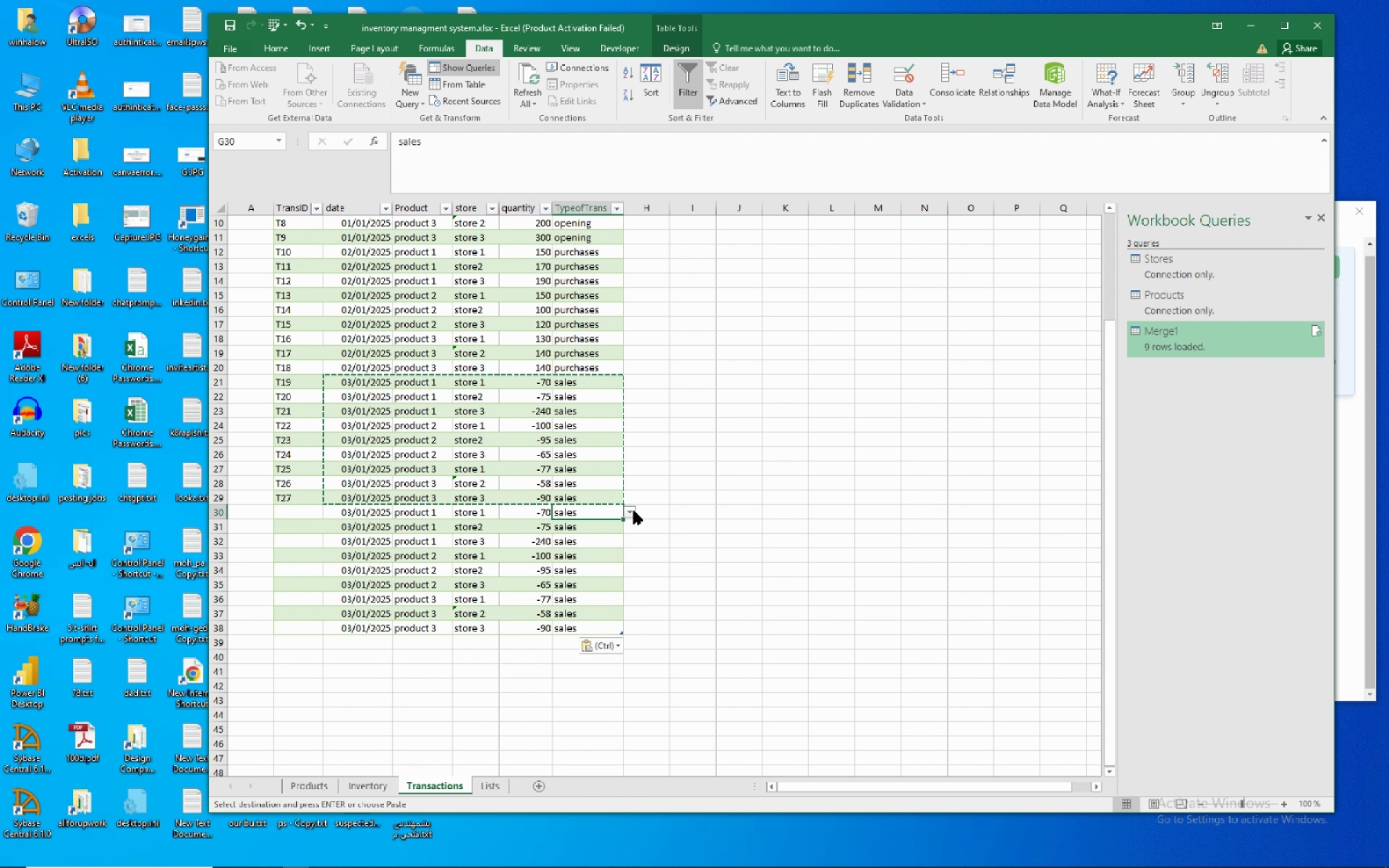 
left_click([634, 511])
 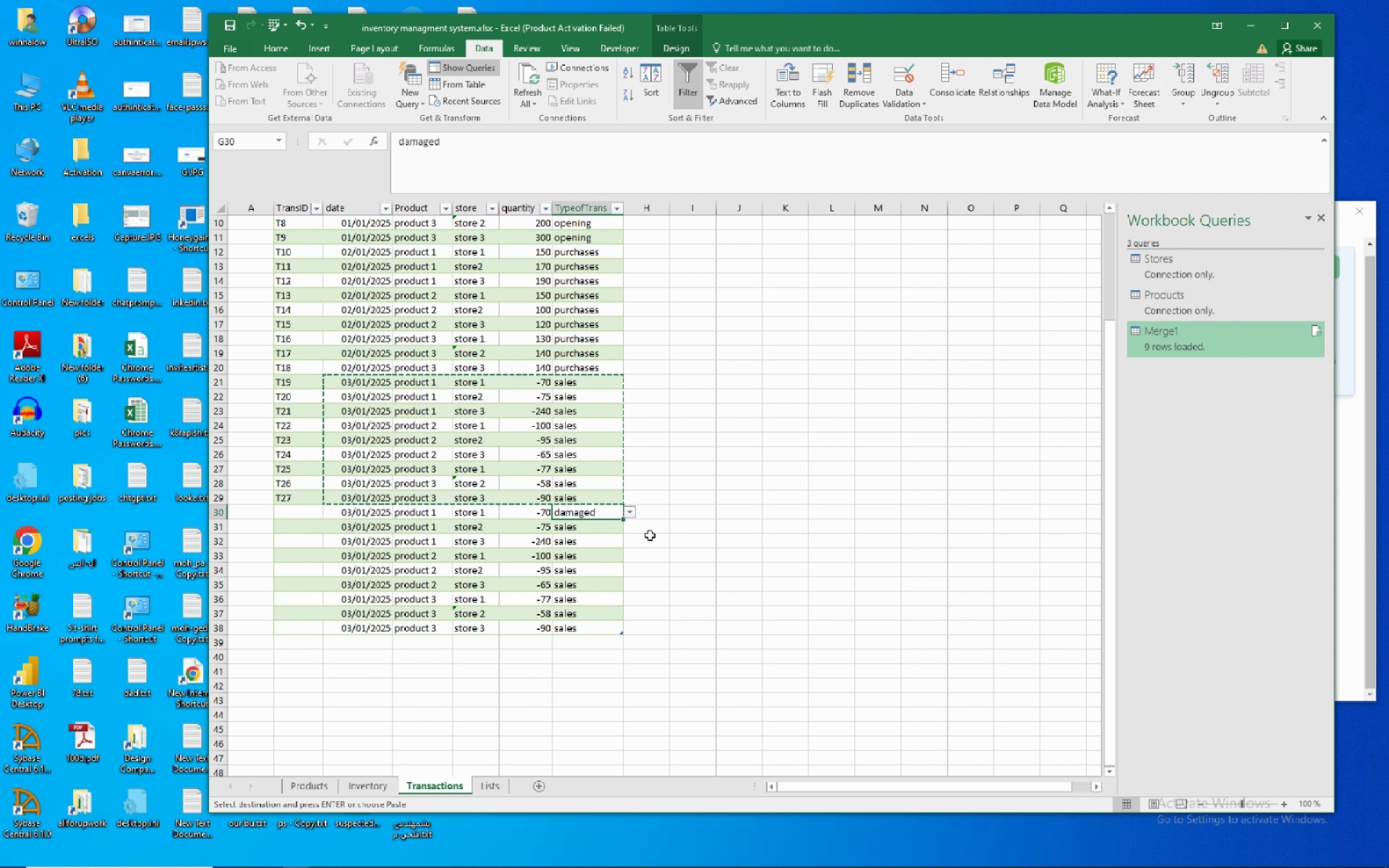 
left_click([613, 509])
 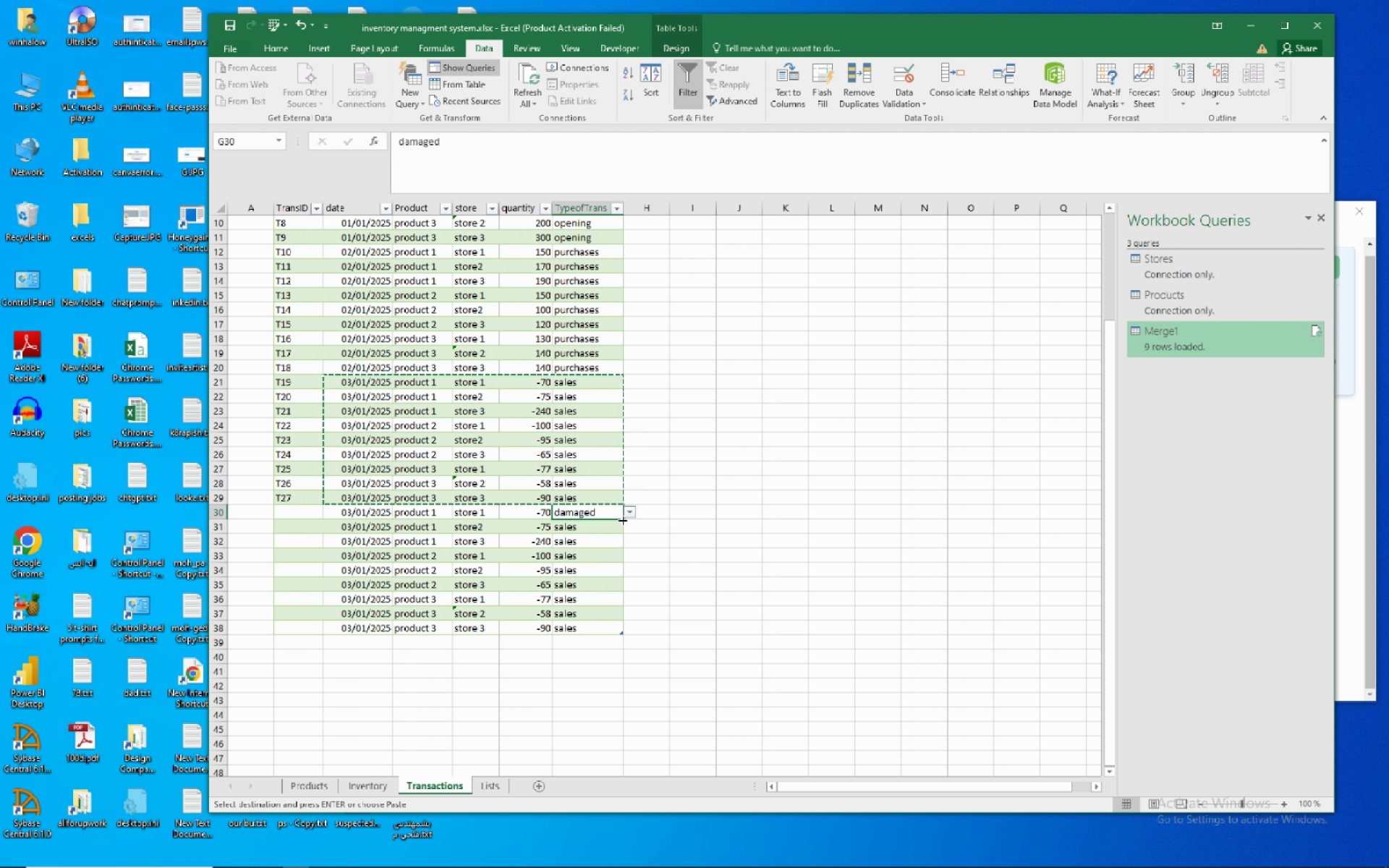 
double_click([621, 519])
 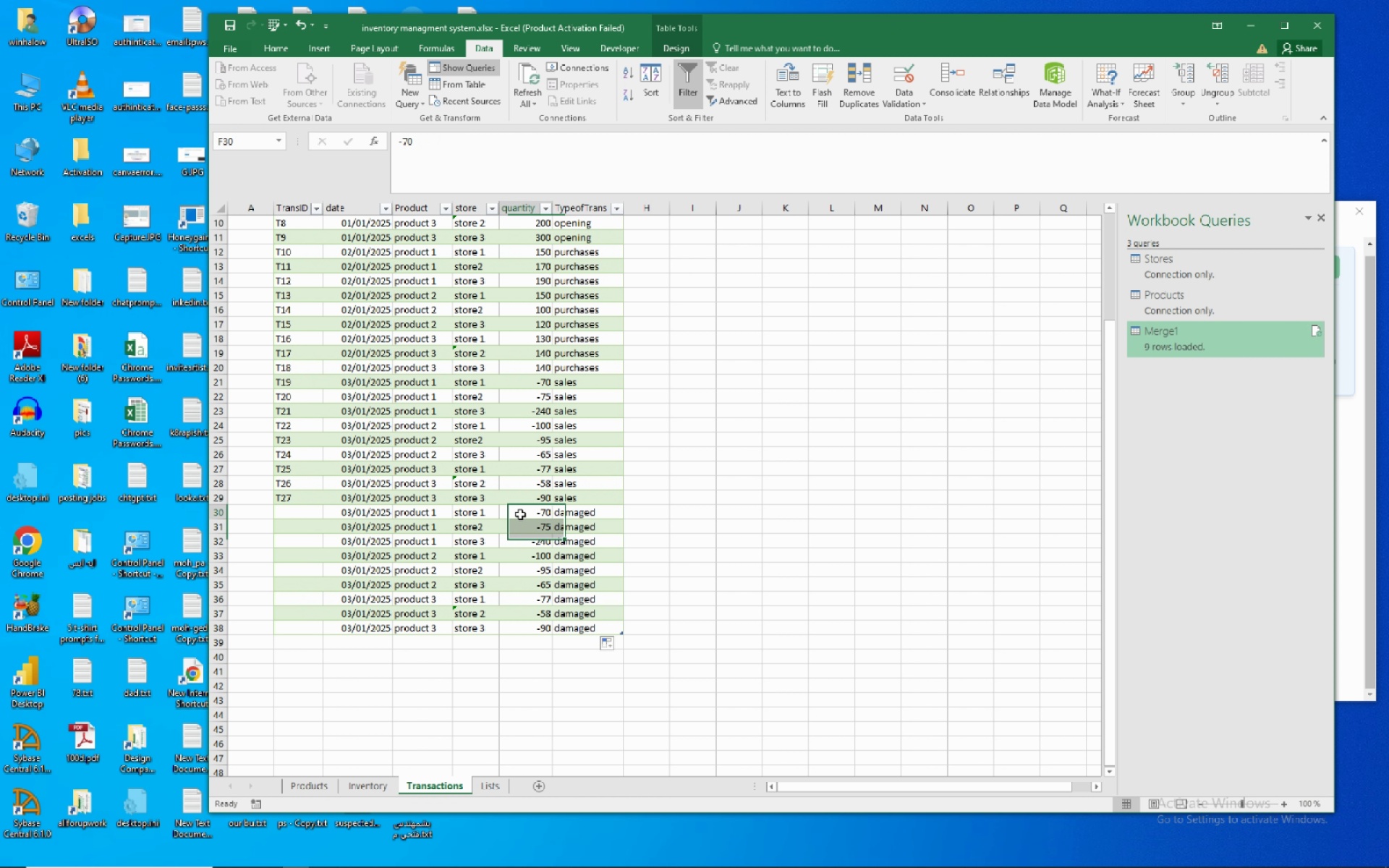 
left_click([520, 514])
 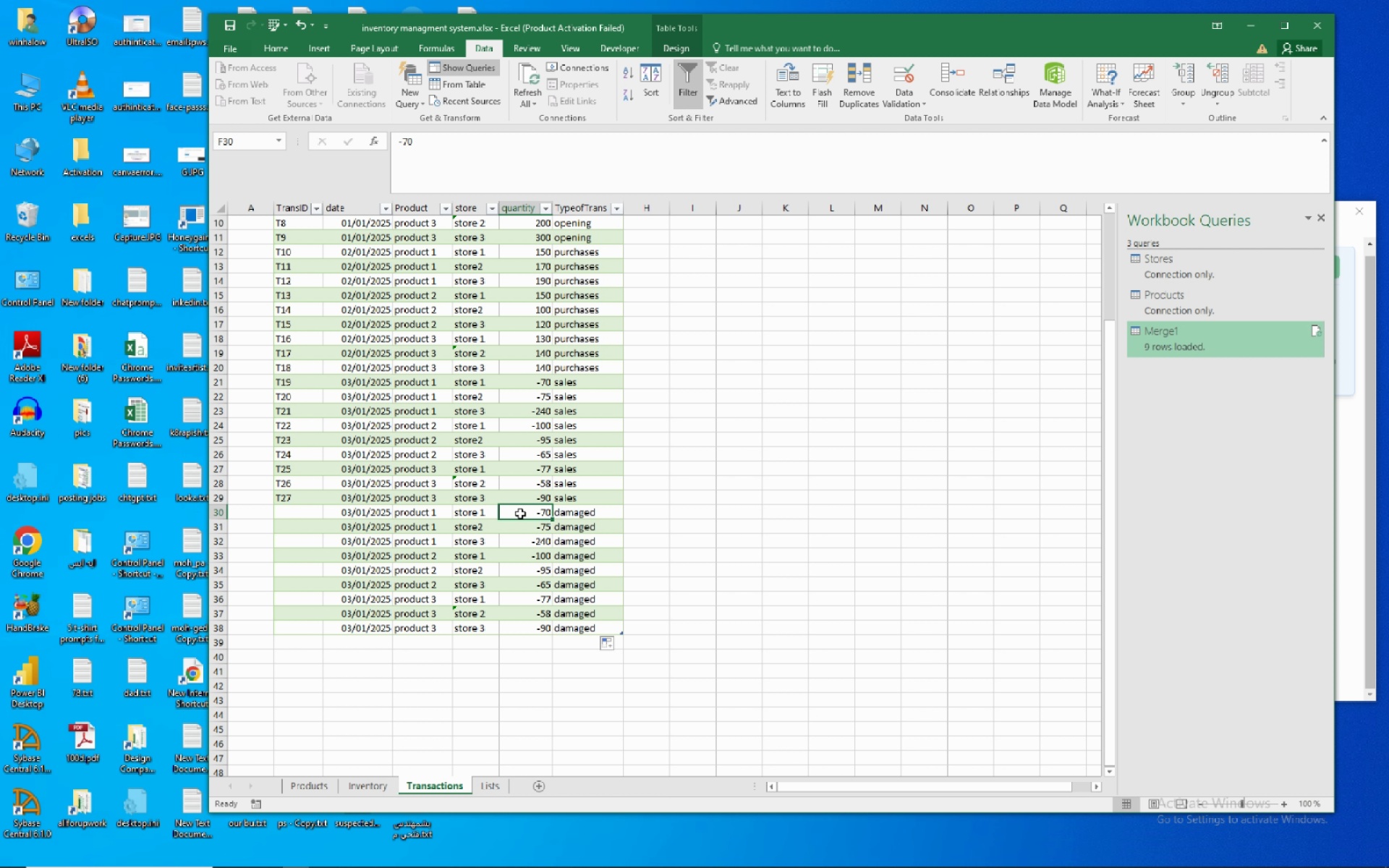 
wait(6.41)
 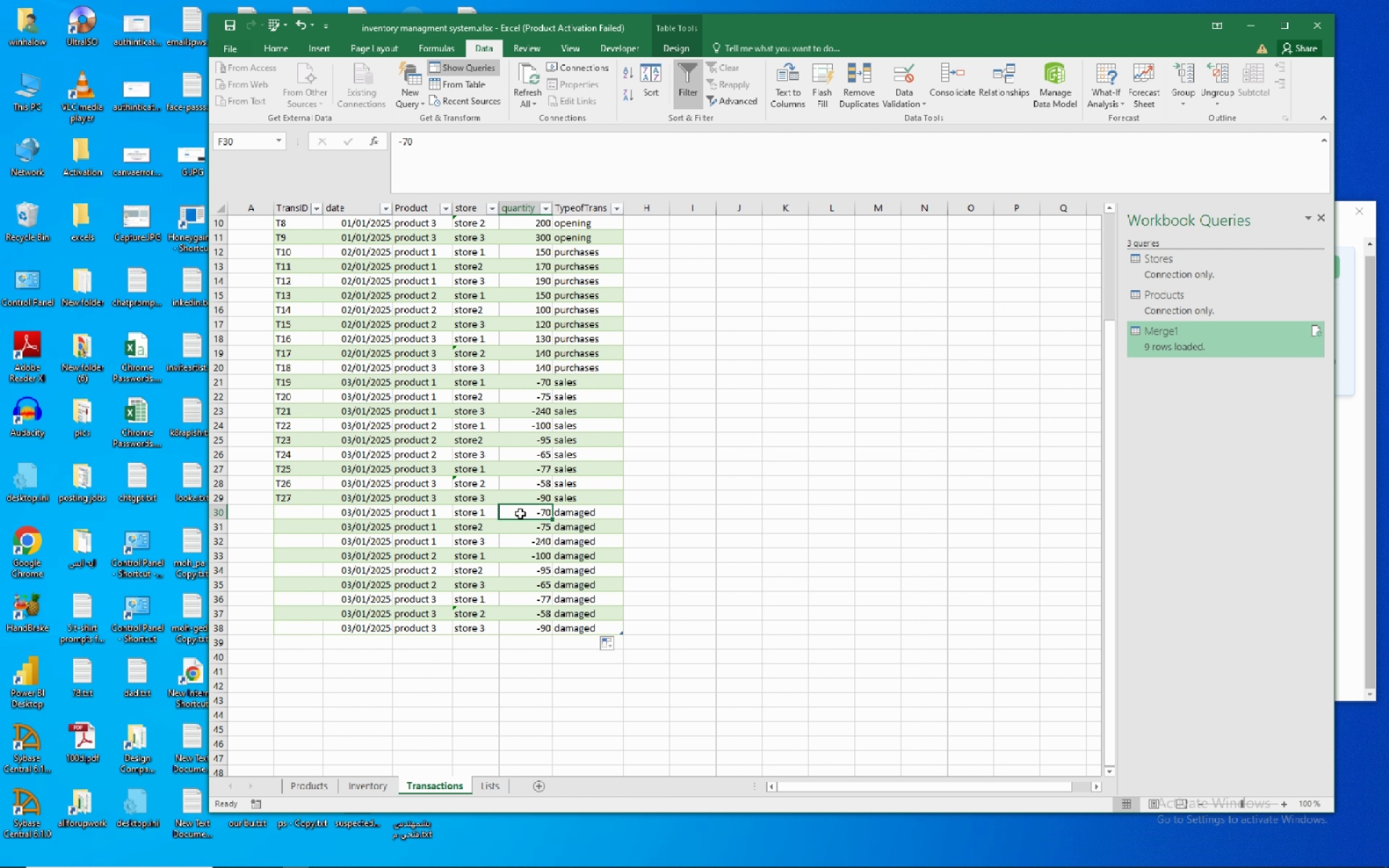 
key(NumpadSubtract)
 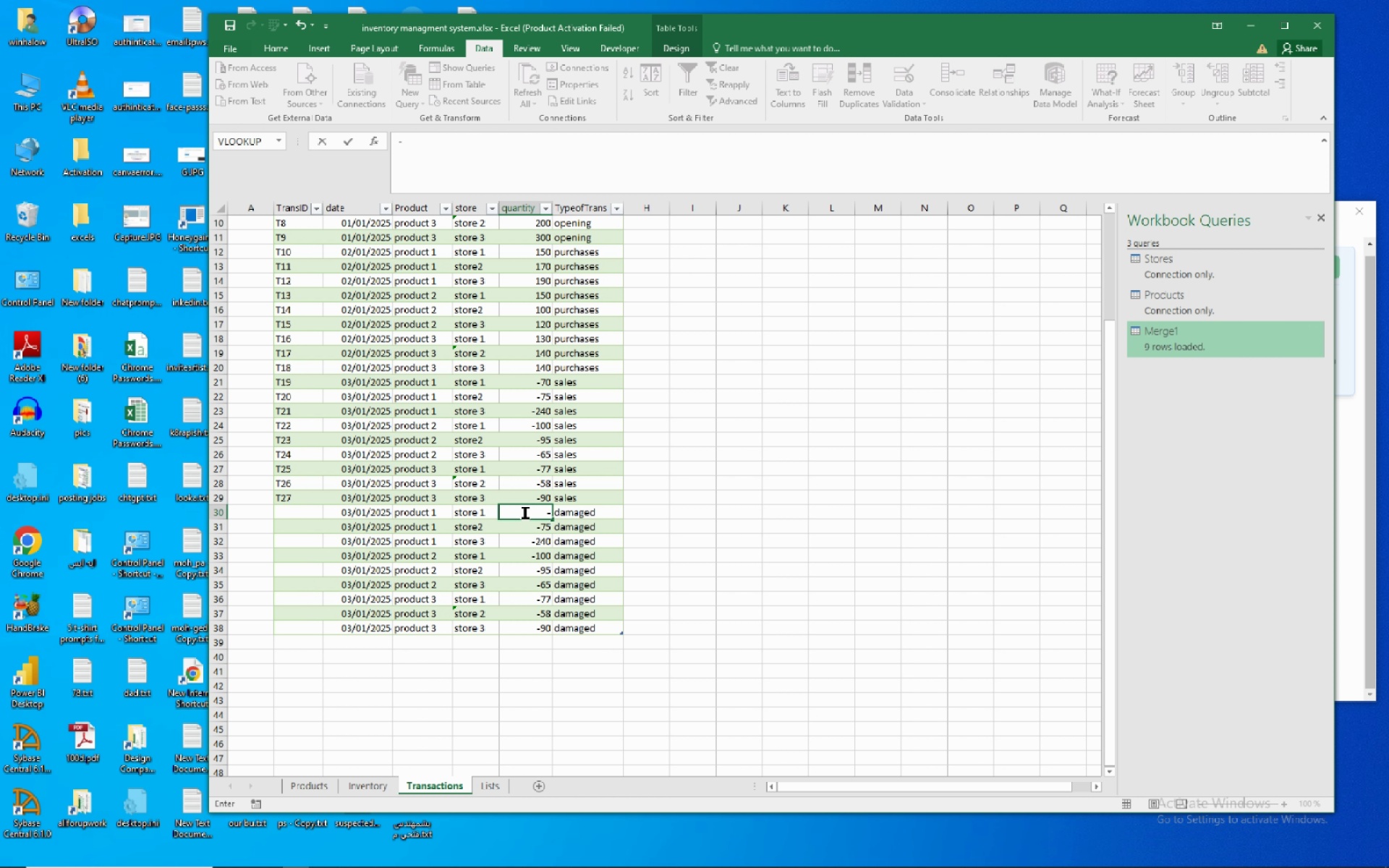 
key(Numpad5)
 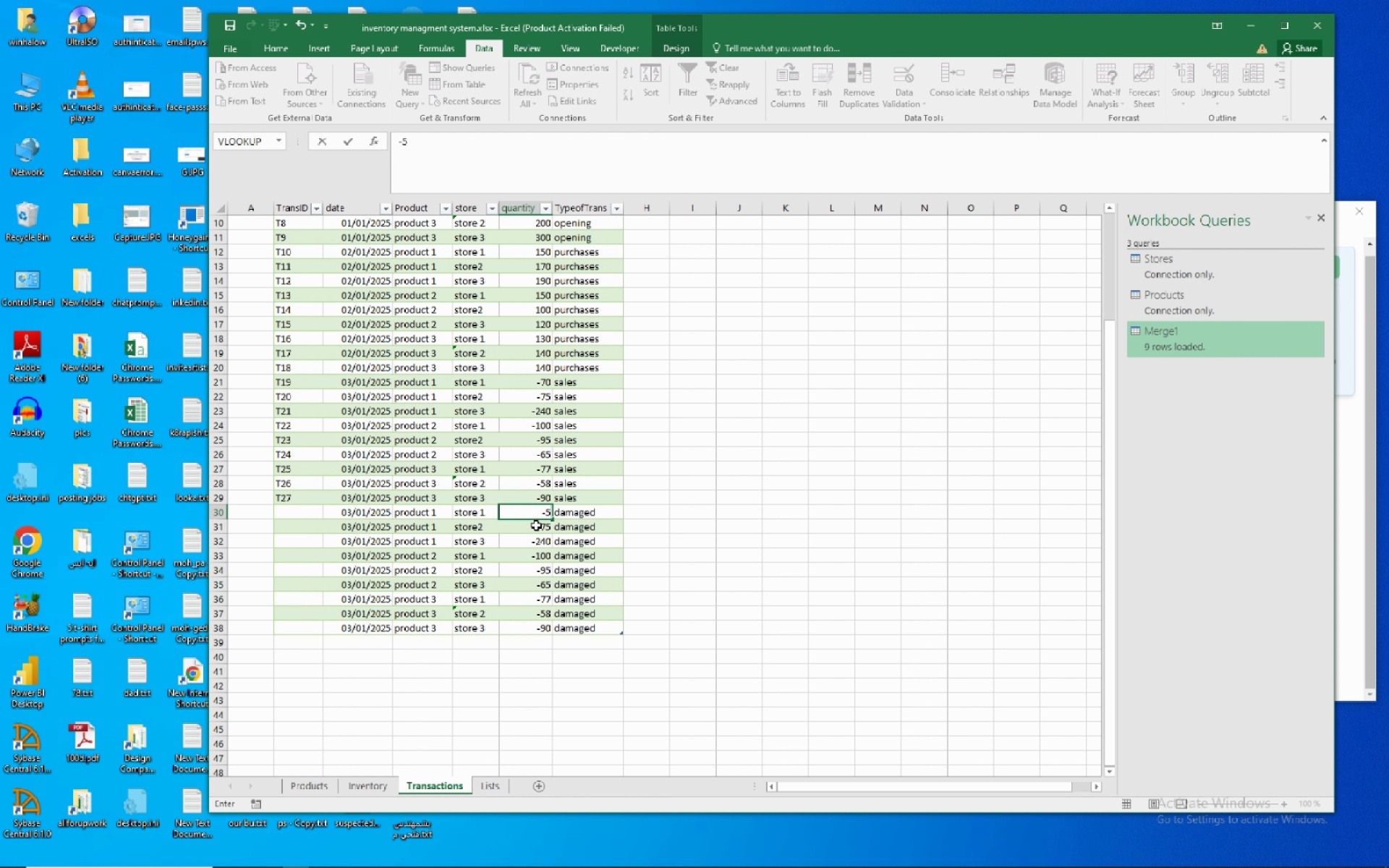 
left_click([536, 525])
 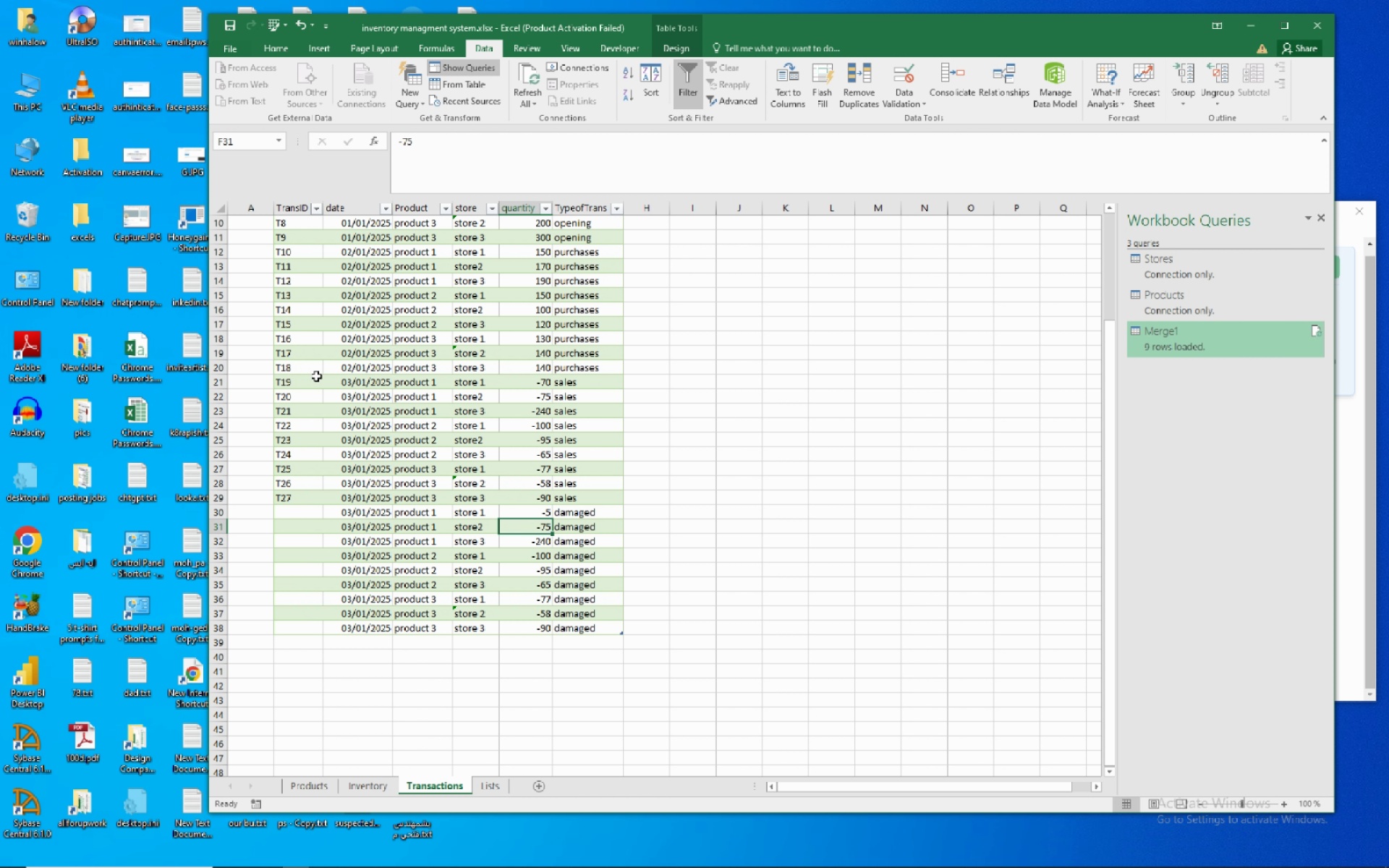 
key(NumpadSubtract)
 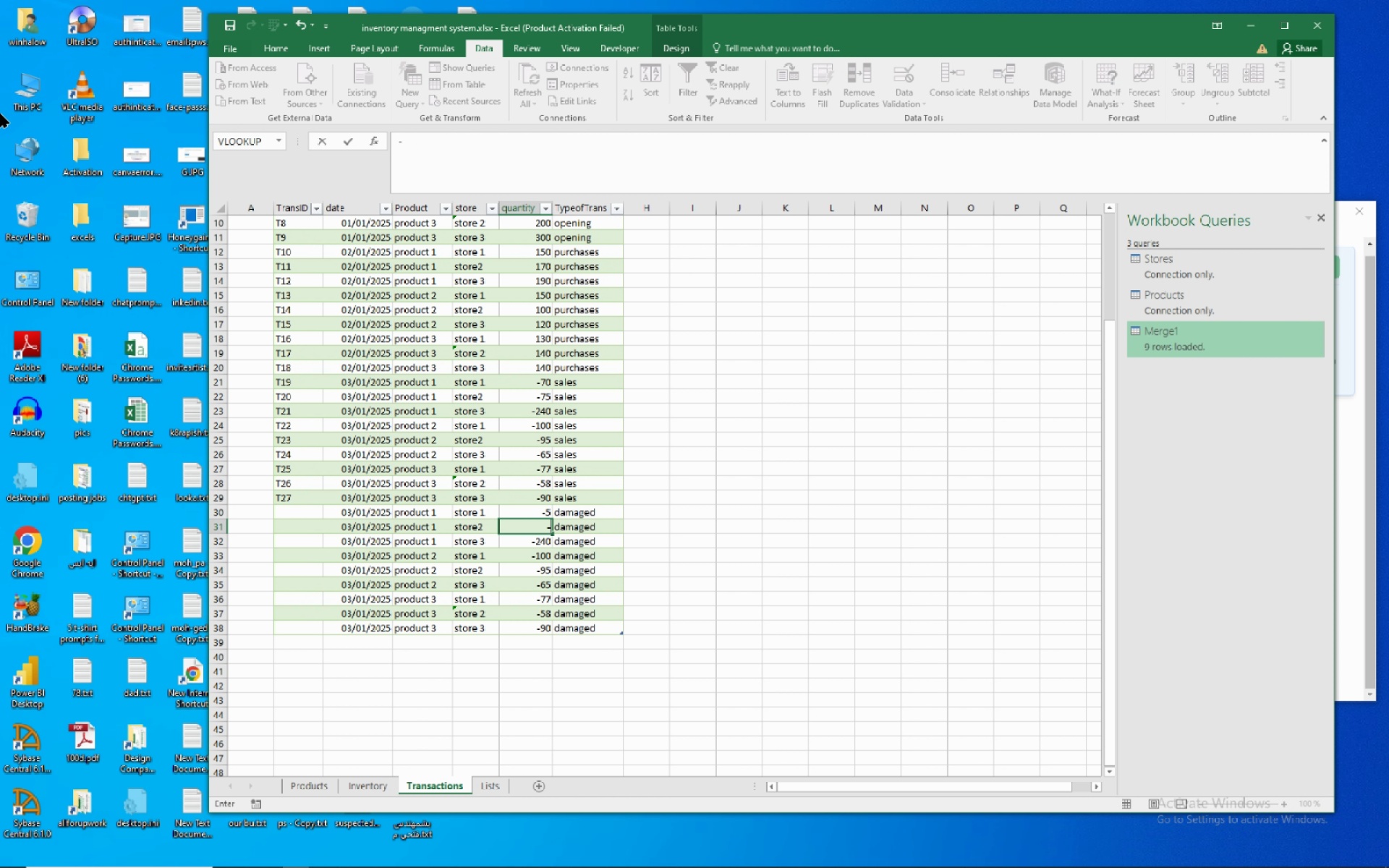 
key(Numpad7)
 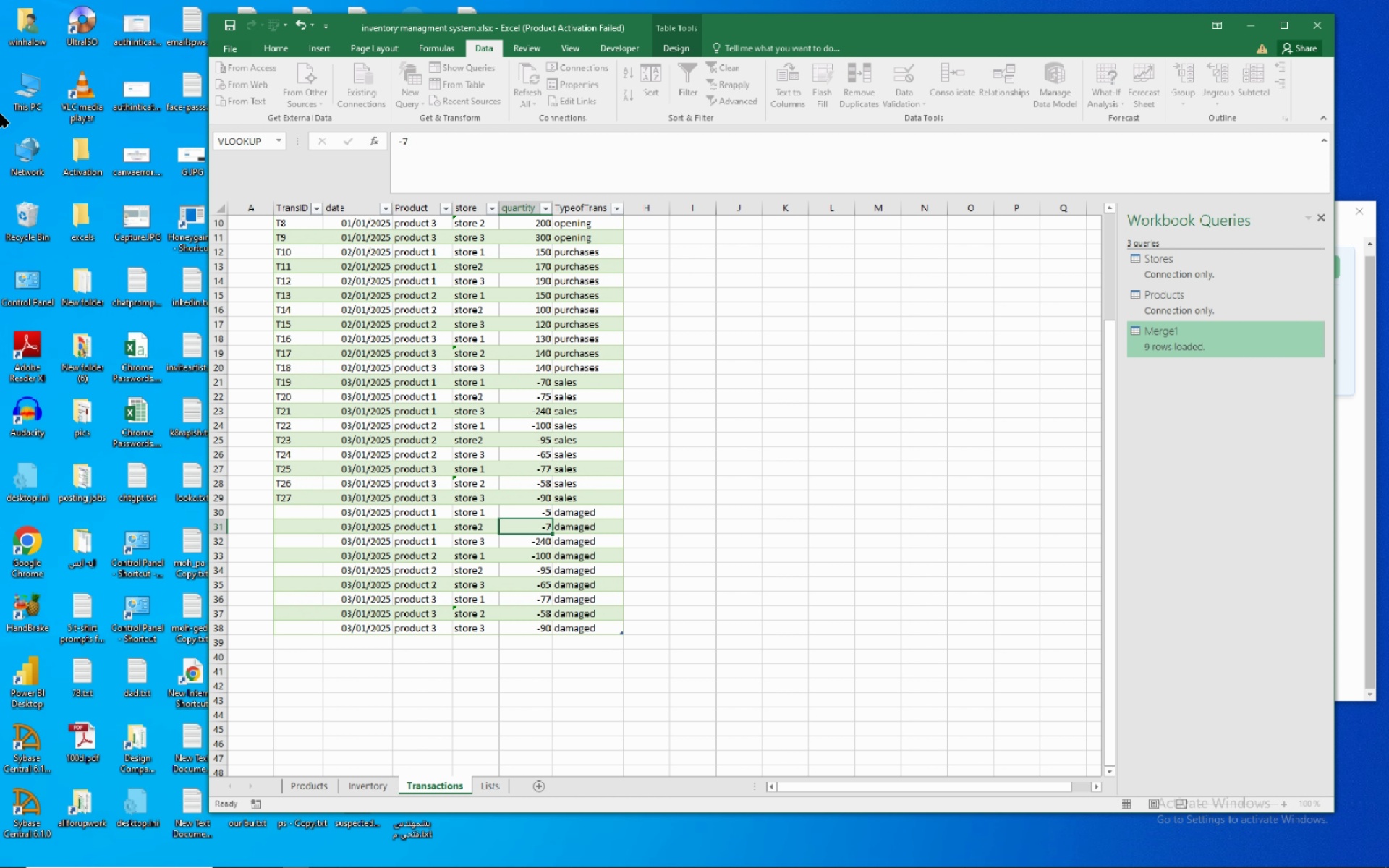 
key(ArrowDown)
 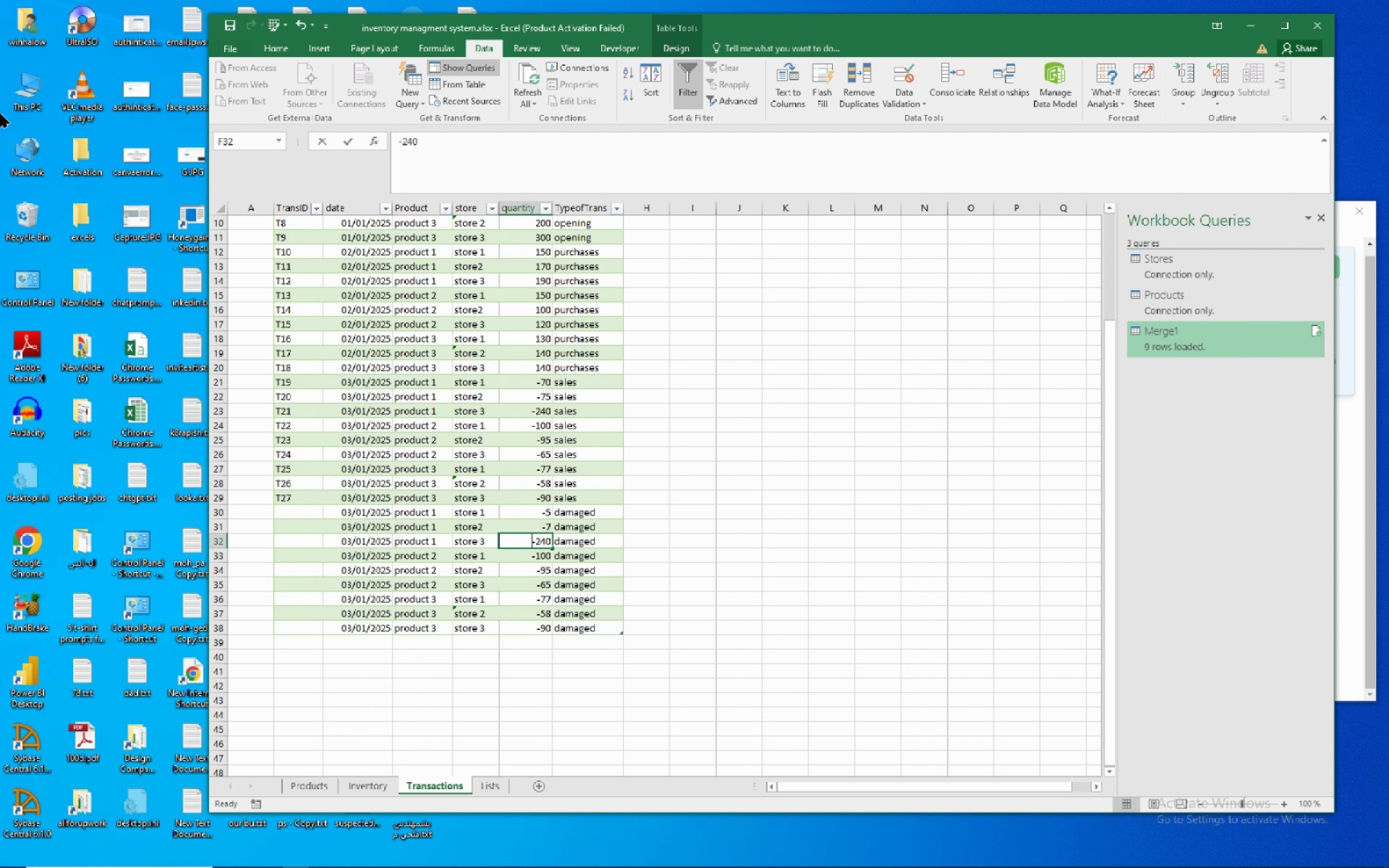 
key(NumpadSubtract)
 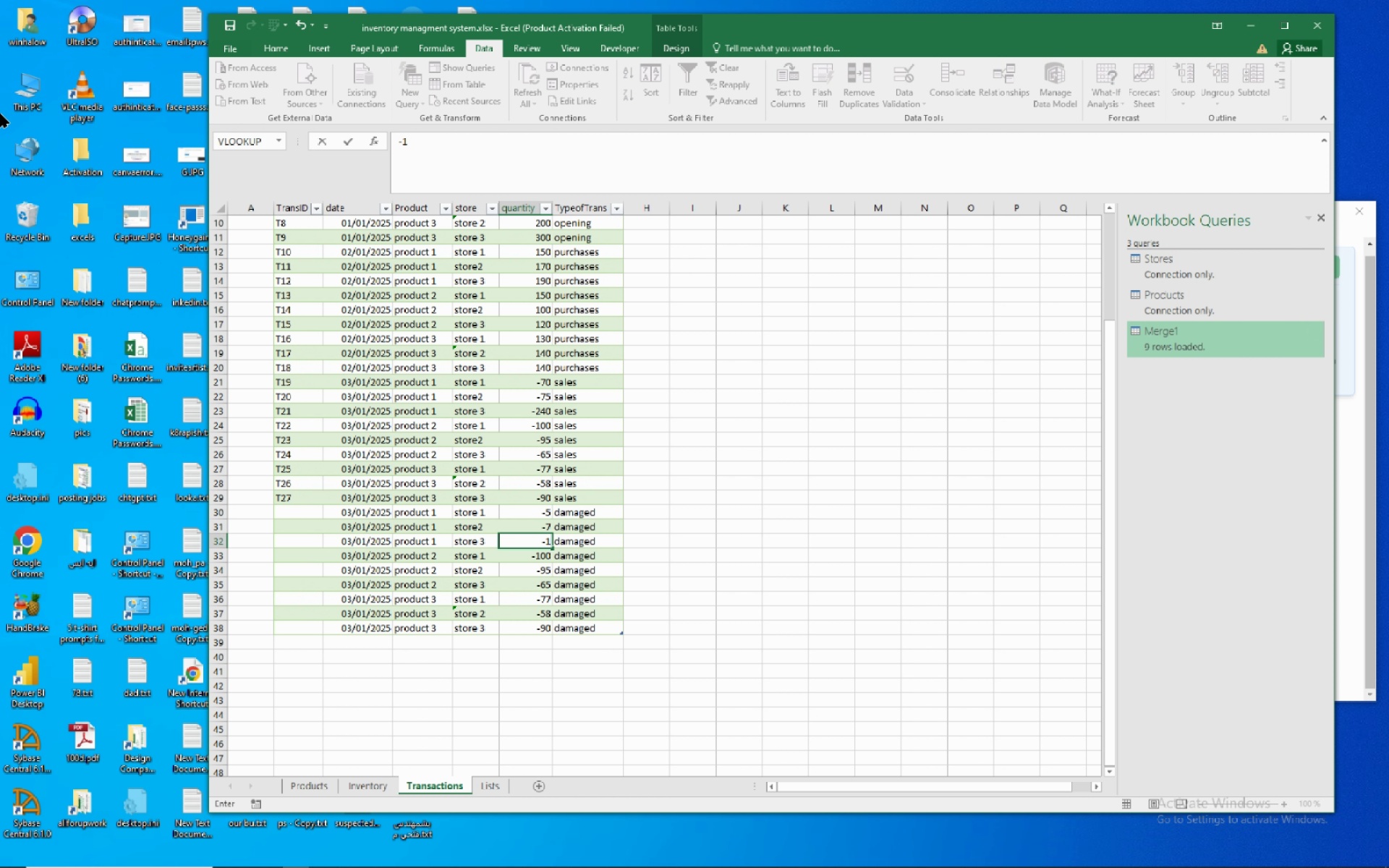 
key(Numpad1)
 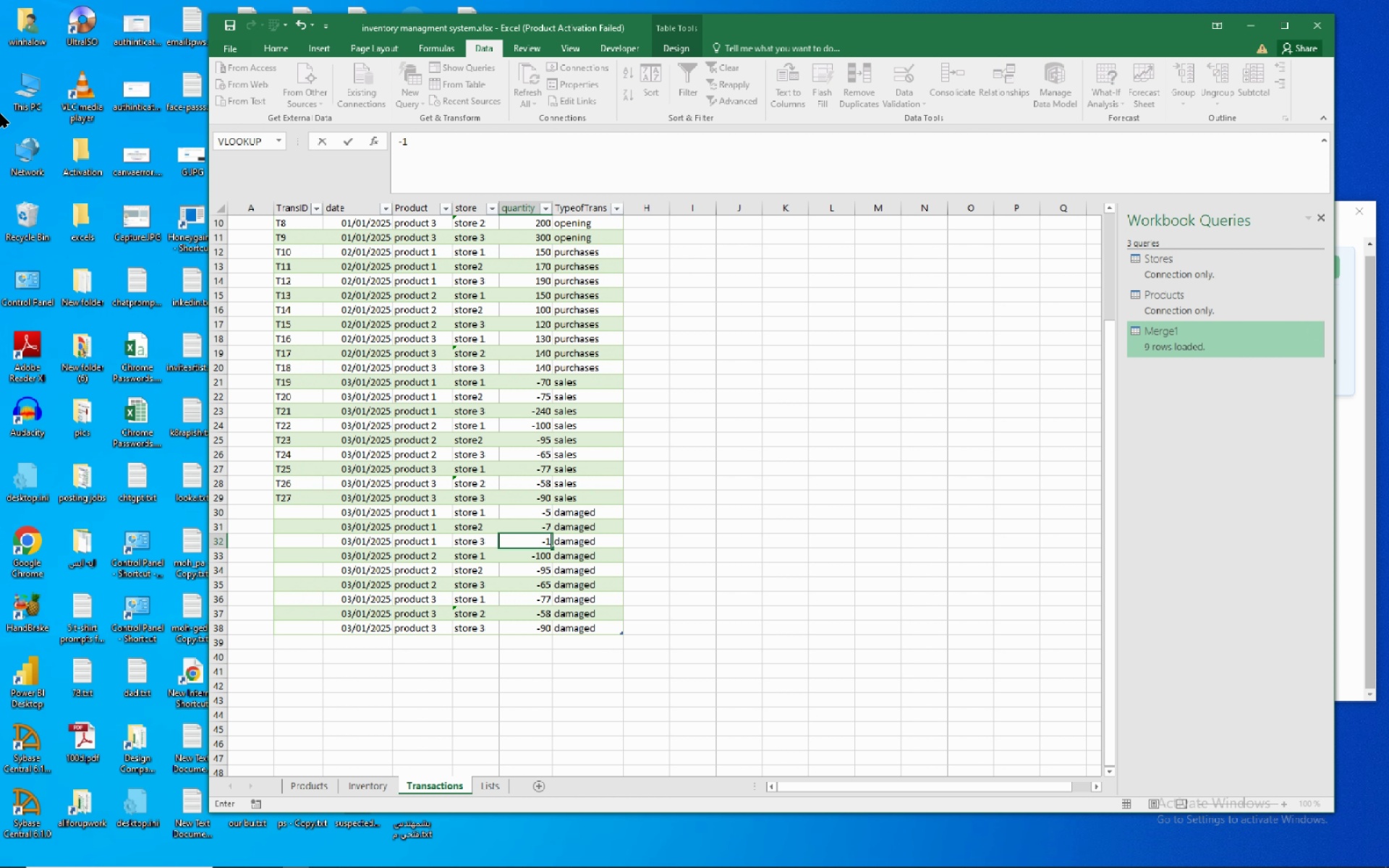 
key(Numpad3)
 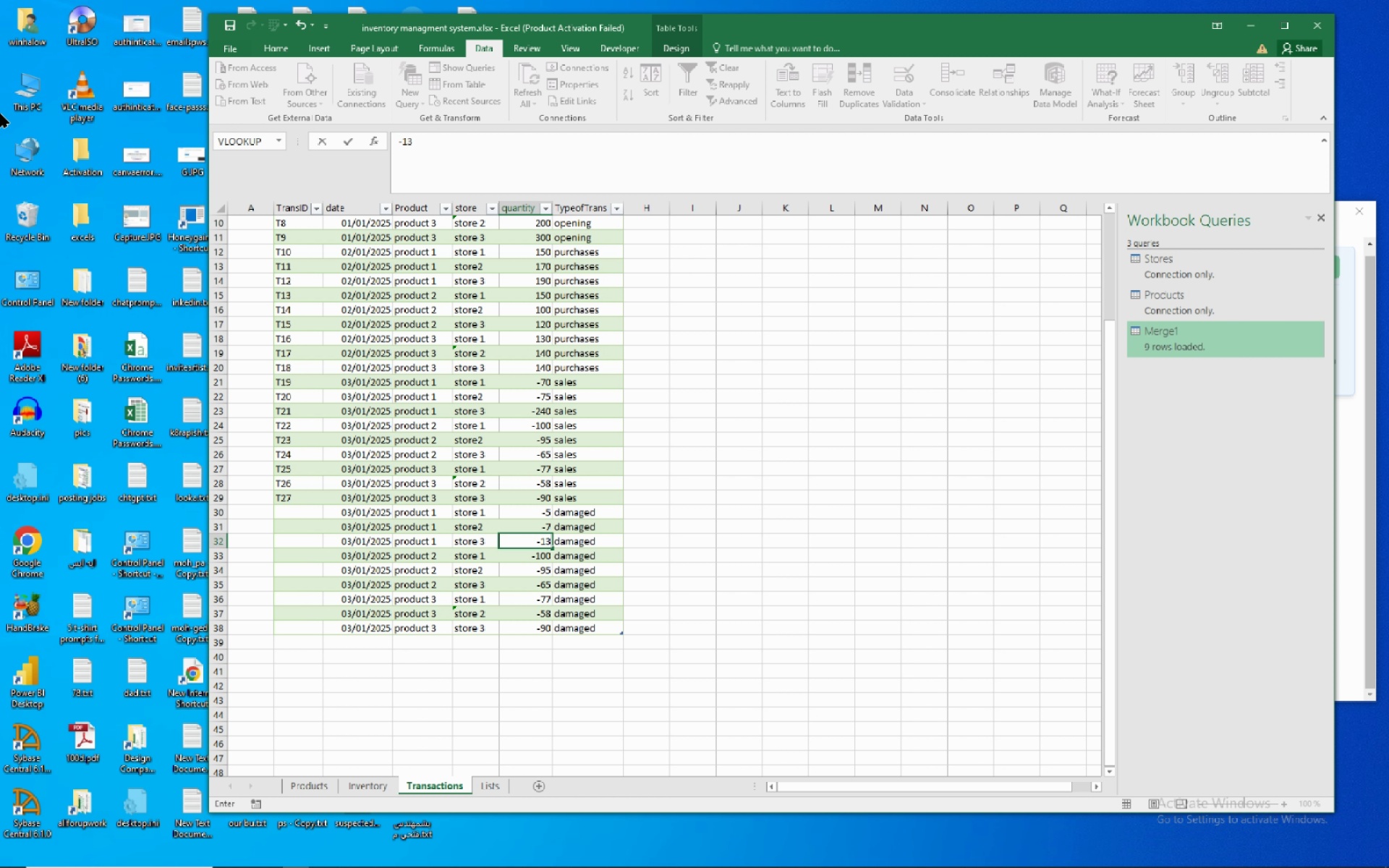 
key(NumpadEnter)
 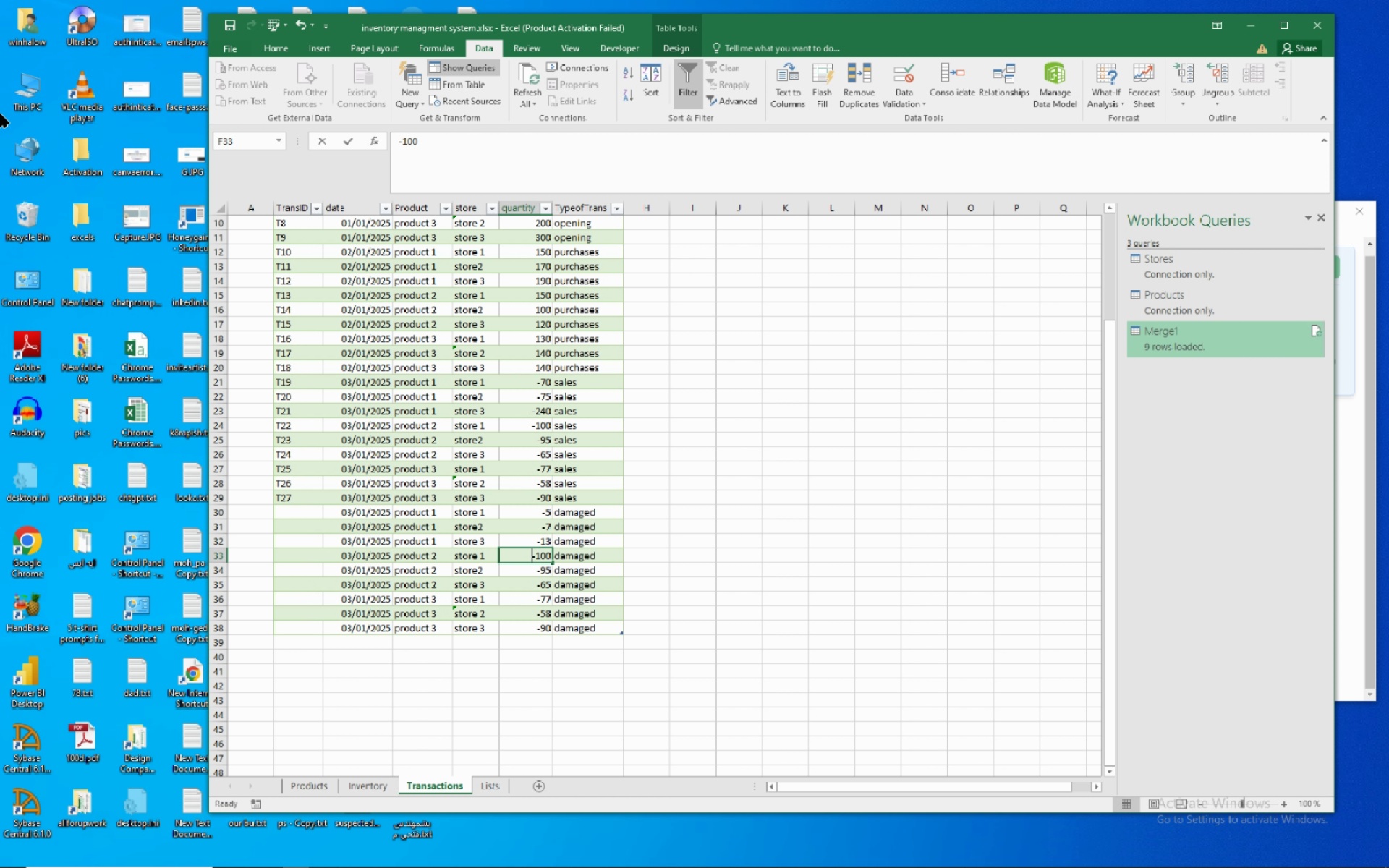 
key(NumpadSubtract)
 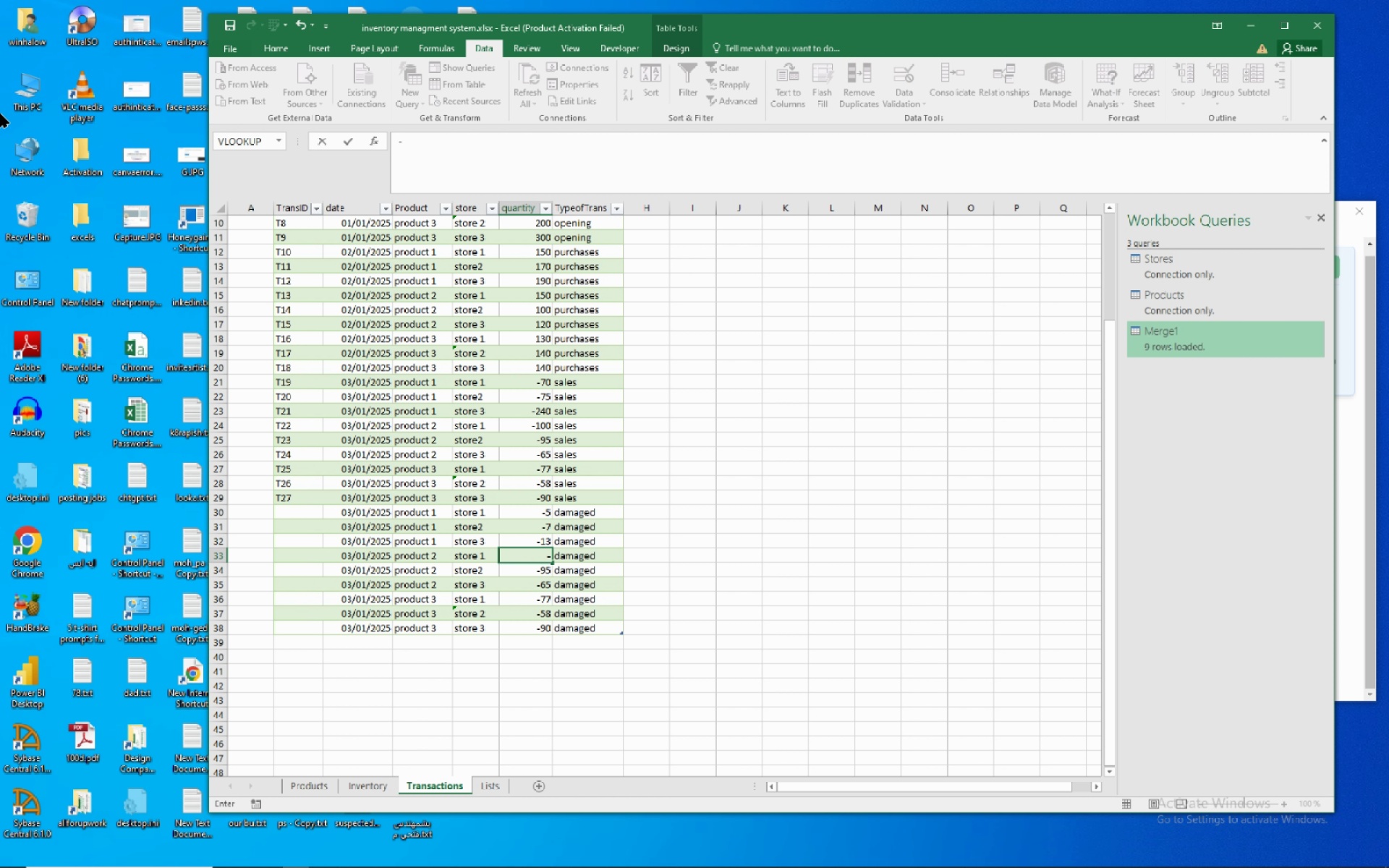 
key(Numpad2)
 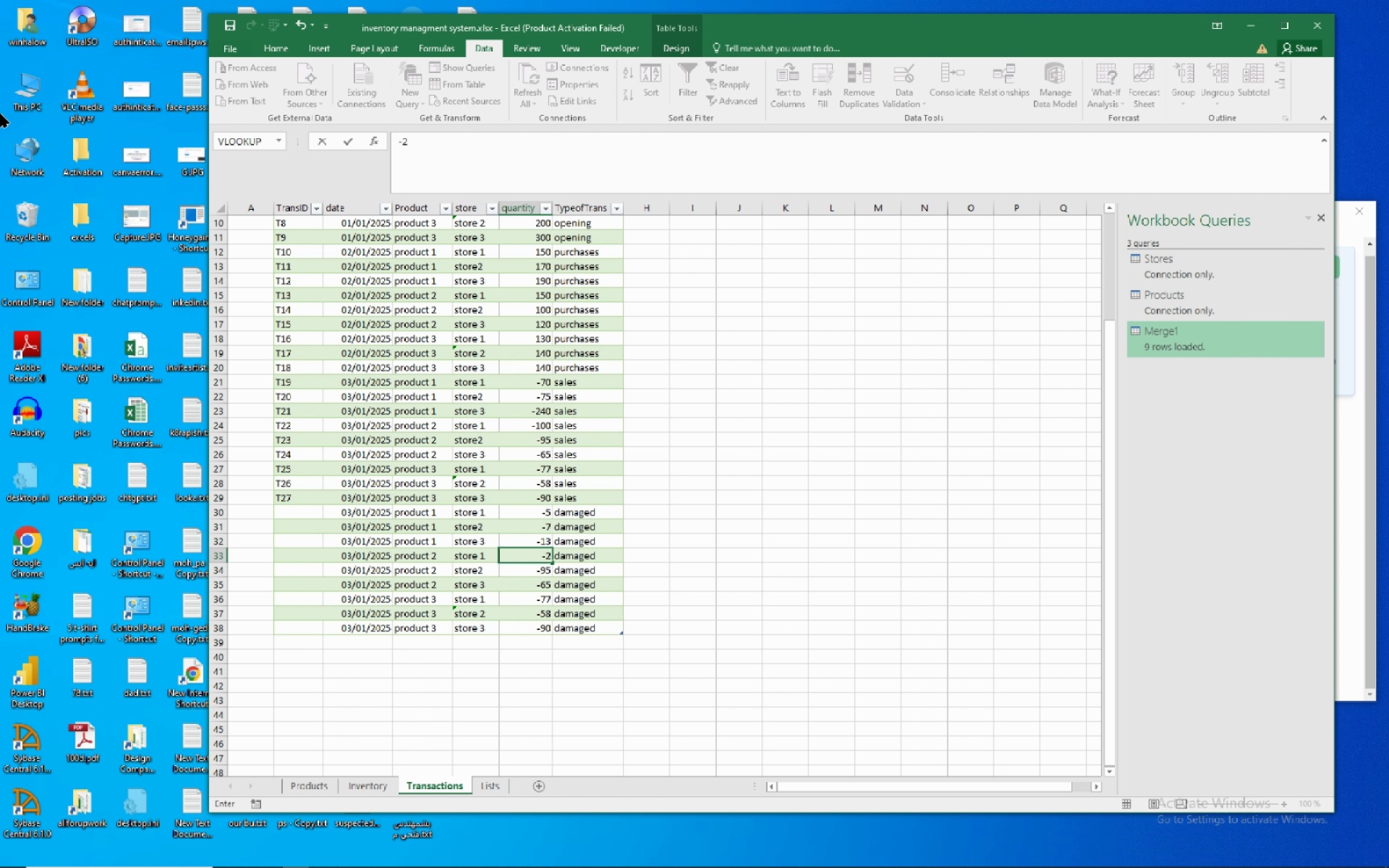 
key(Numpad0)
 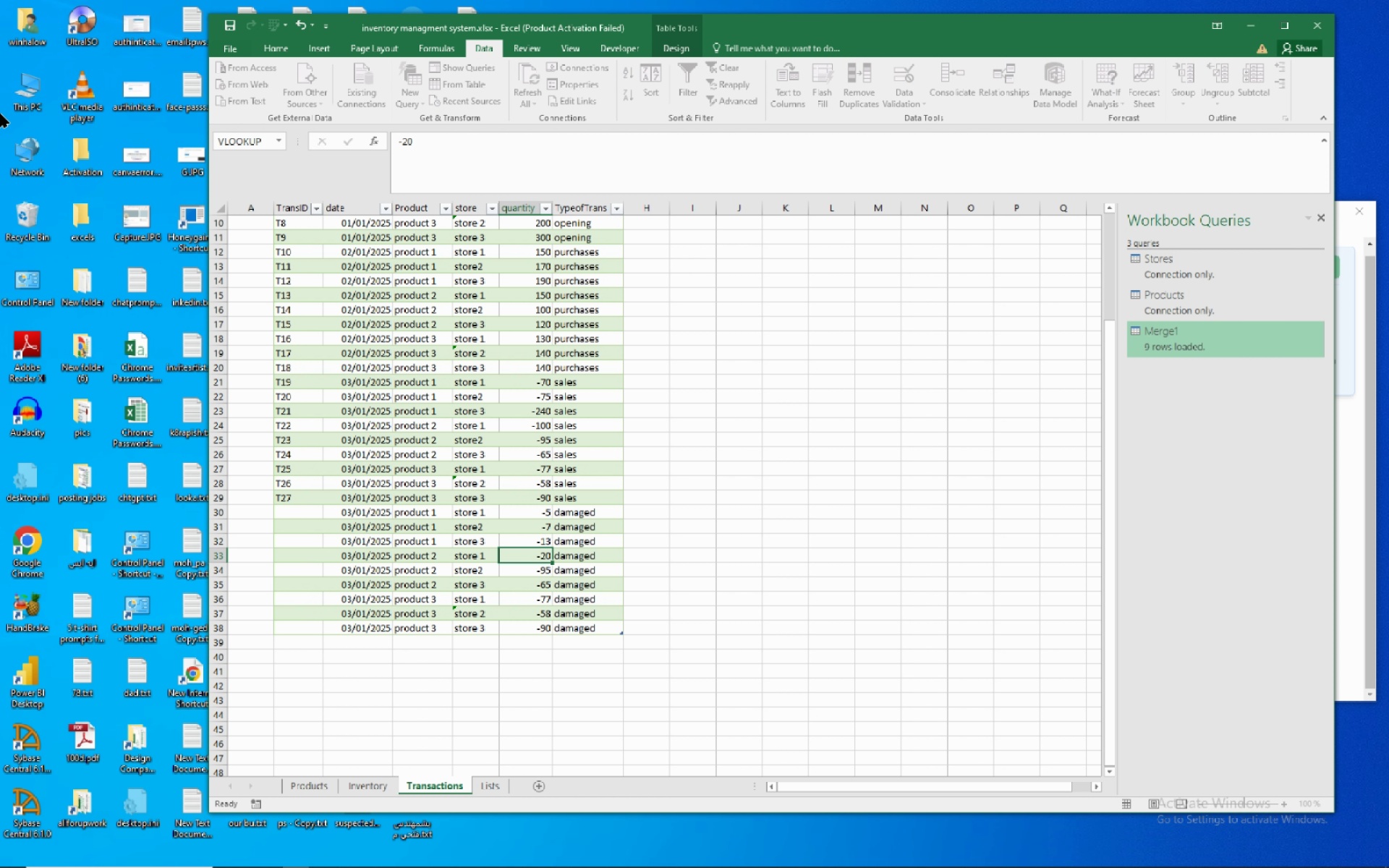 
key(NumpadEnter)
 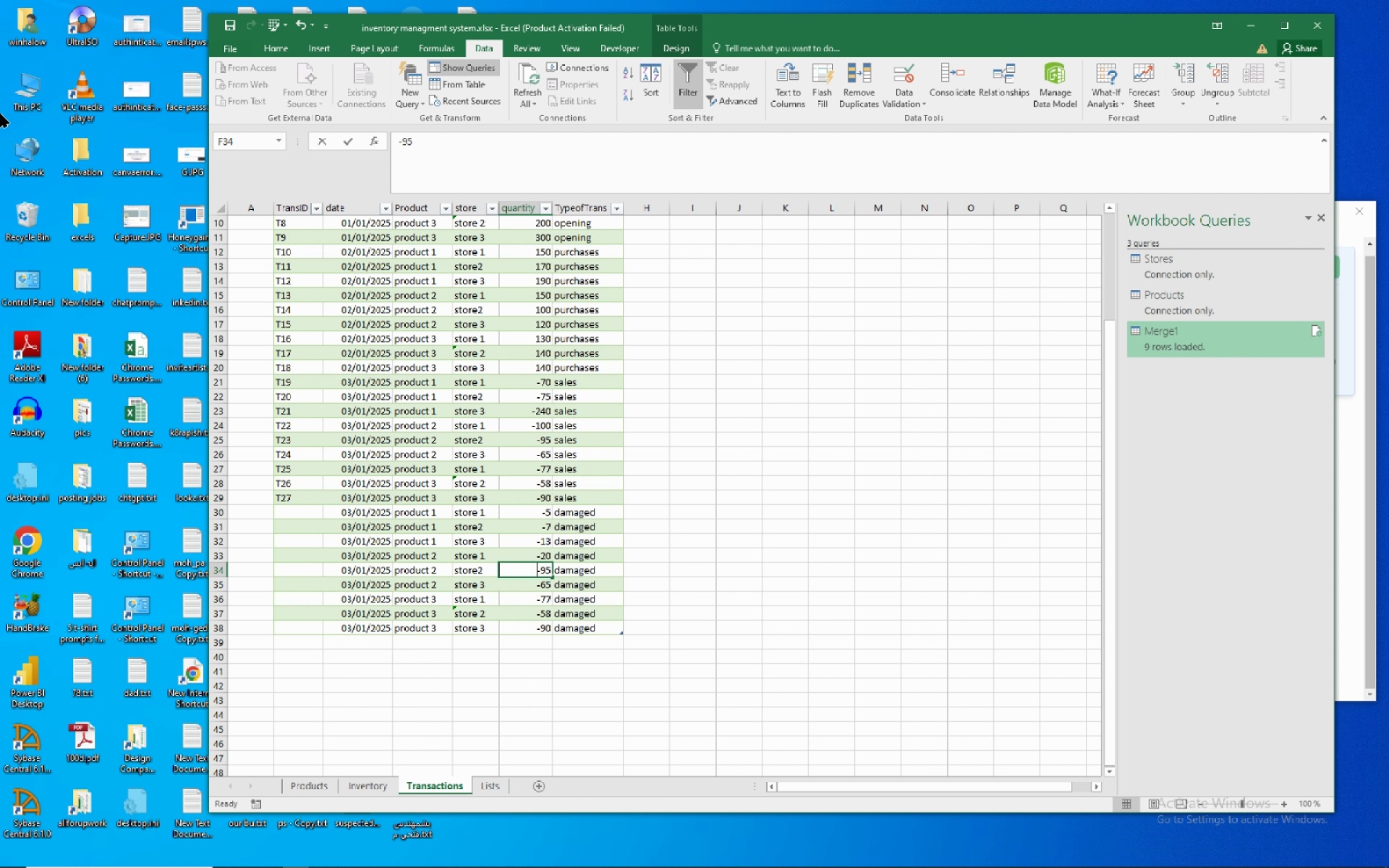 
key(NumpadSubtract)
 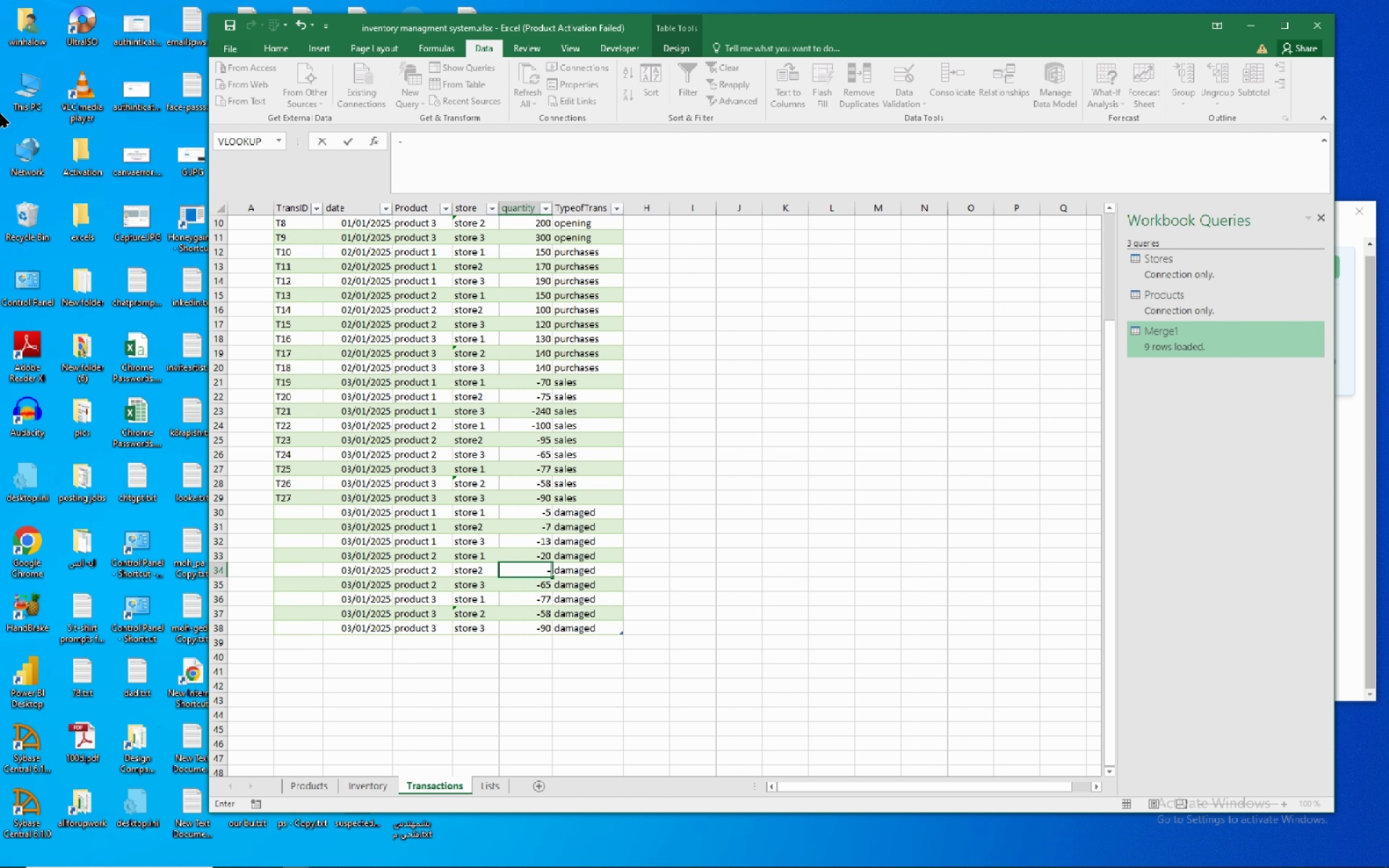 
key(Numpad5)
 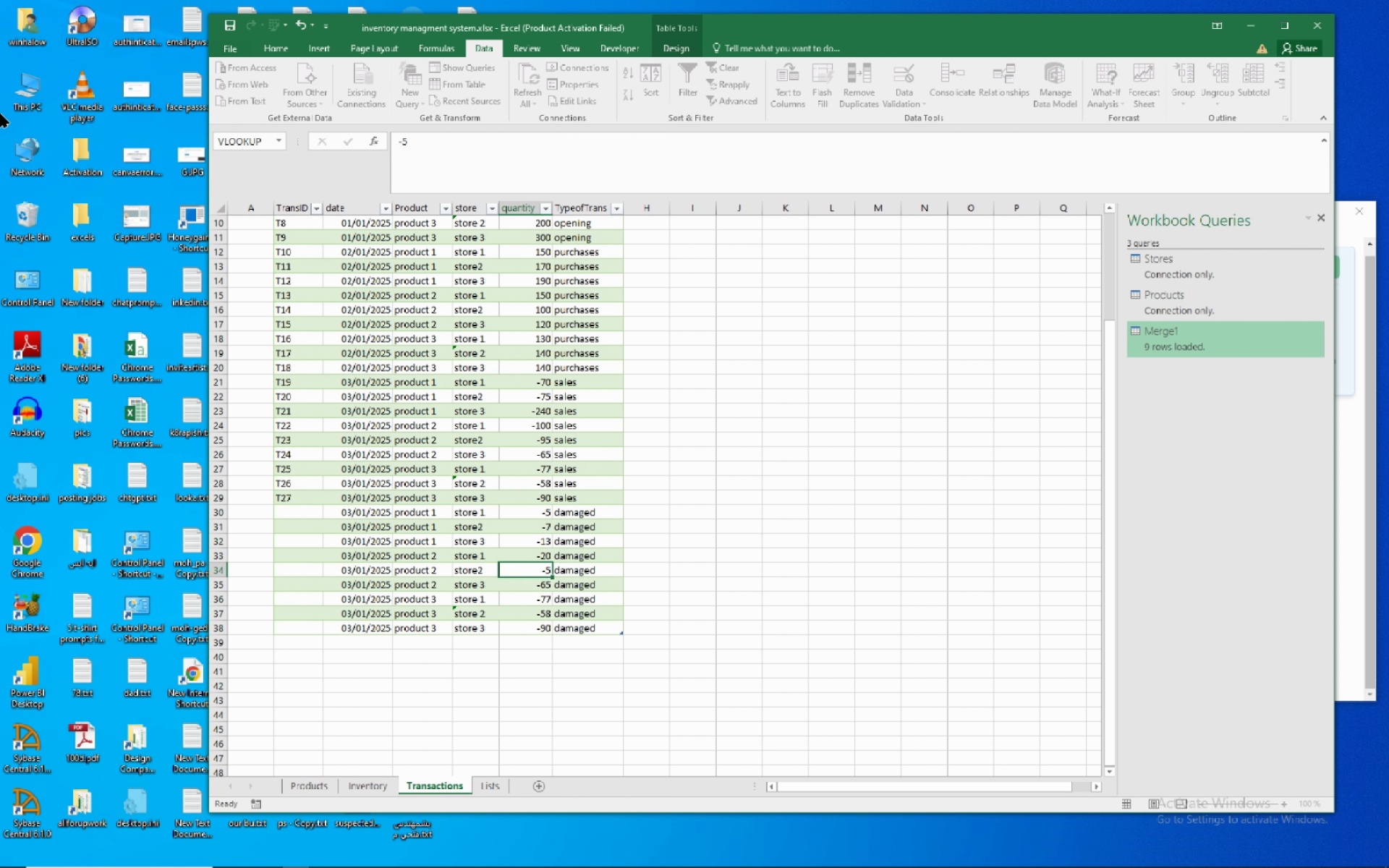 
key(NumpadEnter)
 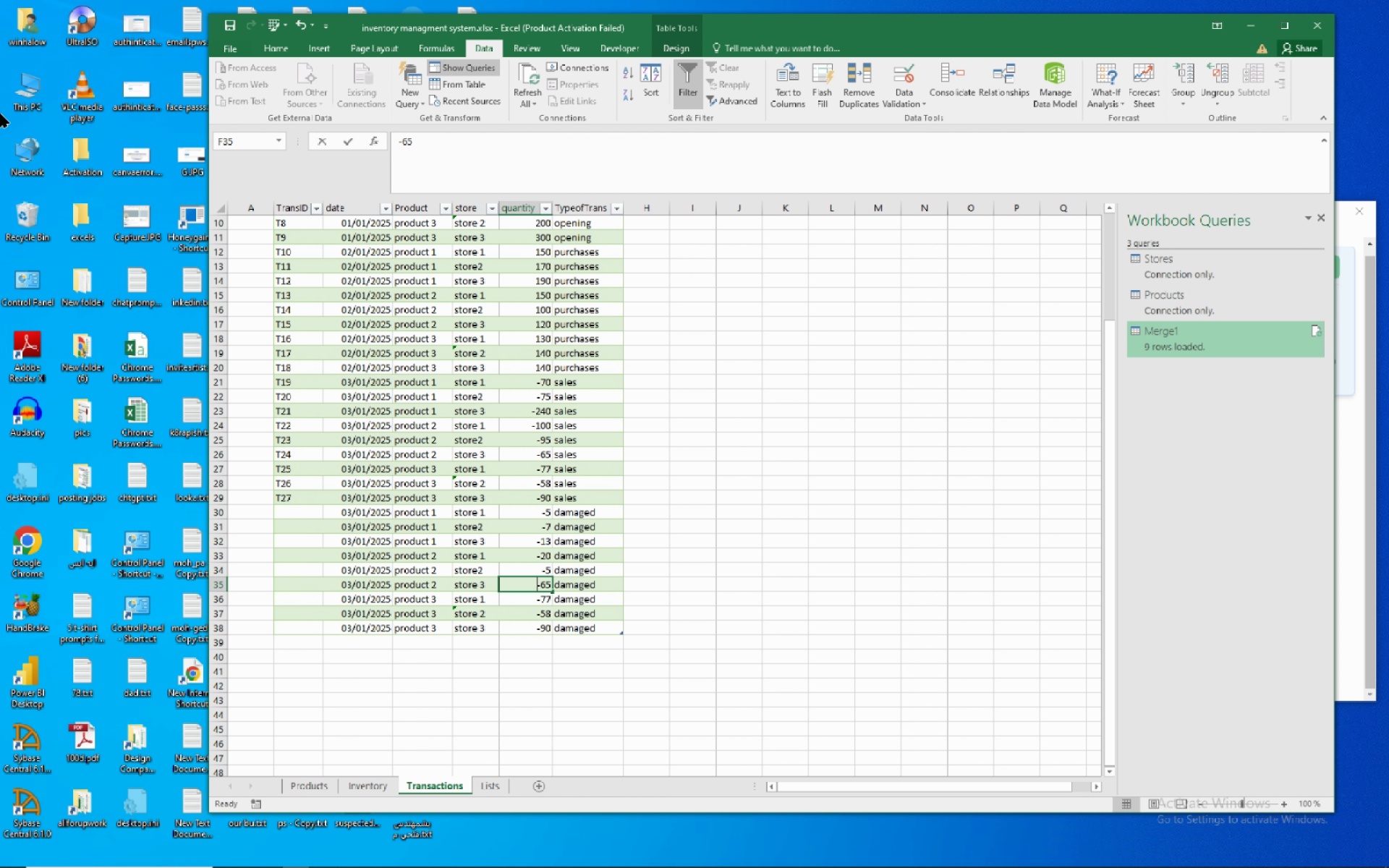 
key(NumpadSubtract)
 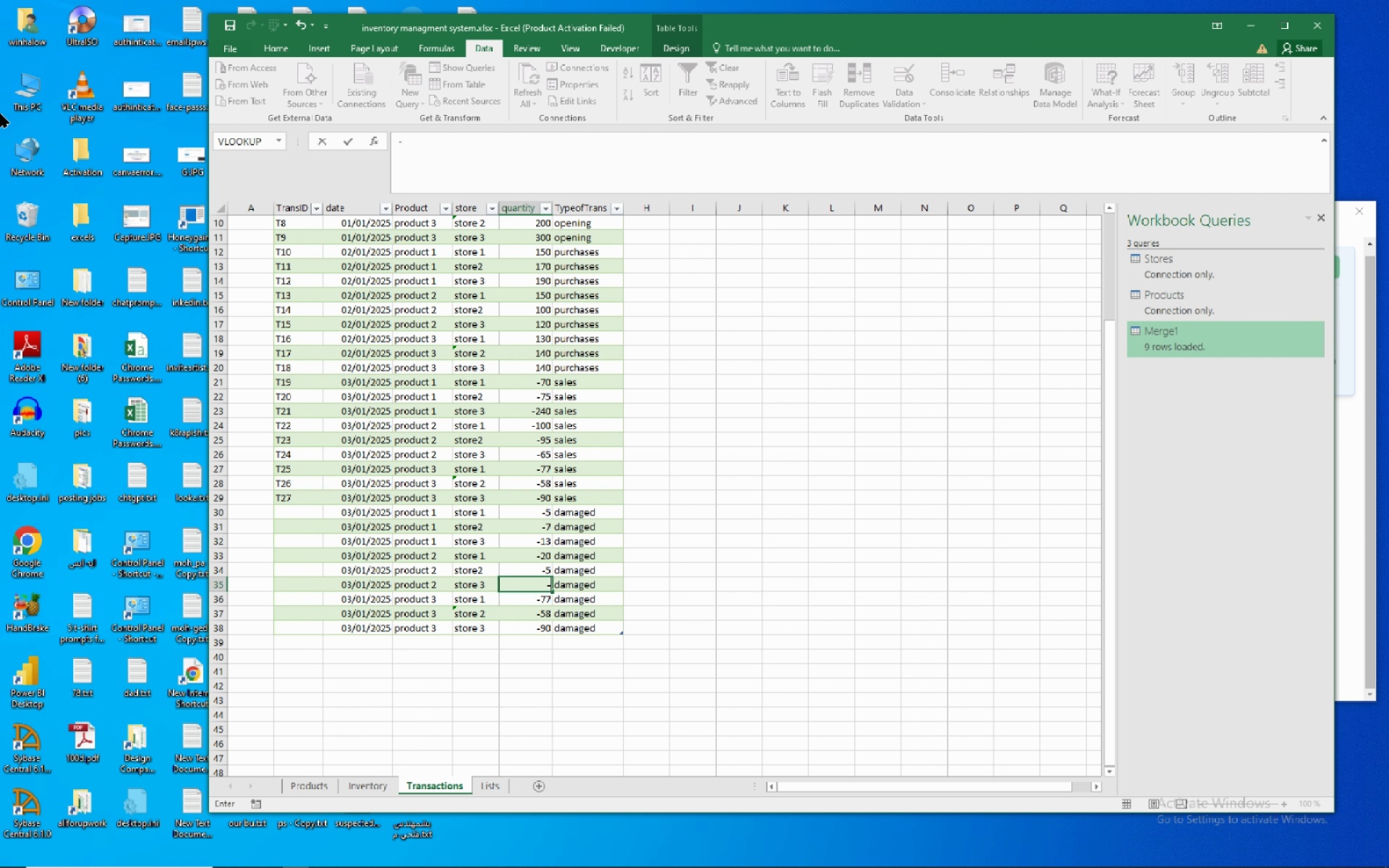 
key(Numpad4)
 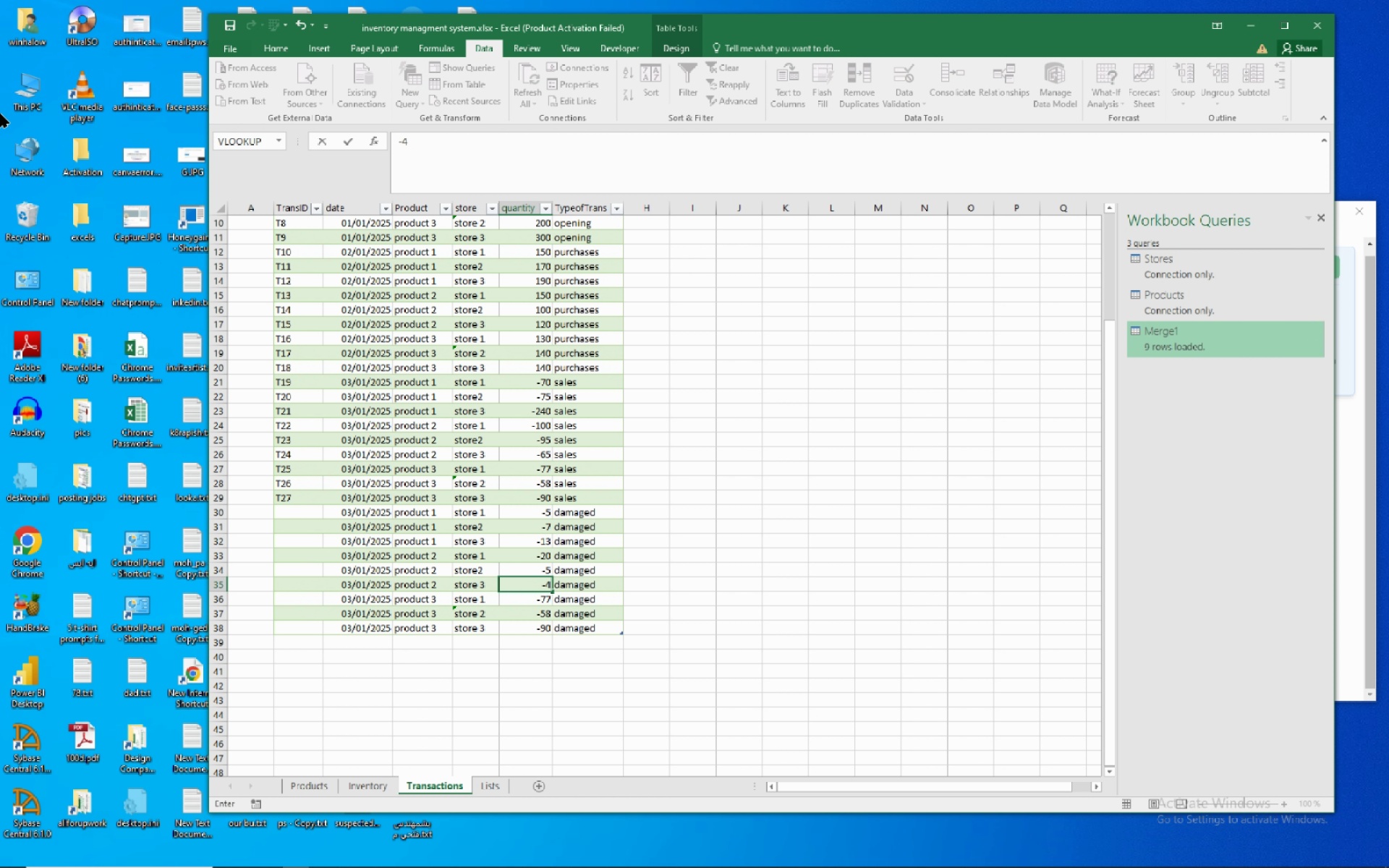 
key(NumpadEnter)
 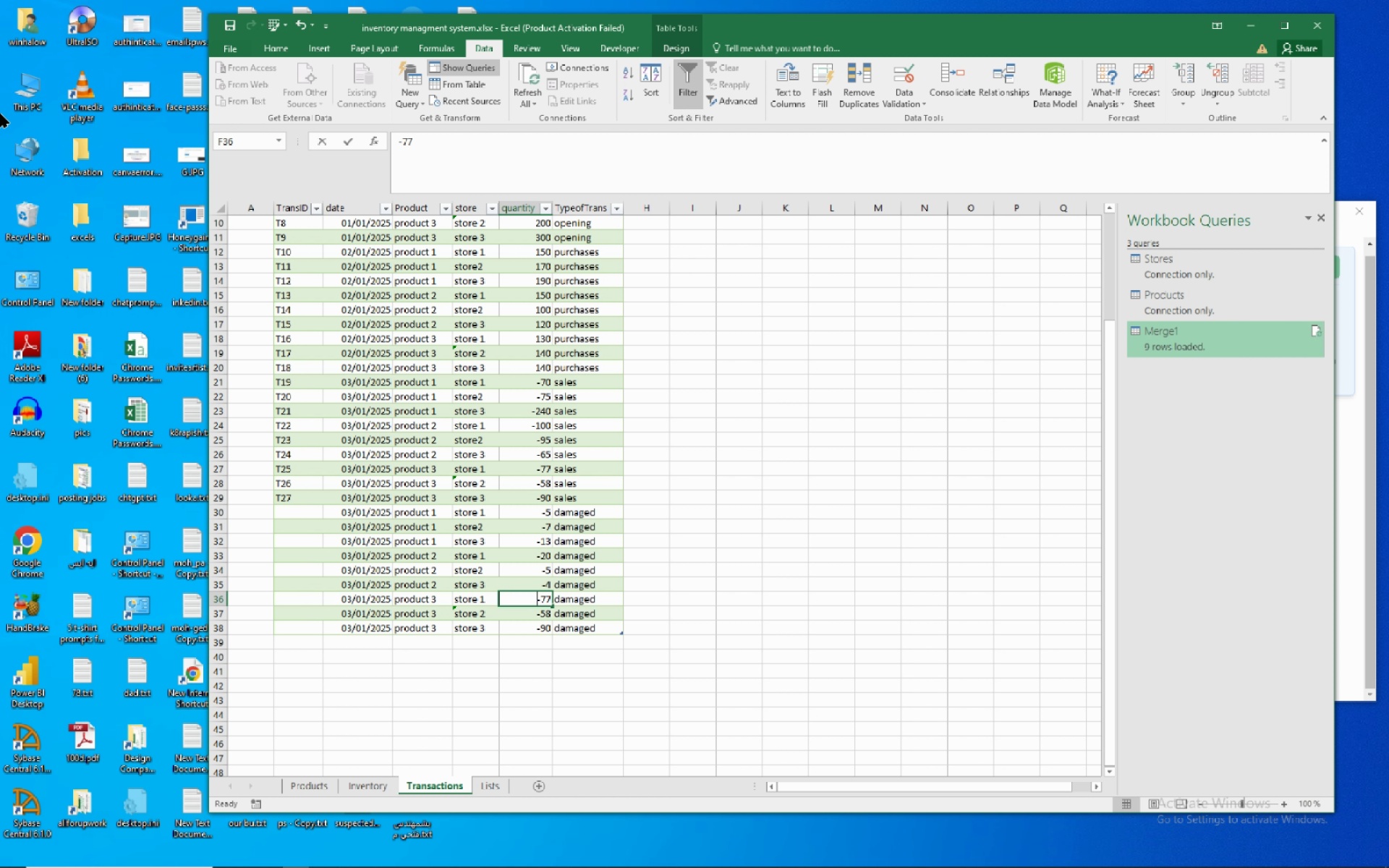 
key(NumpadSubtract)
 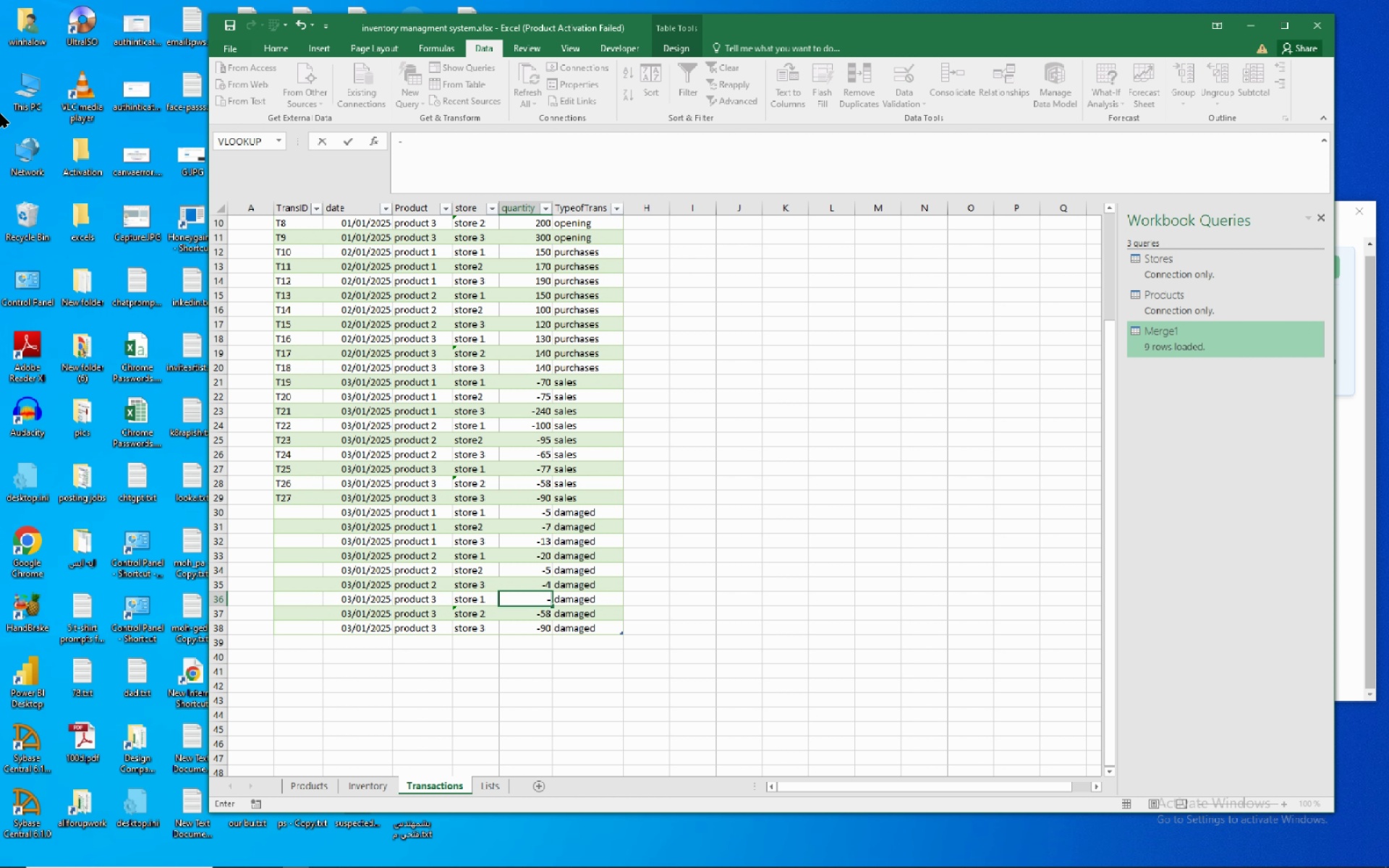 
key(Numpad1)
 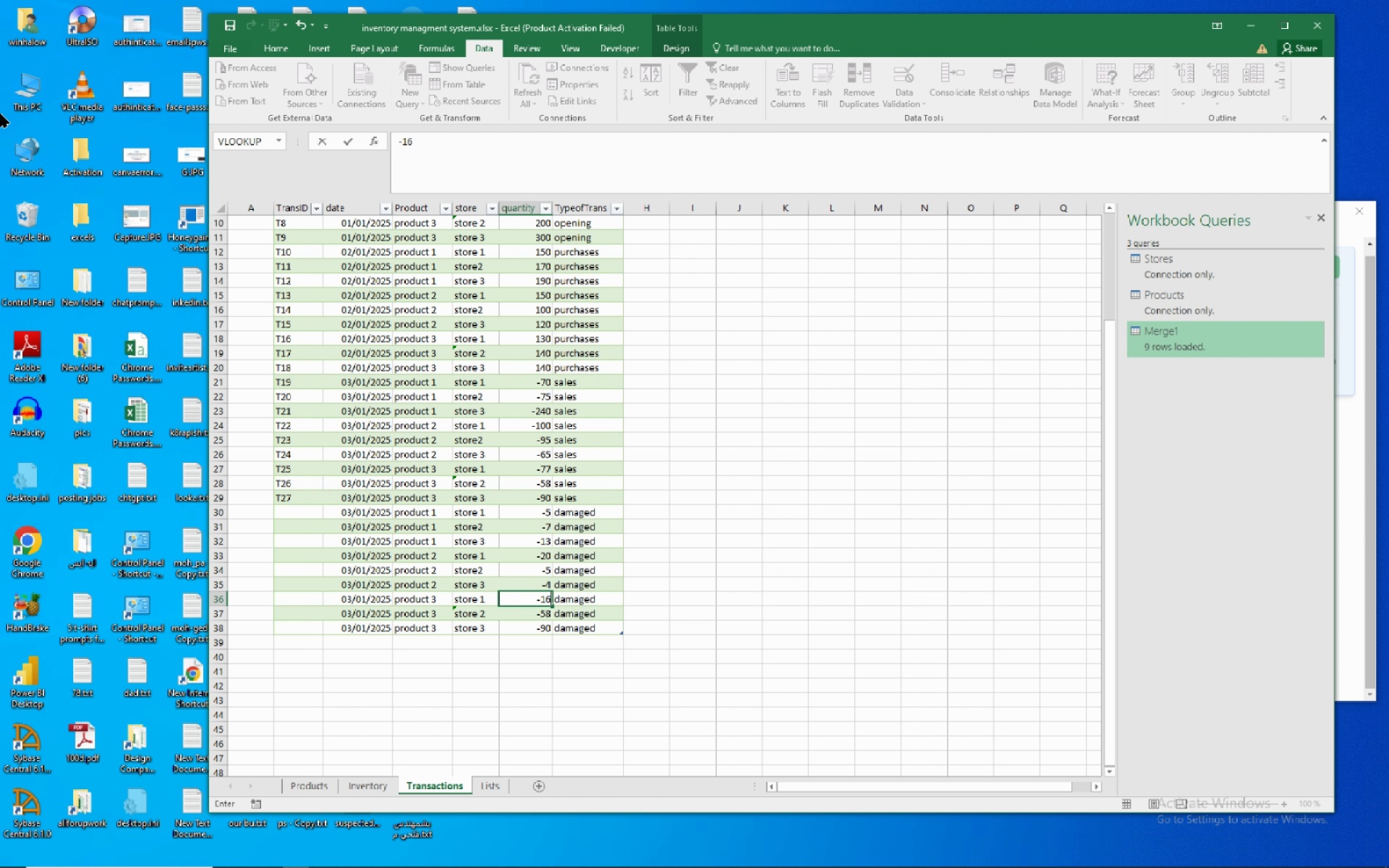 
key(Numpad6)
 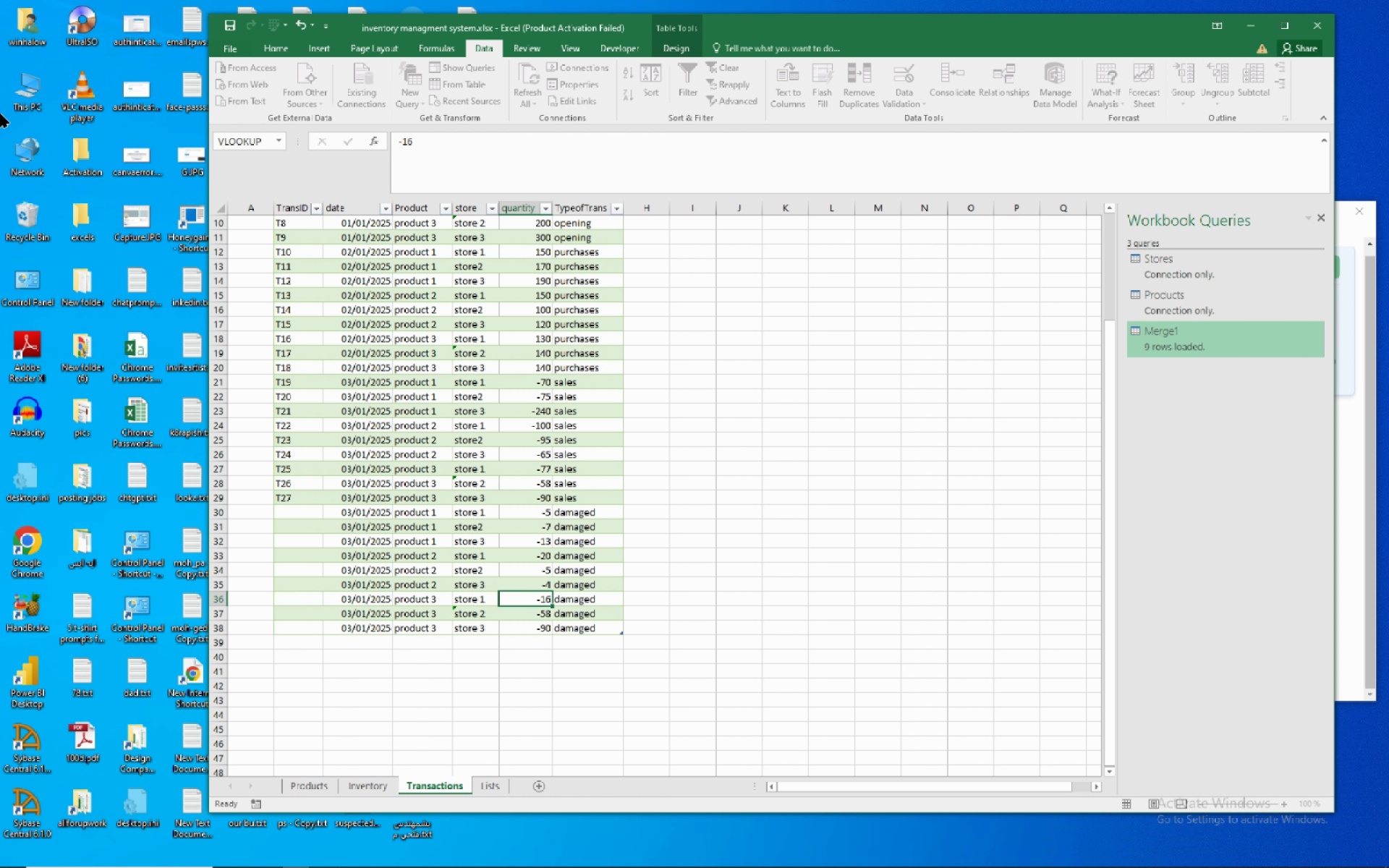 
key(NumpadEnter)
 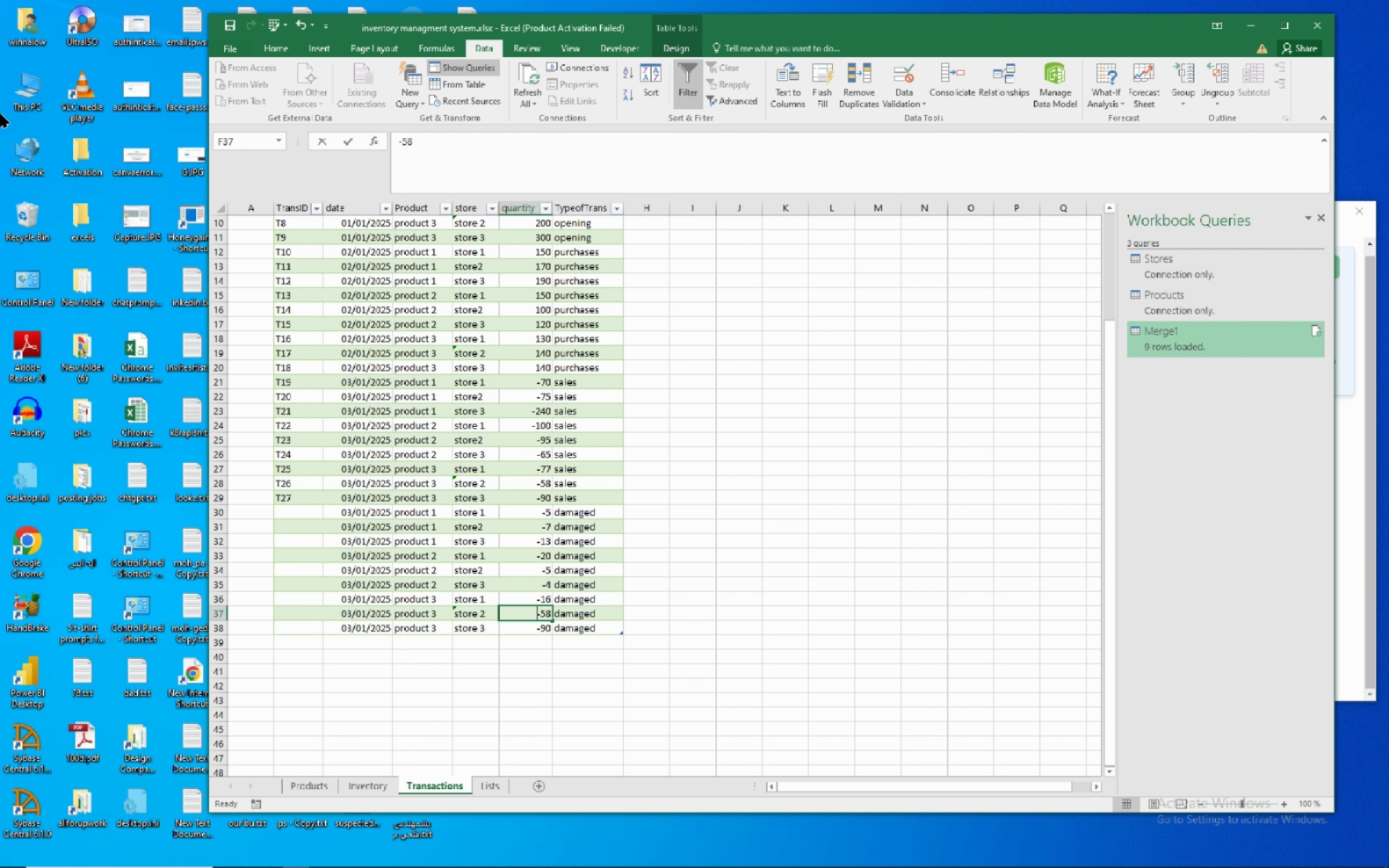 
key(NumpadSubtract)
 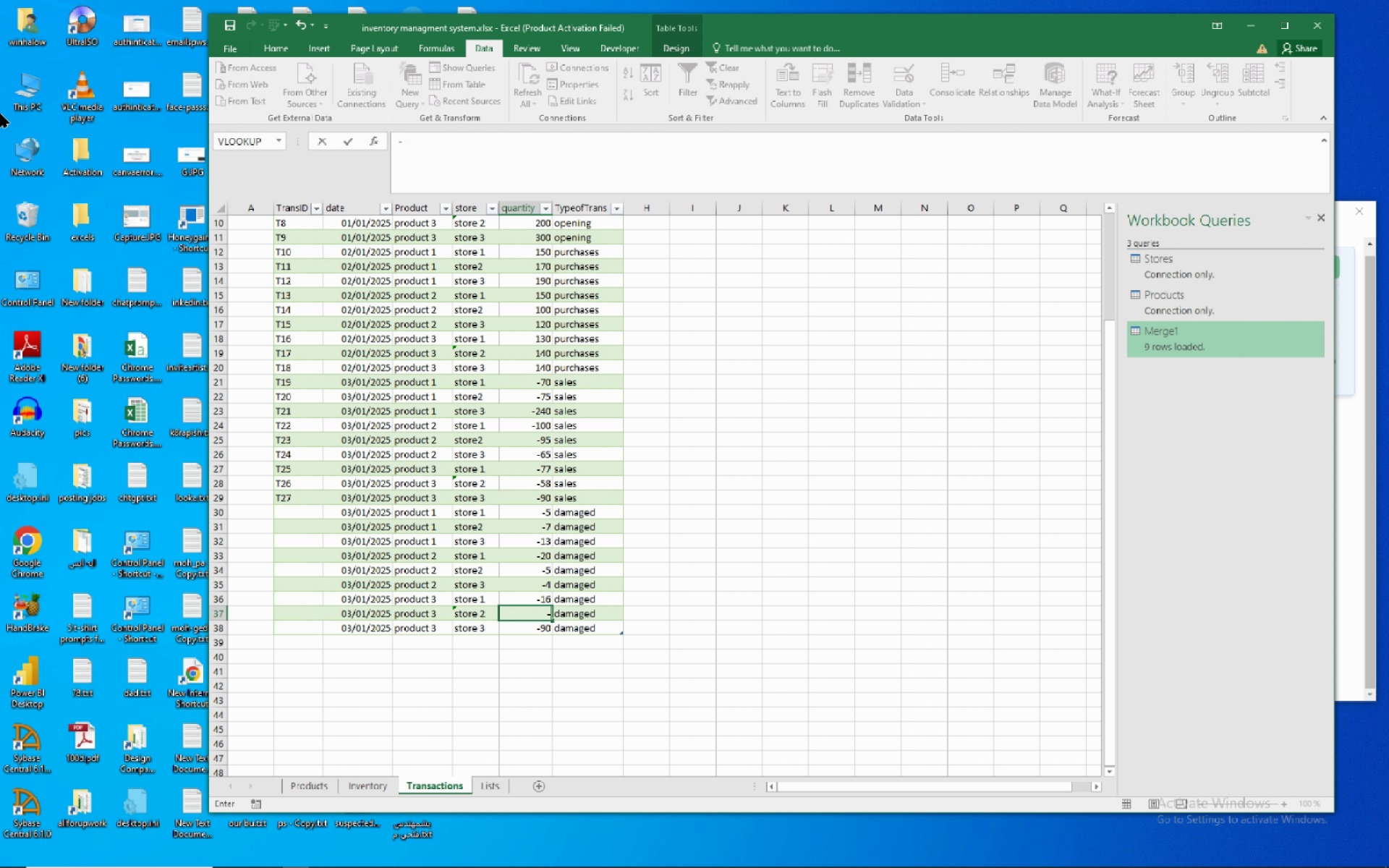 
key(Numpad2)
 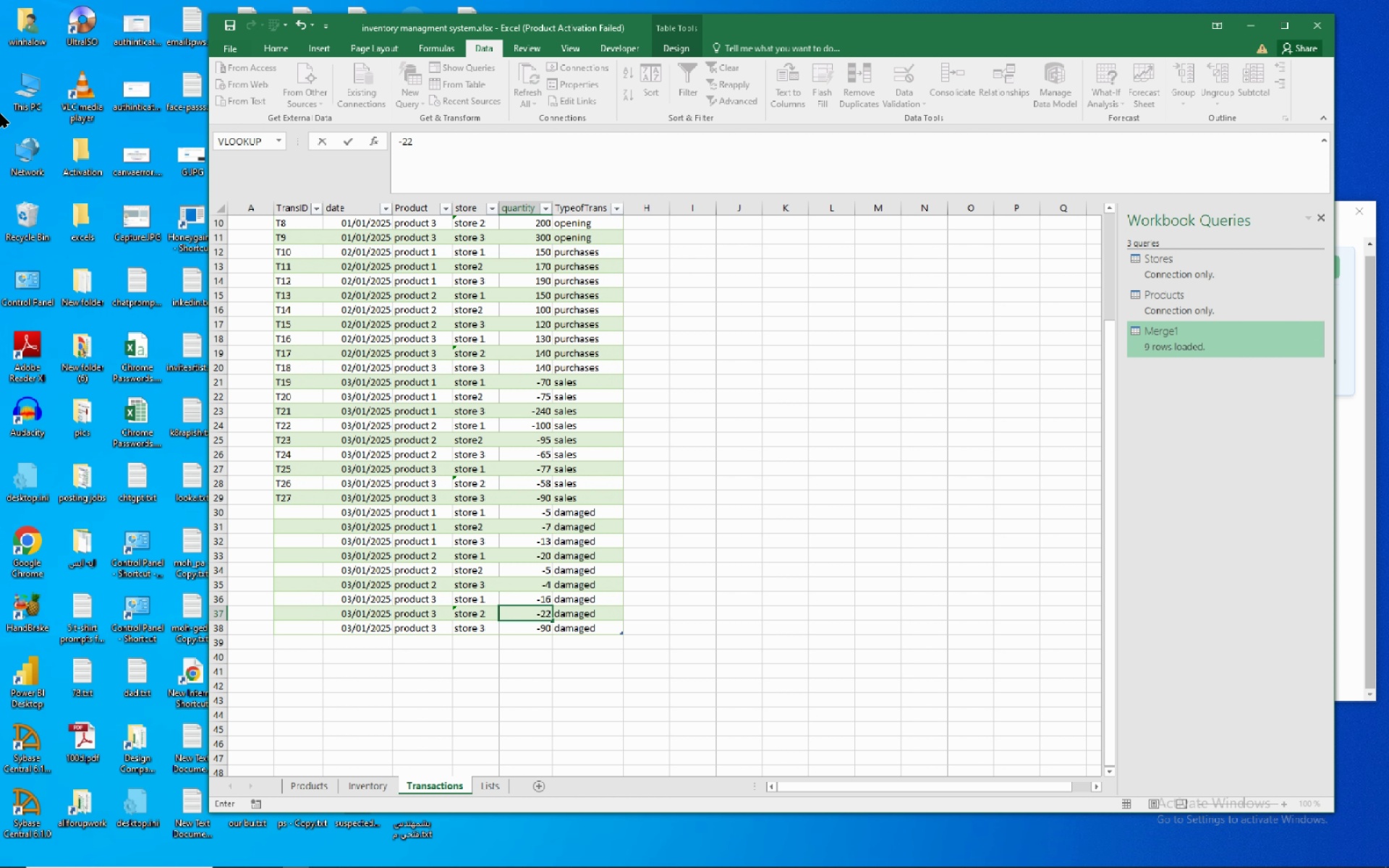 
key(Numpad2)
 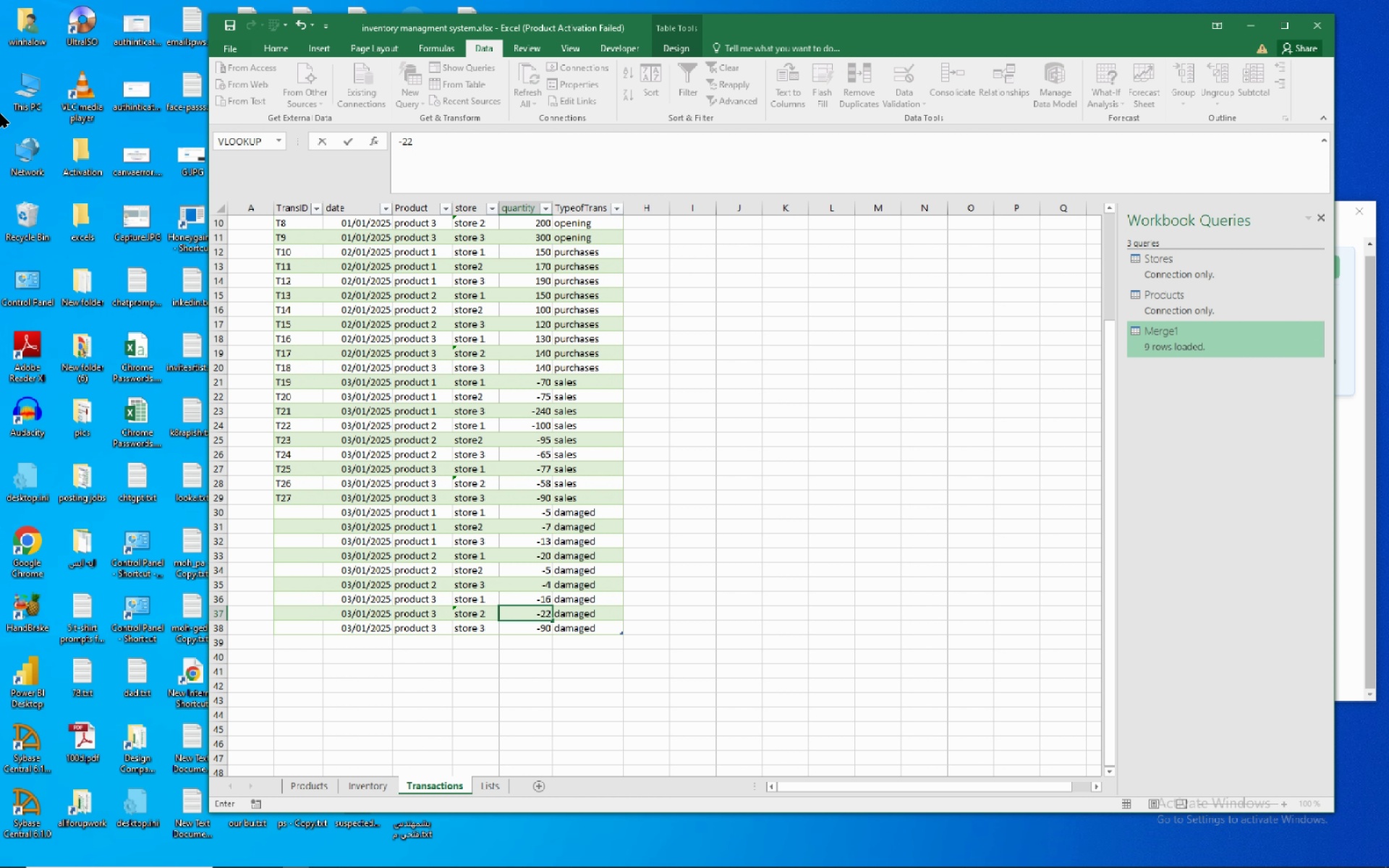 
key(NumpadEnter)
 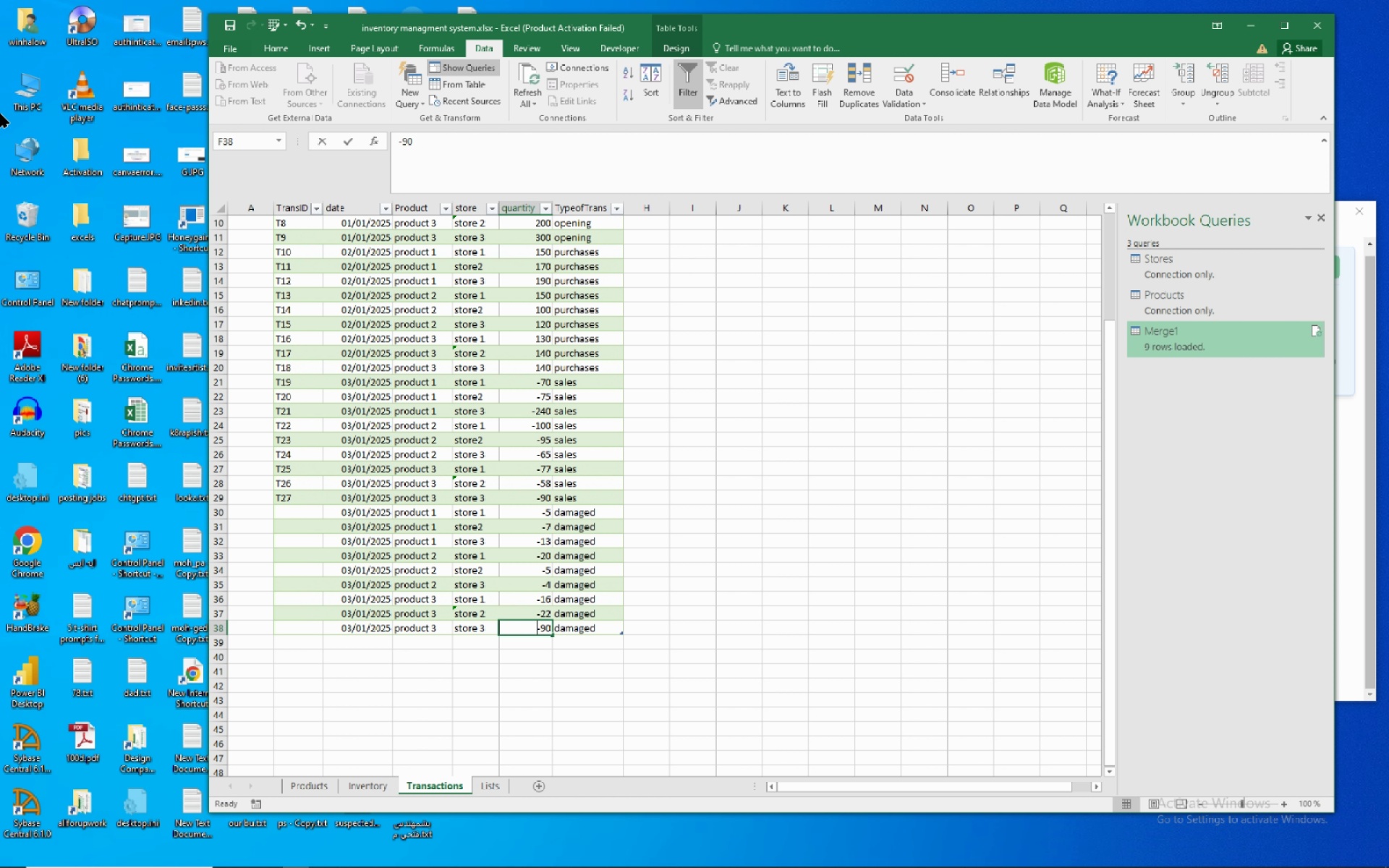 
key(NumpadSubtract)
 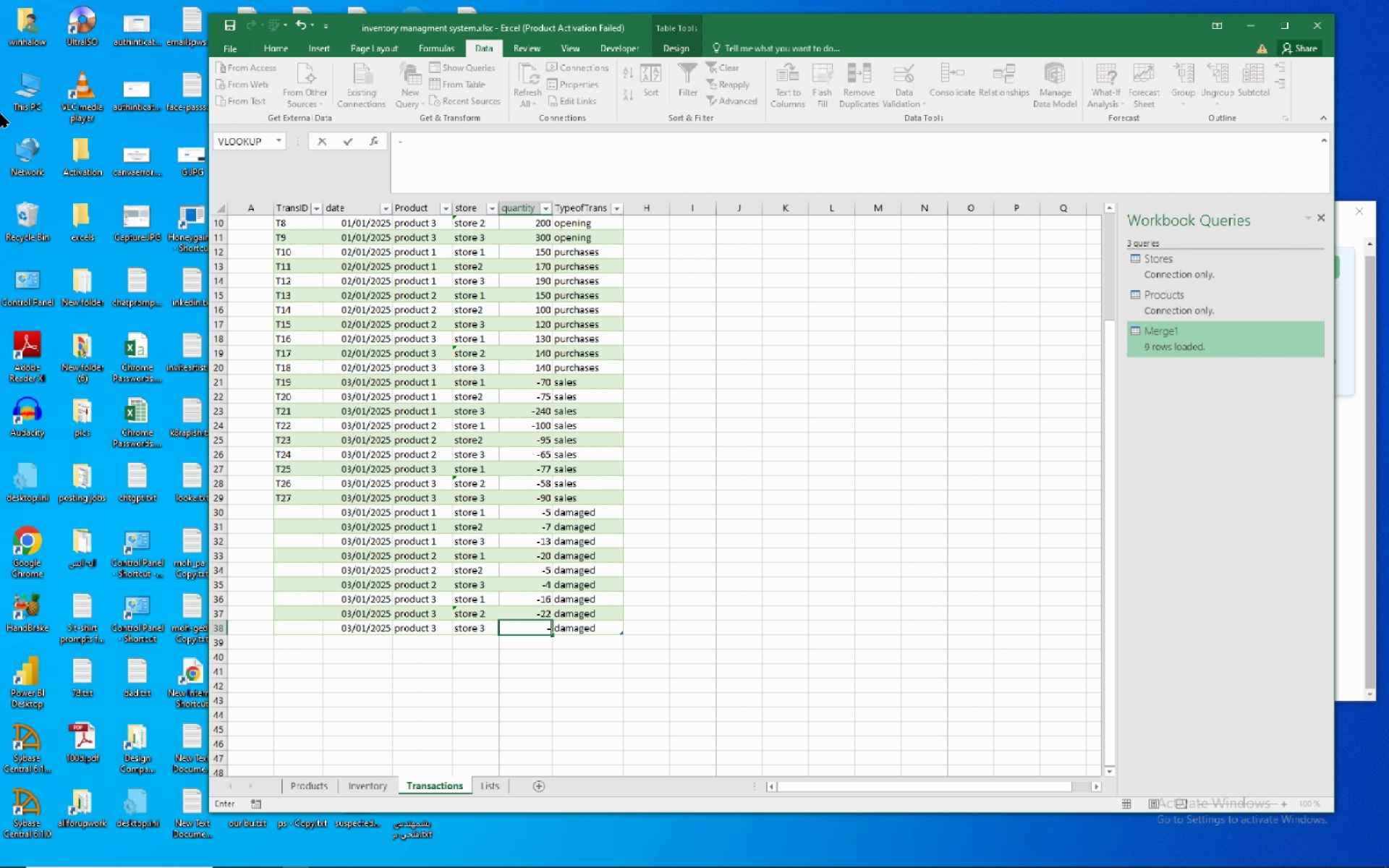 
key(Numpad1)
 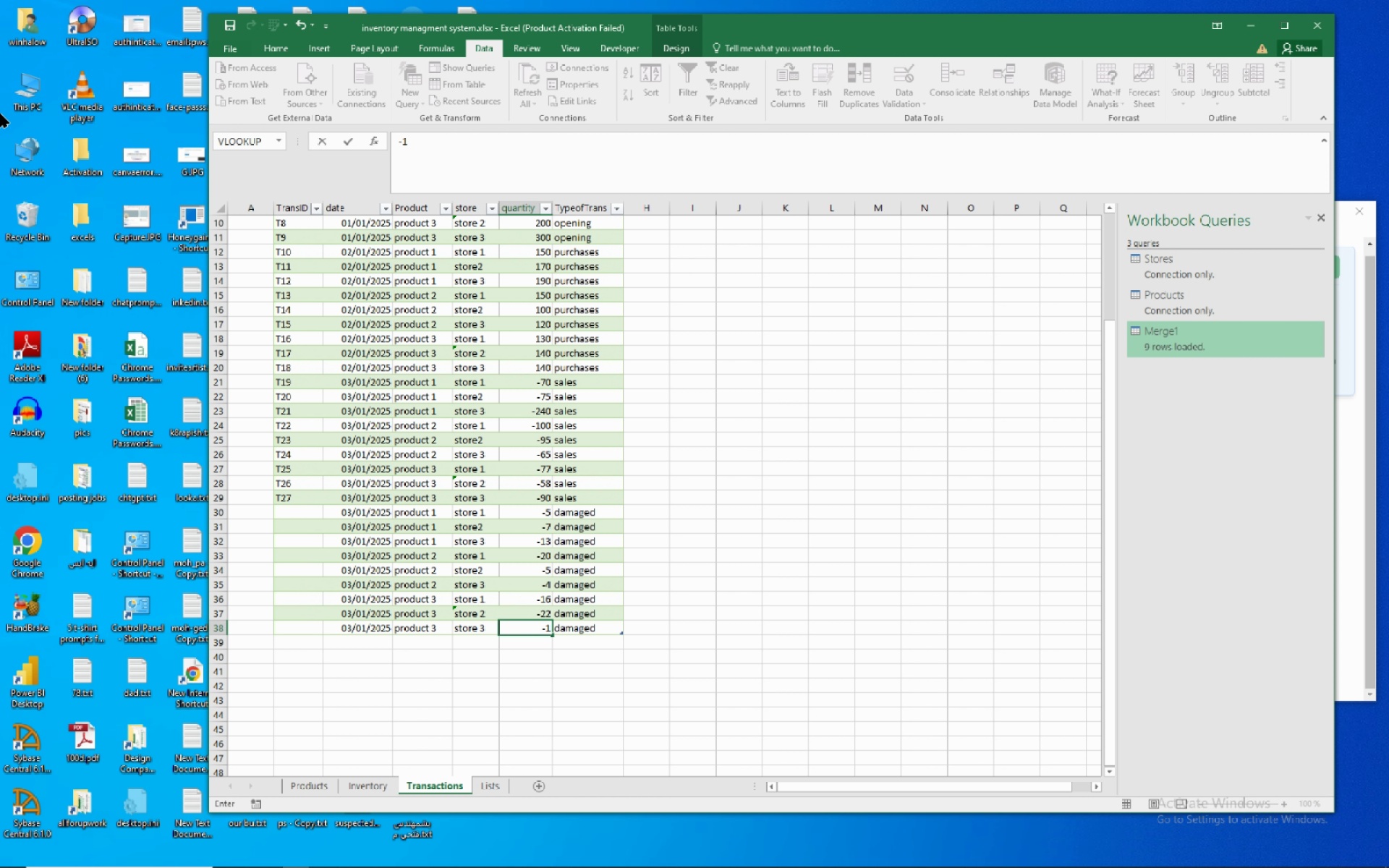 
key(Numpad1)
 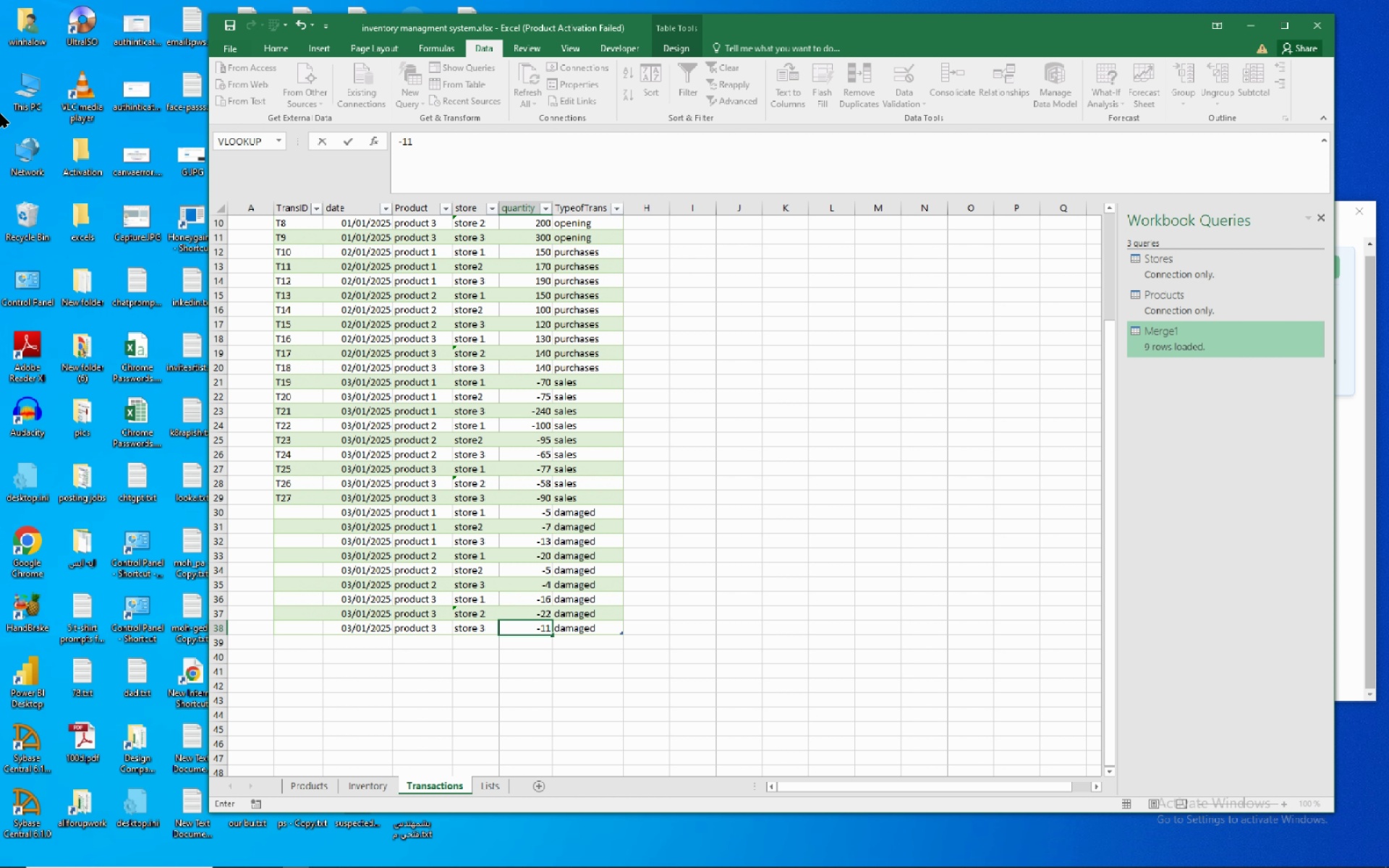 
key(NumpadEnter)
 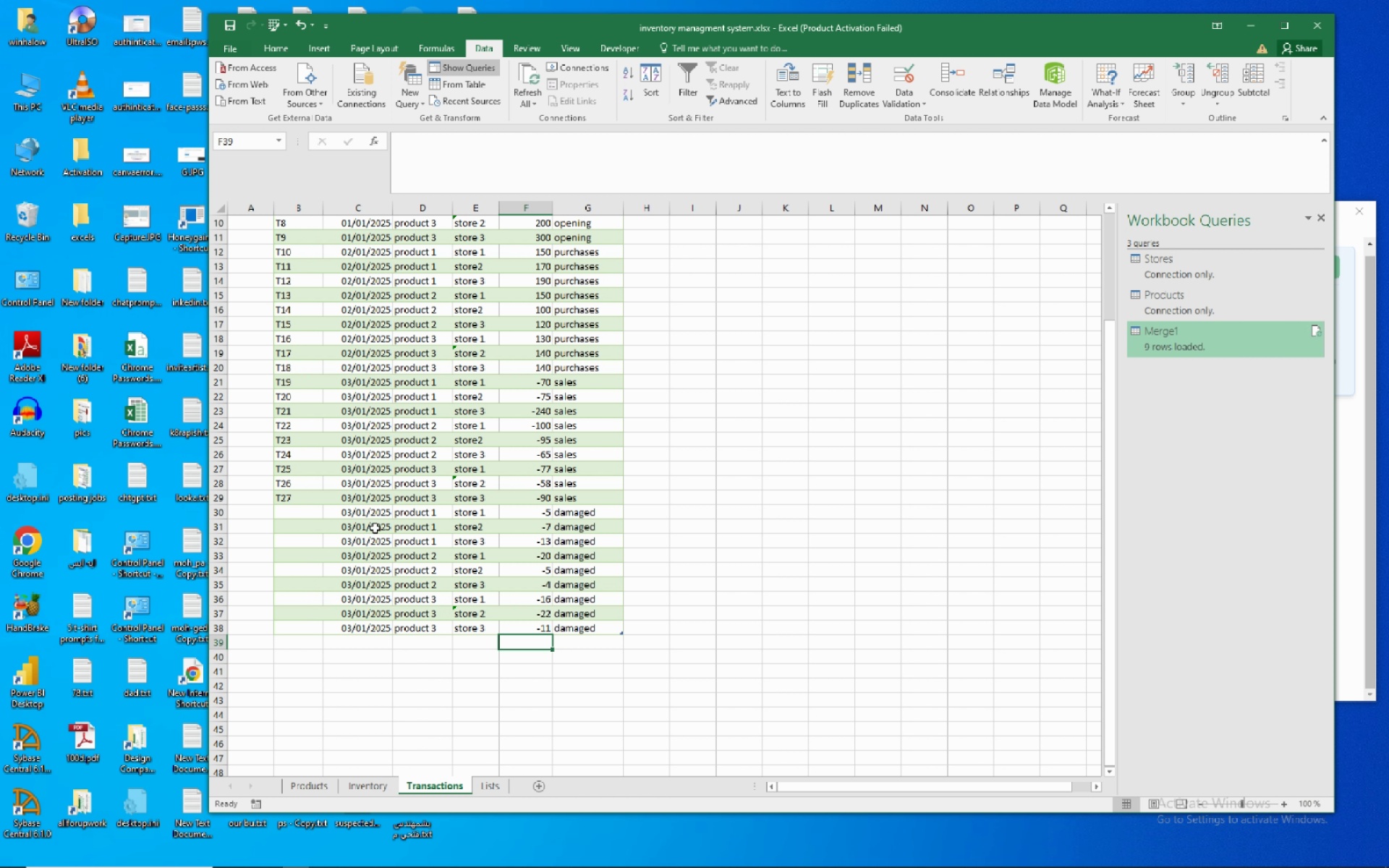 
wait(5.21)
 